 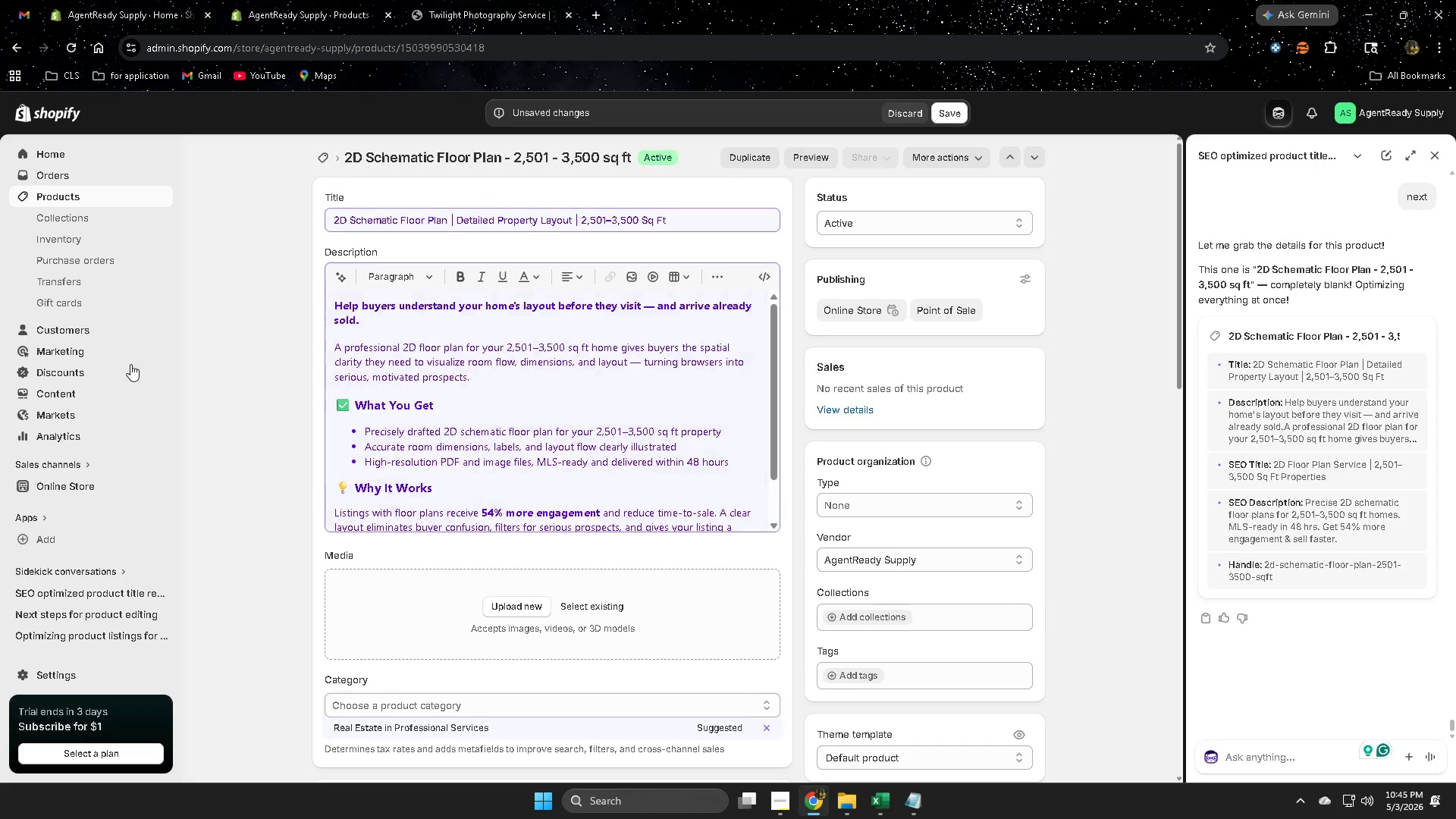 
scroll: coordinate [372, 410], scroll_direction: up, amount: 1.0
 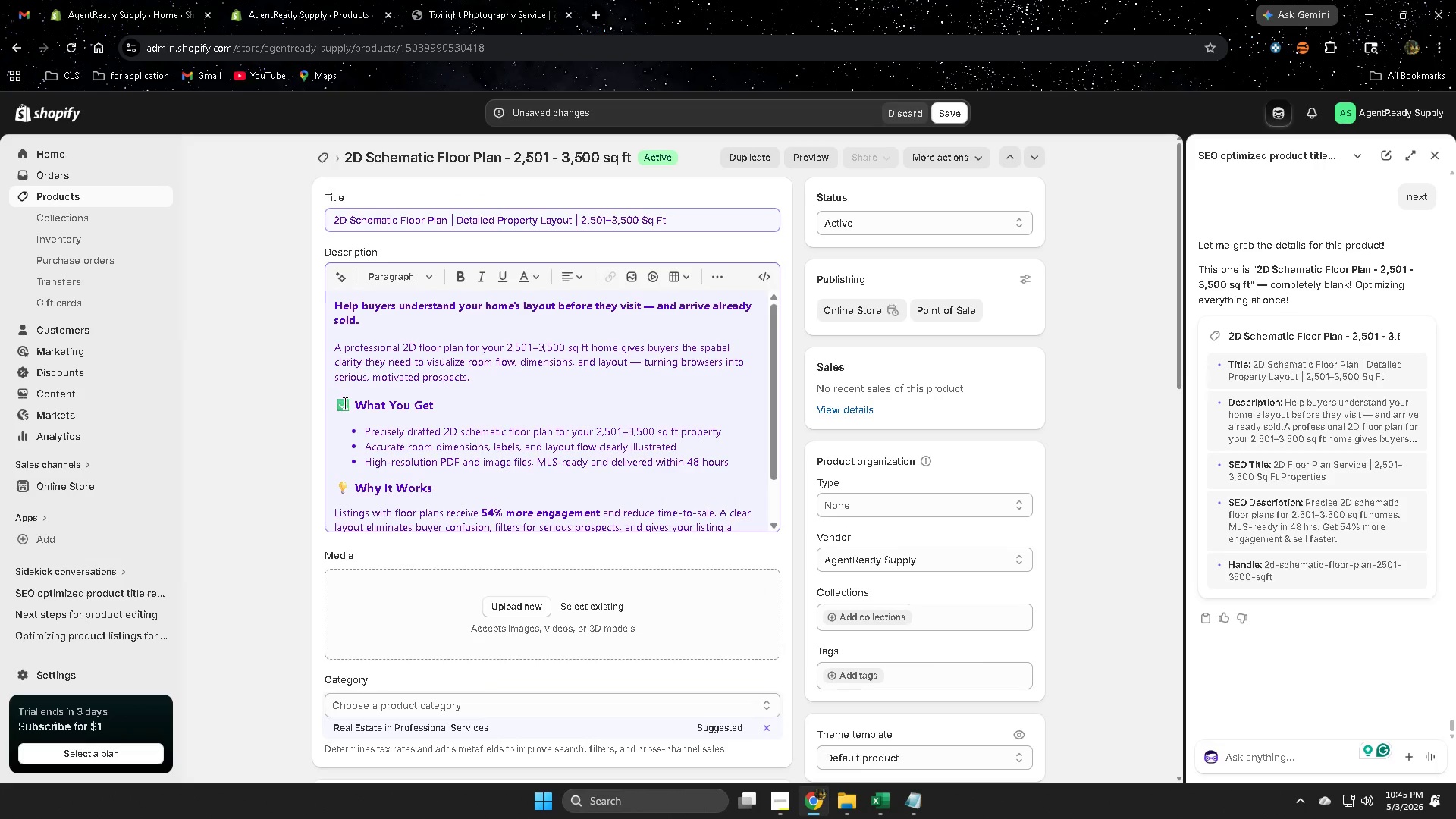 
left_click([345, 403])
 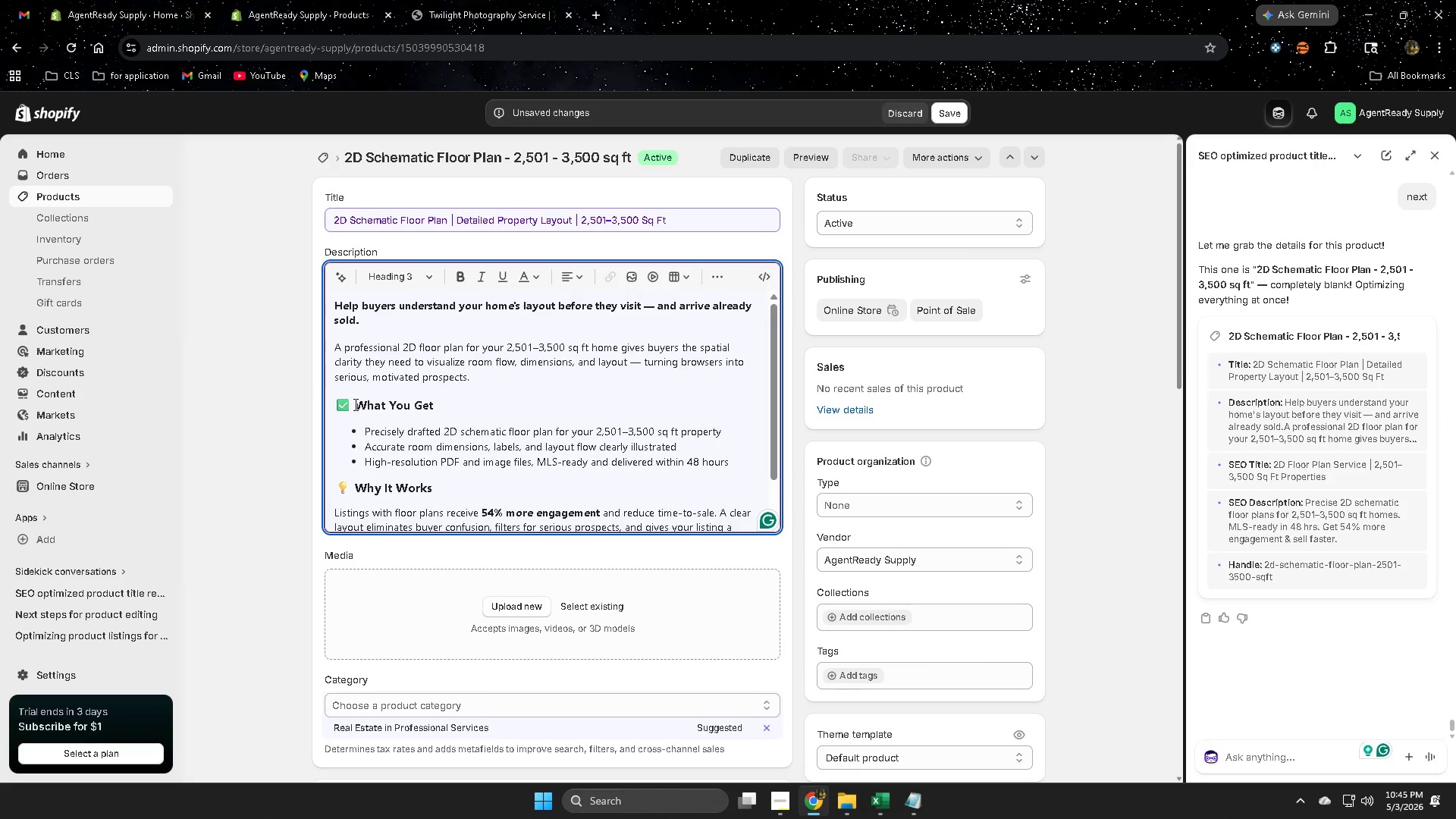 
key(Backspace)
 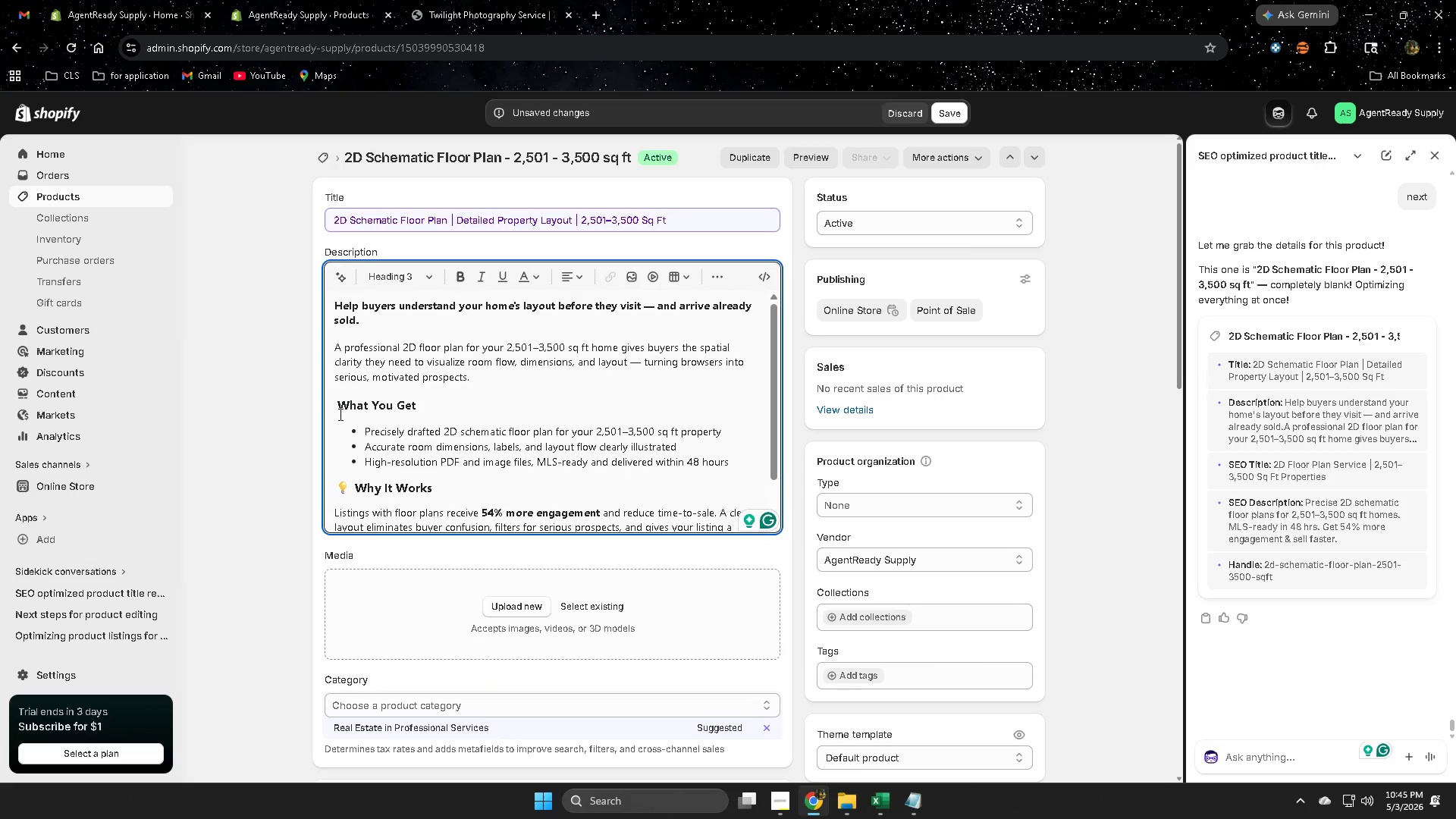 
left_click([335, 408])
 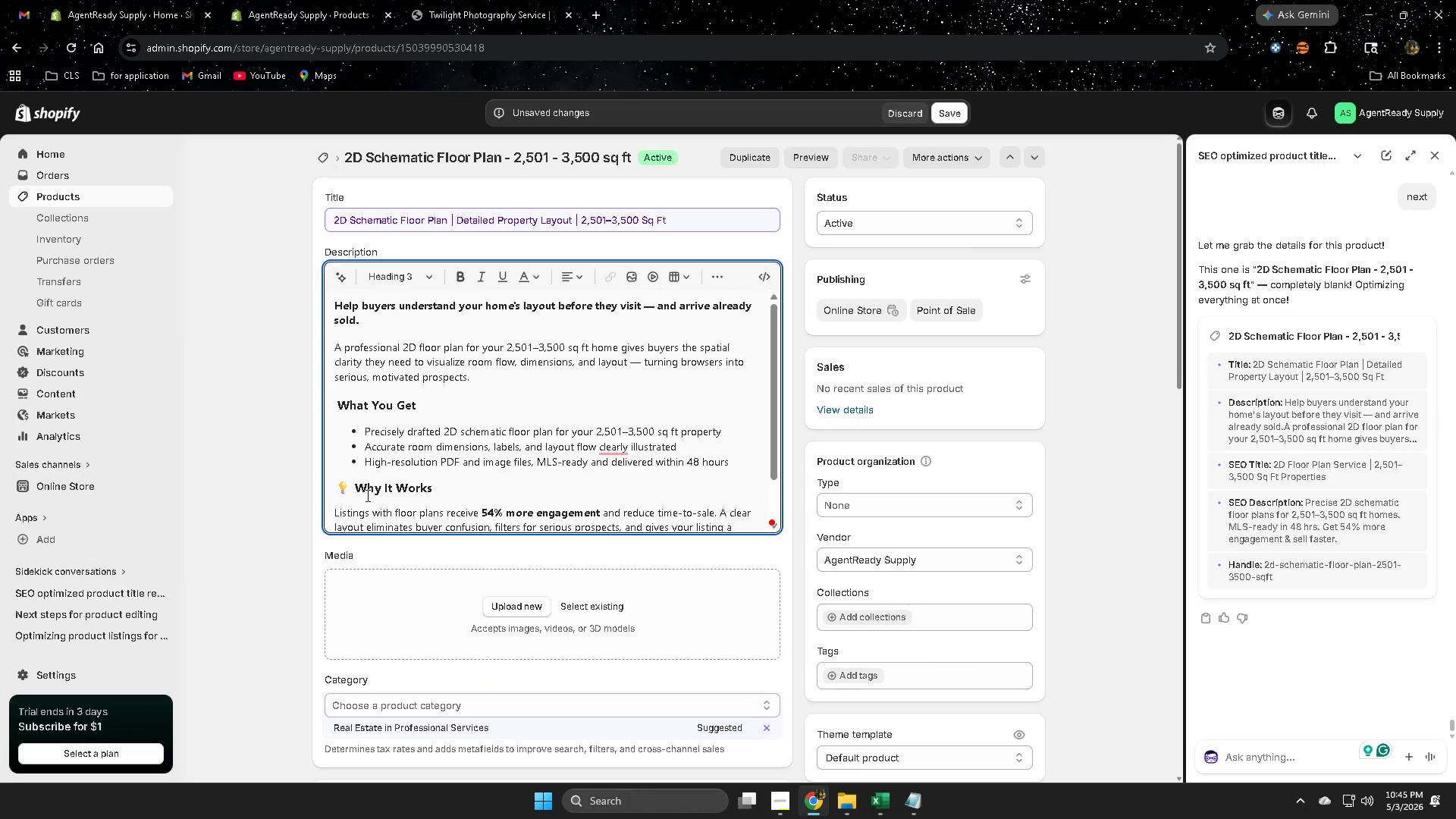 
left_click([352, 488])
 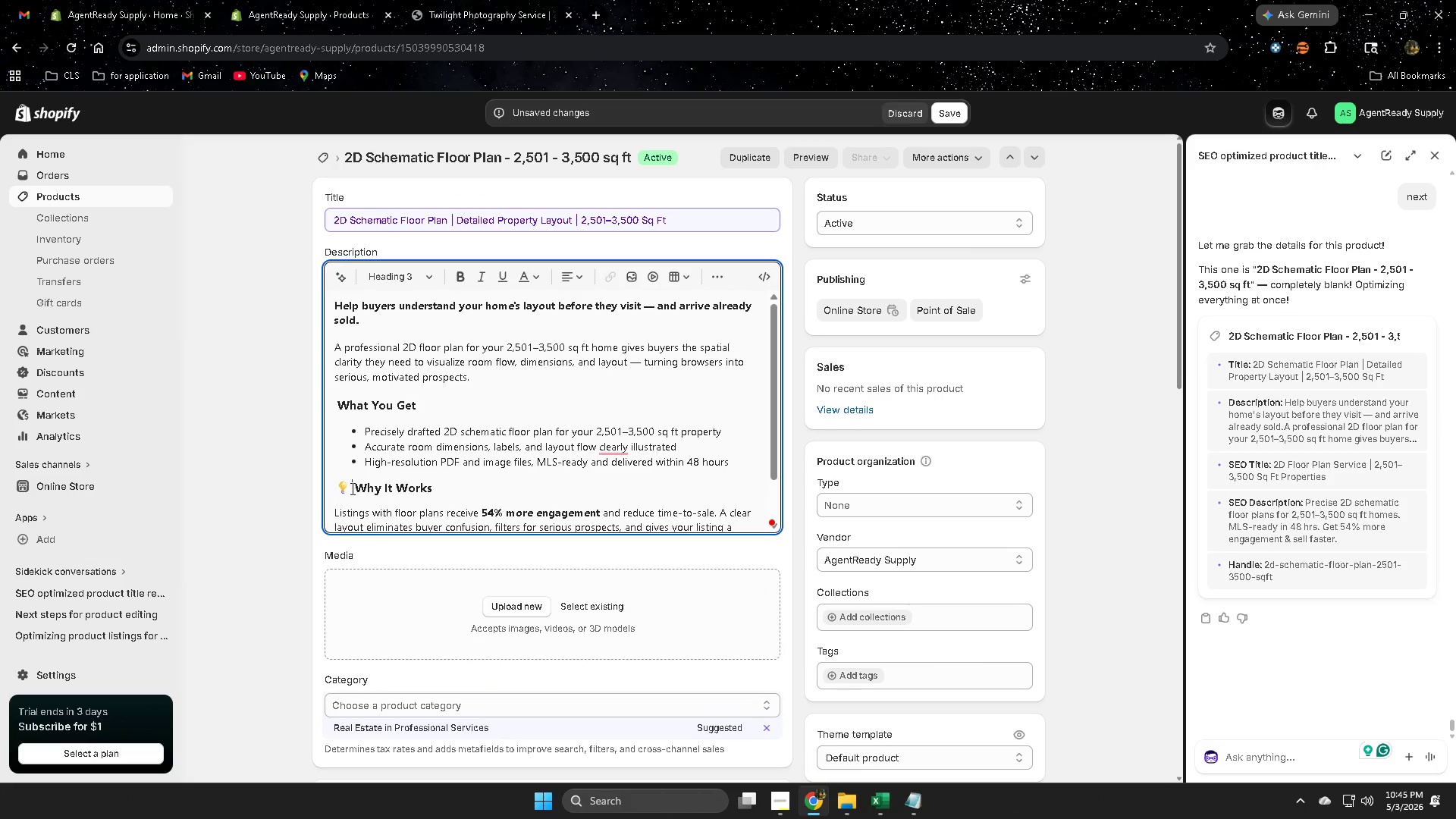 
key(Backspace)
 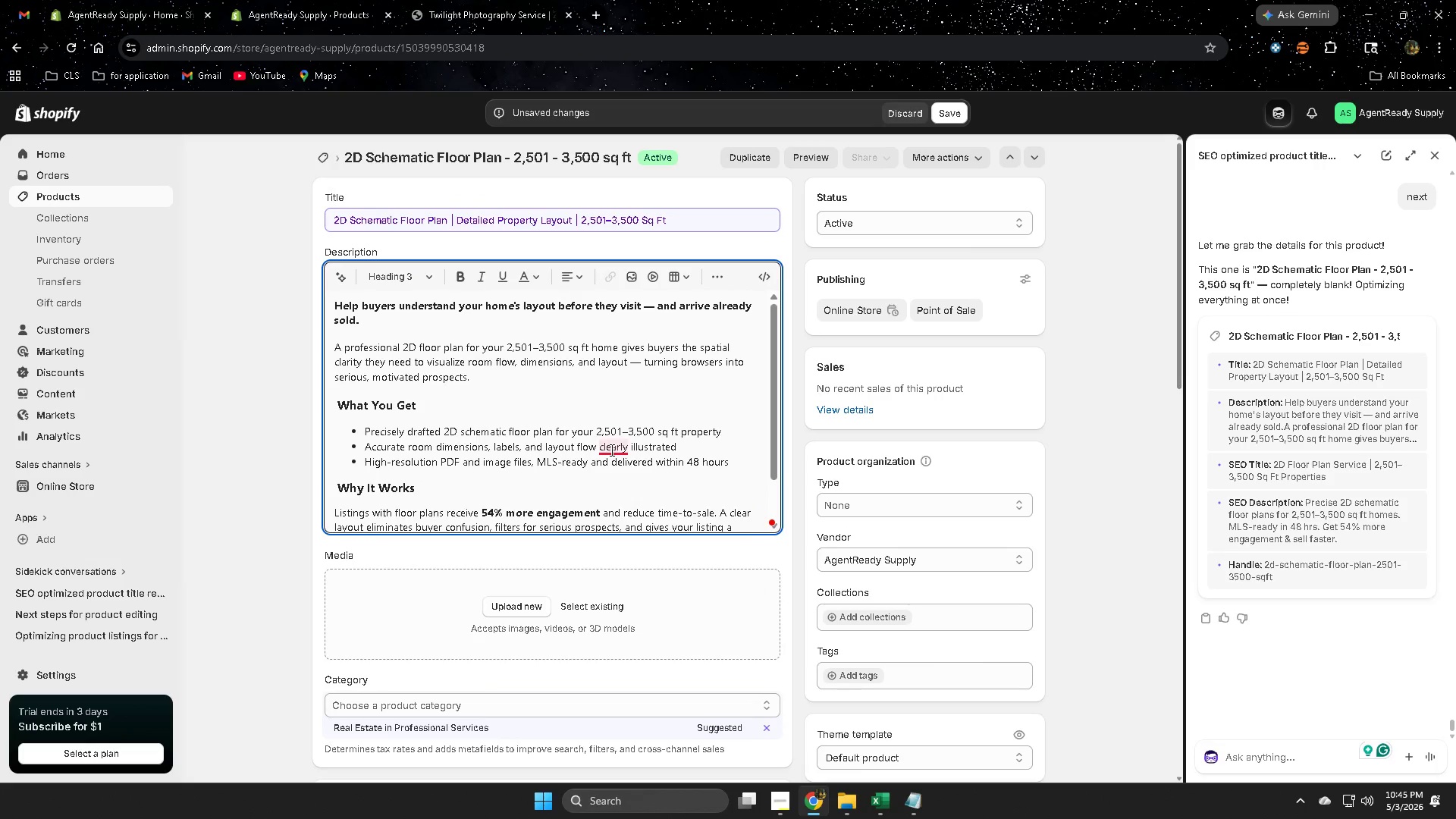 
left_click([622, 488])
 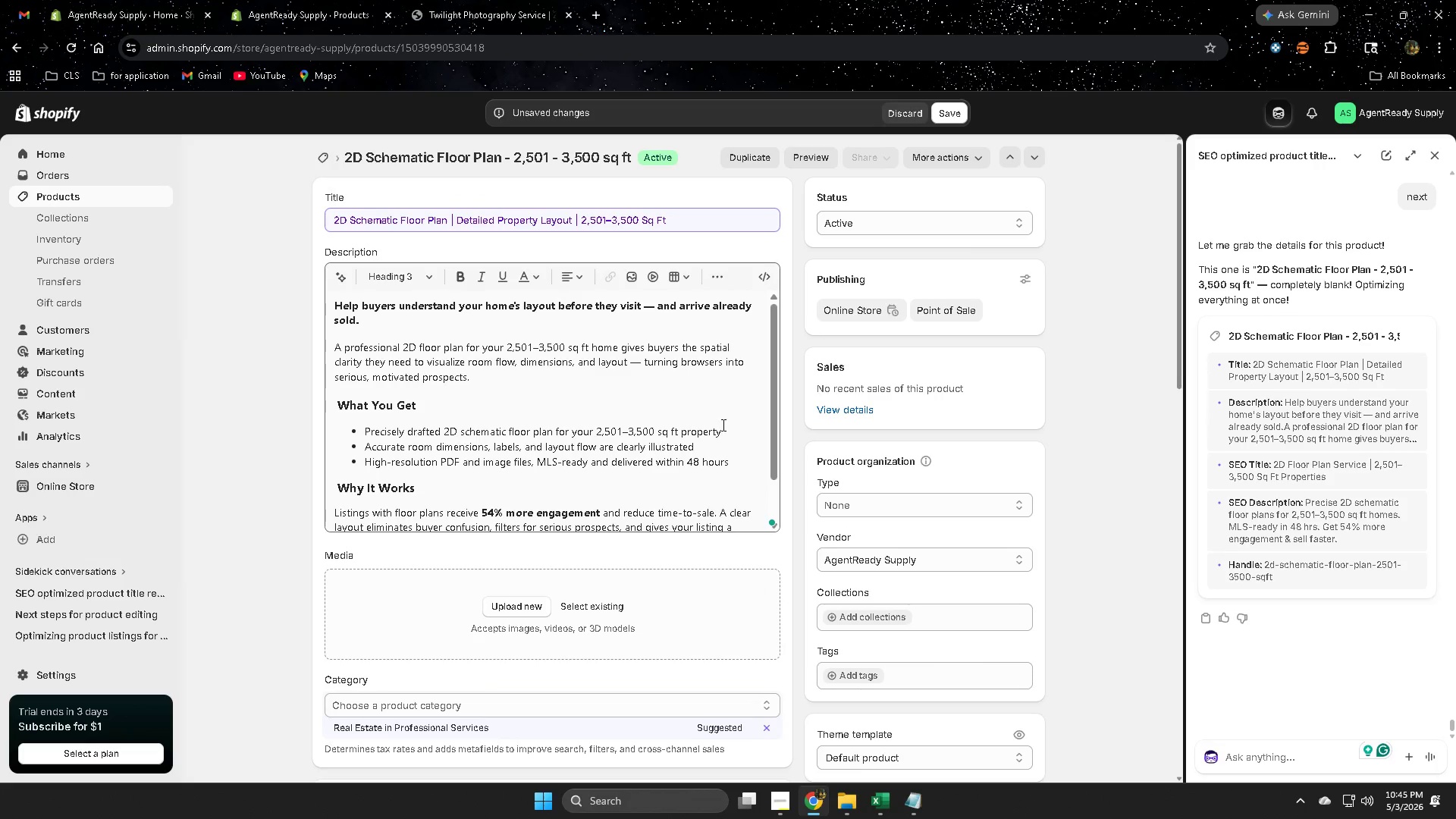 
scroll: coordinate [616, 416], scroll_direction: down, amount: 5.0
 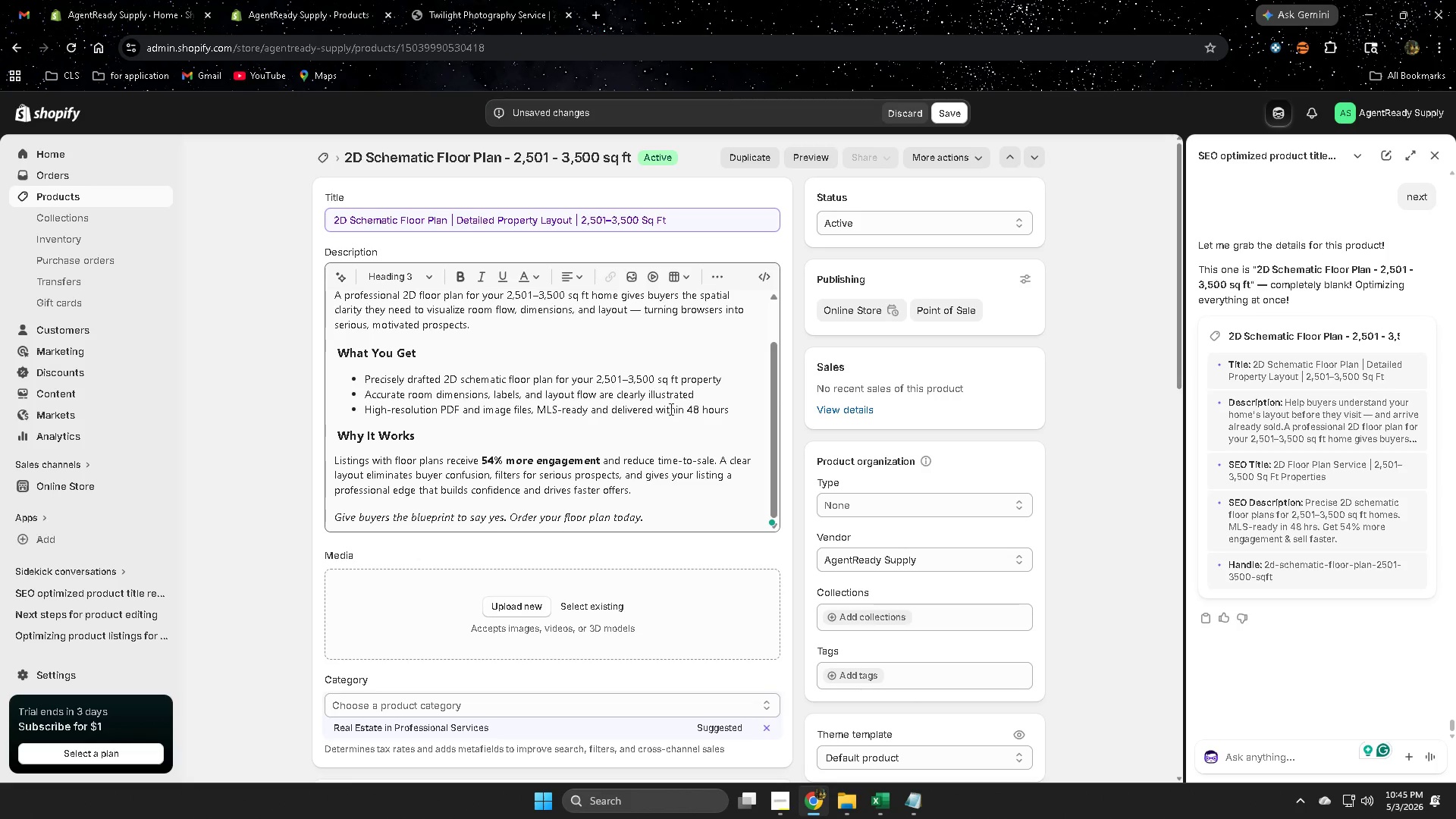 
scroll: coordinate [676, 405], scroll_direction: up, amount: 3.0
 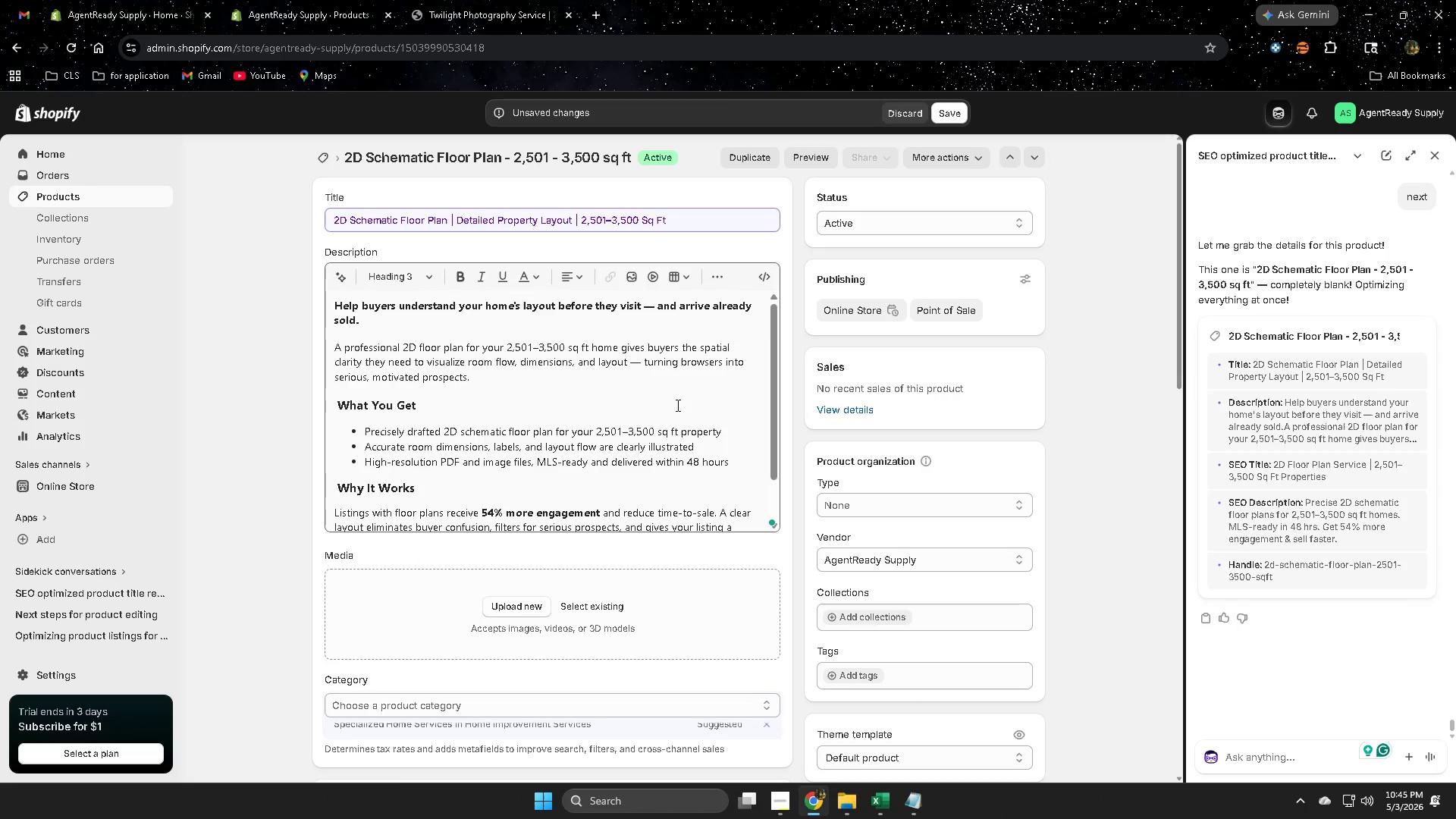 
scroll: coordinate [676, 405], scroll_direction: down, amount: 2.0
 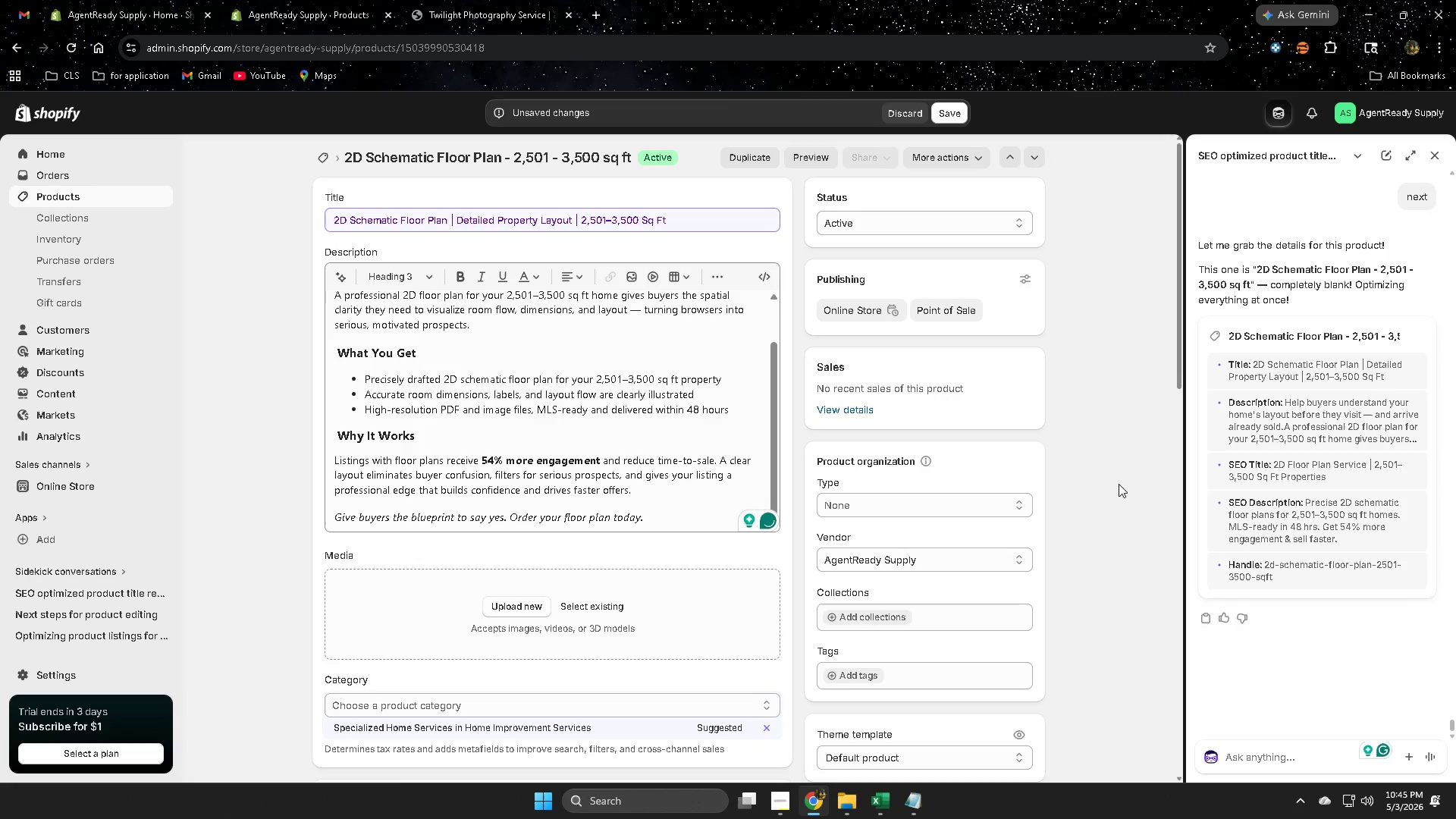 
left_click([1119, 484])
 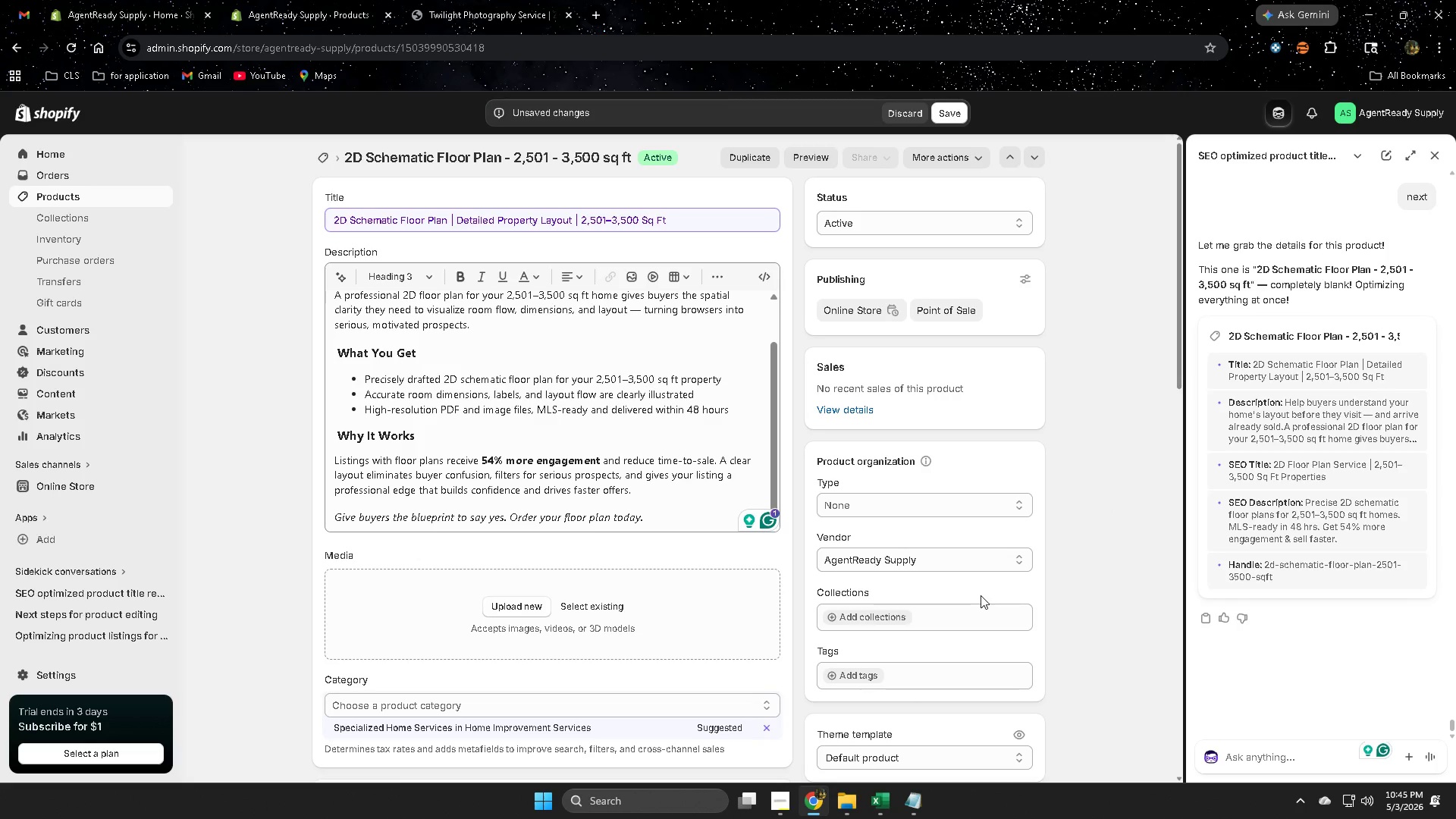 
scroll: coordinate [979, 592], scroll_direction: up, amount: 1.0
 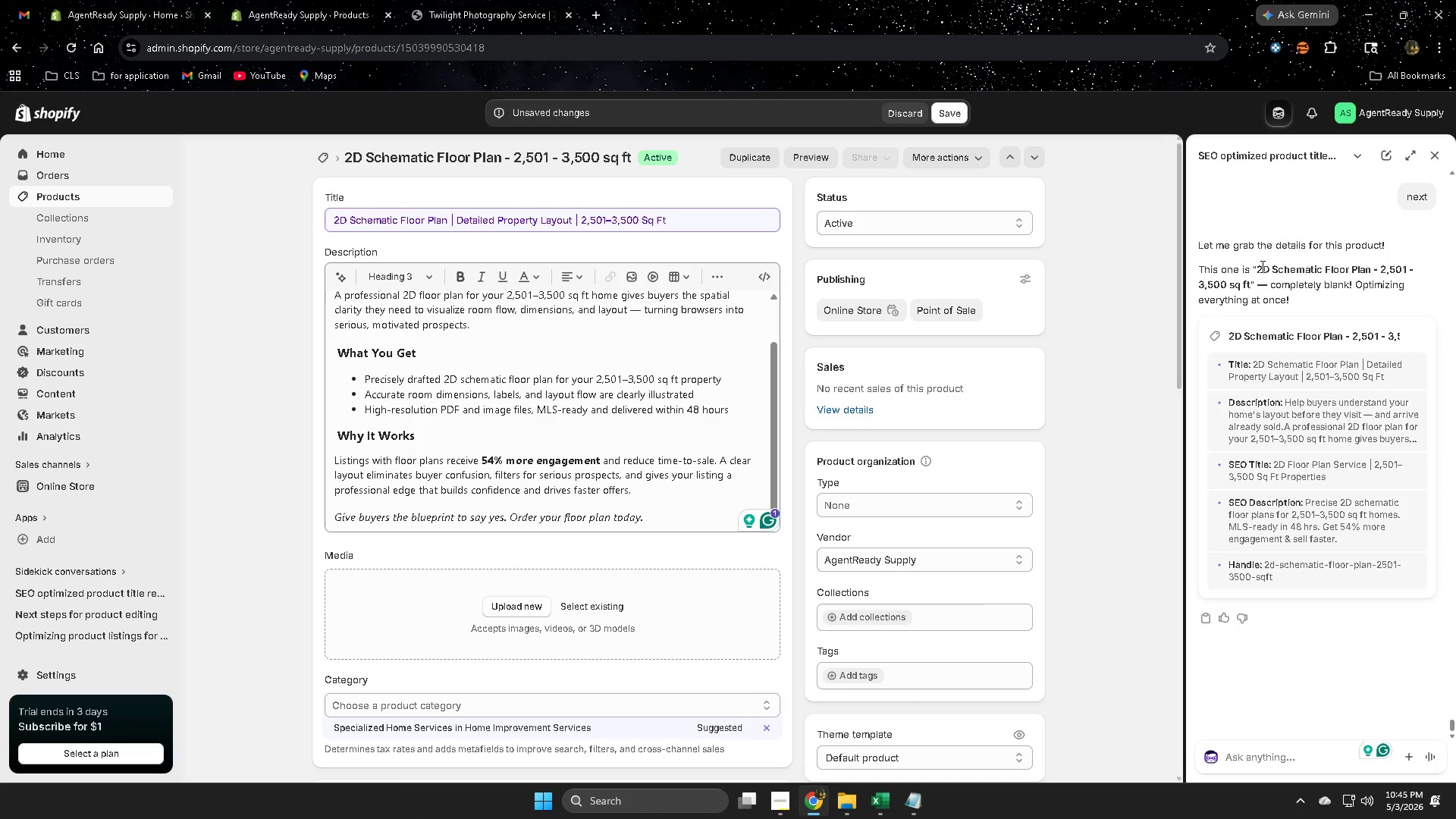 
left_click([1261, 266])
 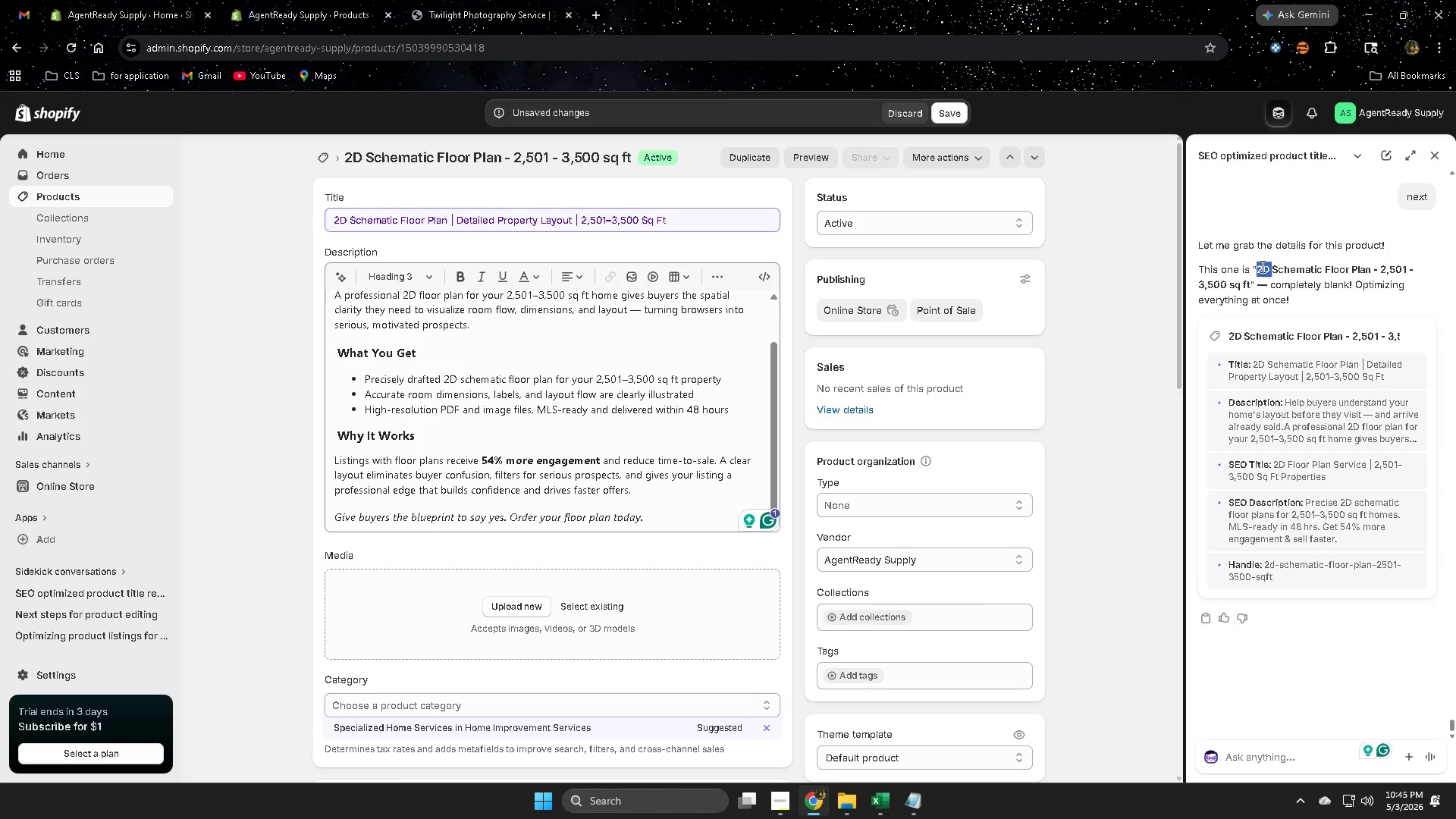 
left_click_drag(start_coordinate=[1261, 266], to_coordinate=[1247, 286])
 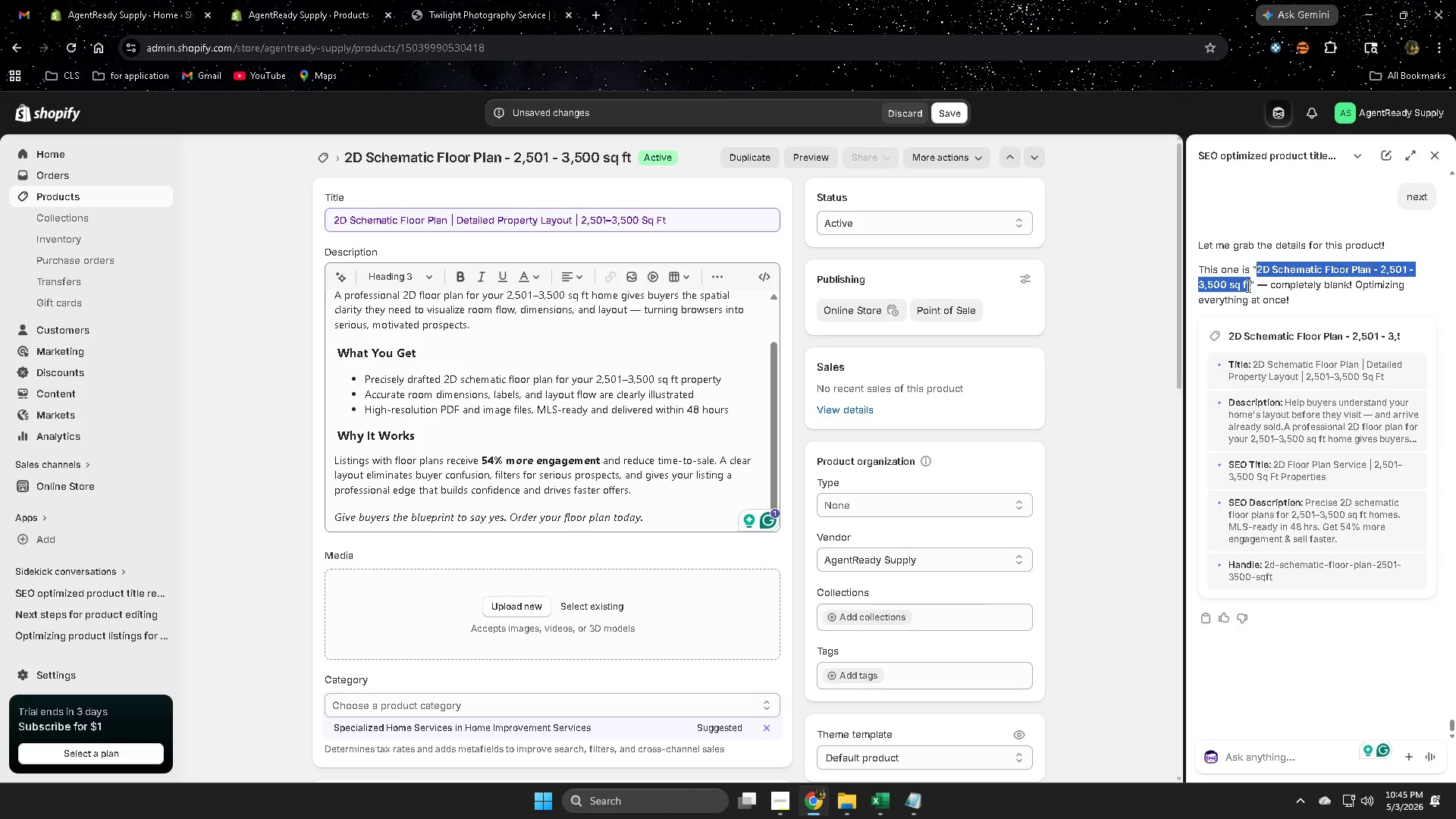 
key(Control+ControlLeft)
 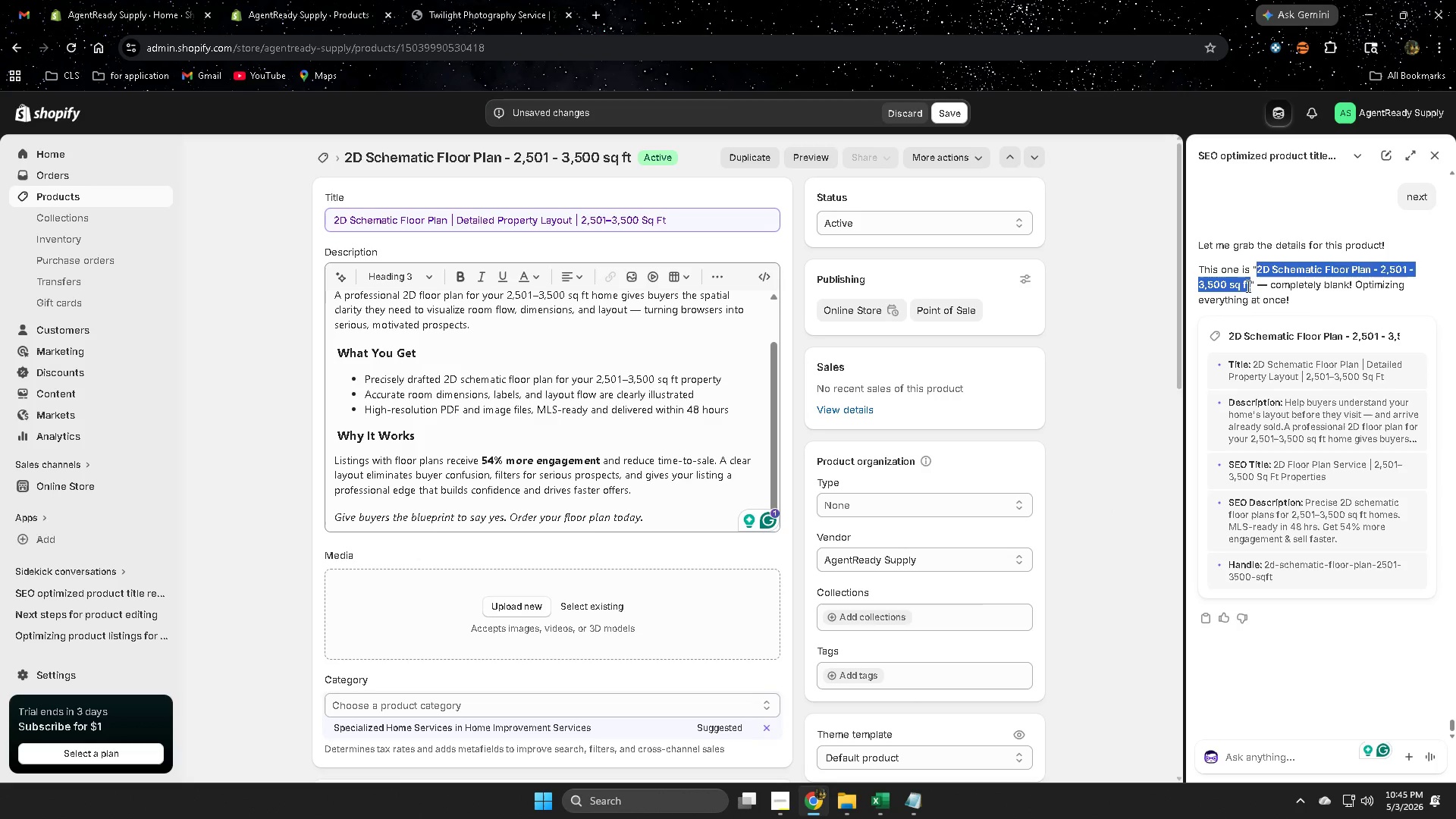 
key(Control+C)
 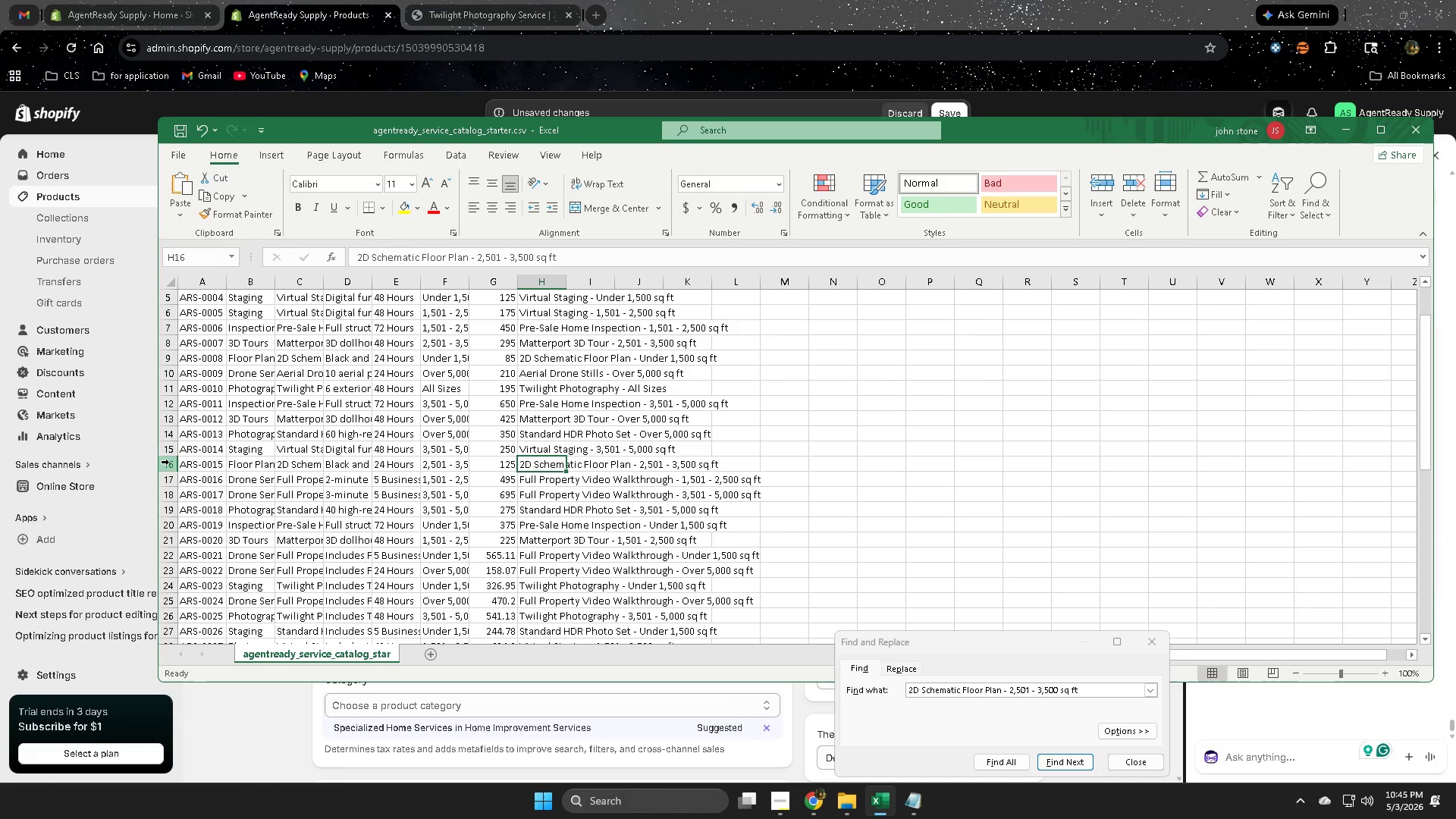 
left_click([169, 462])
 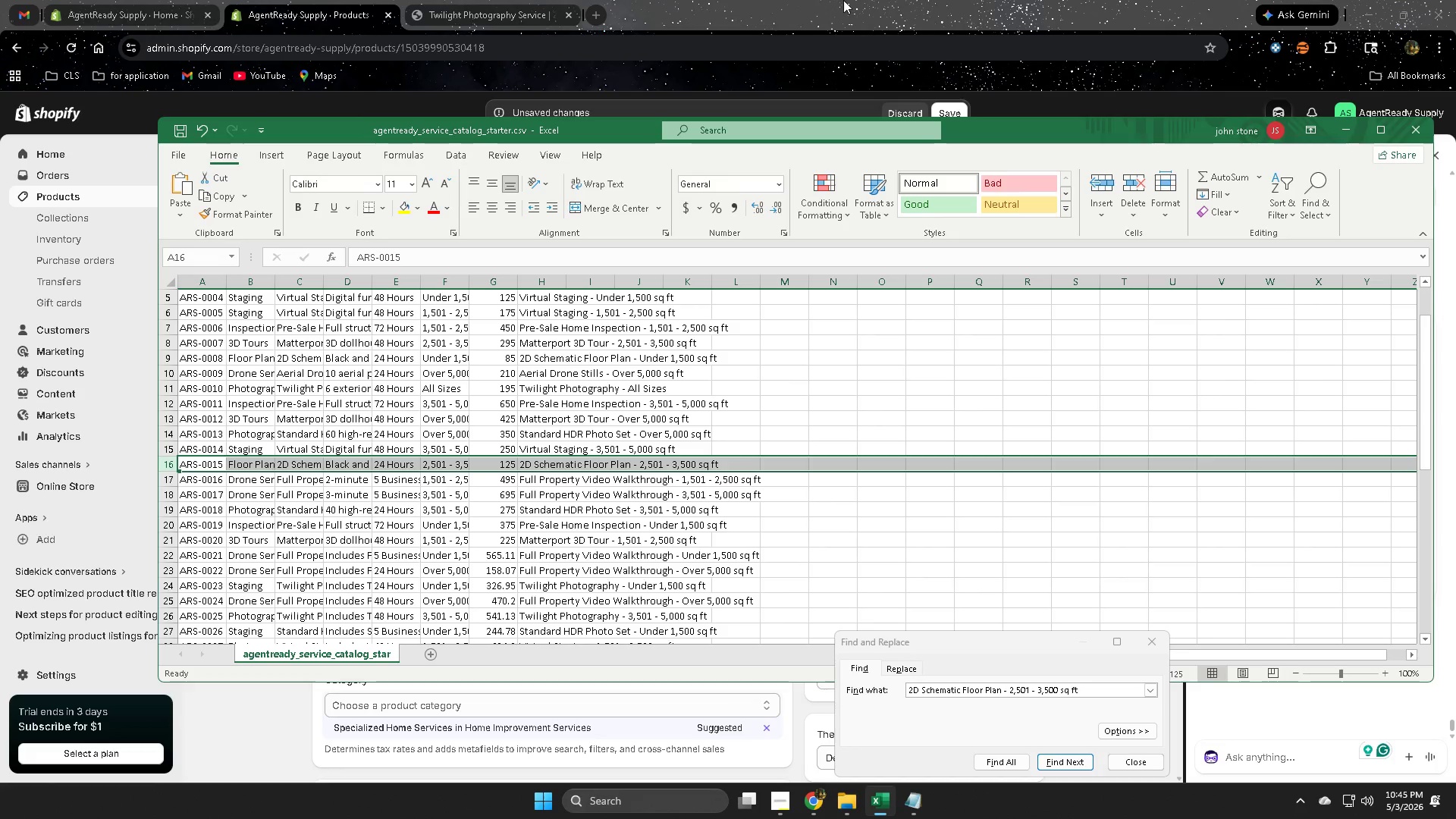 
left_click([843, 0])
 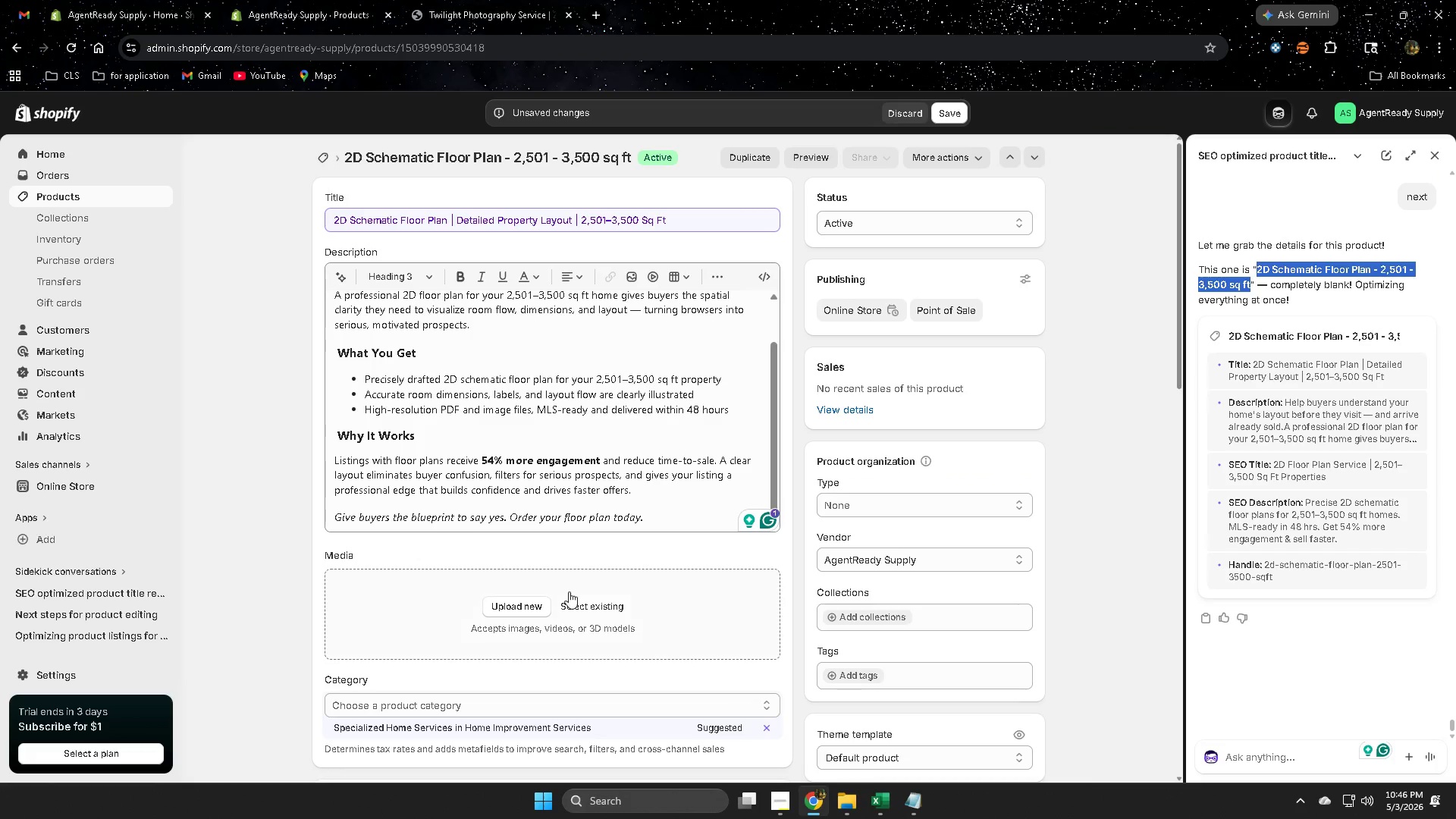 
scroll: coordinate [560, 591], scroll_direction: down, amount: 7.0
 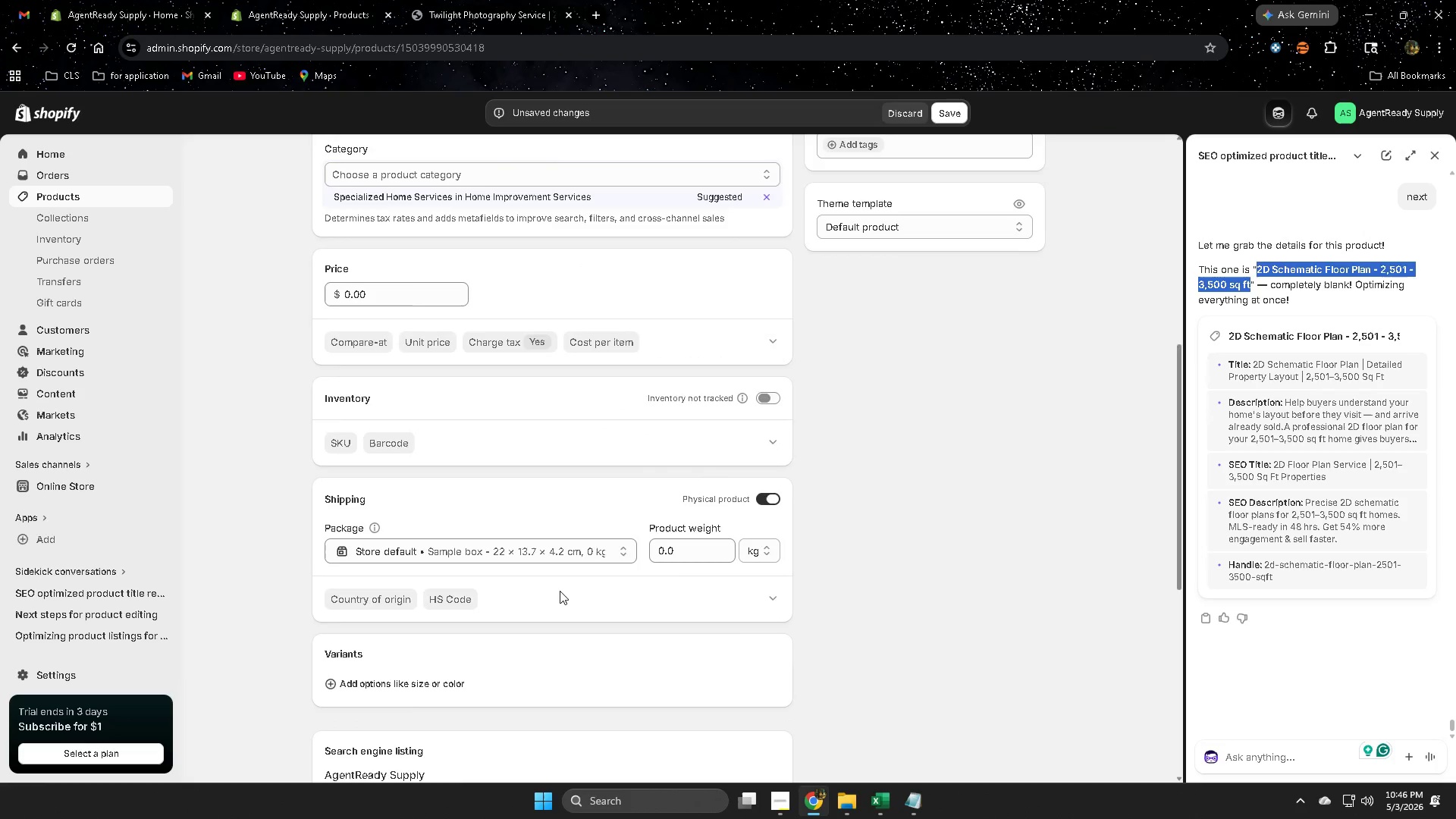 
scroll: coordinate [560, 591], scroll_direction: up, amount: 5.0
 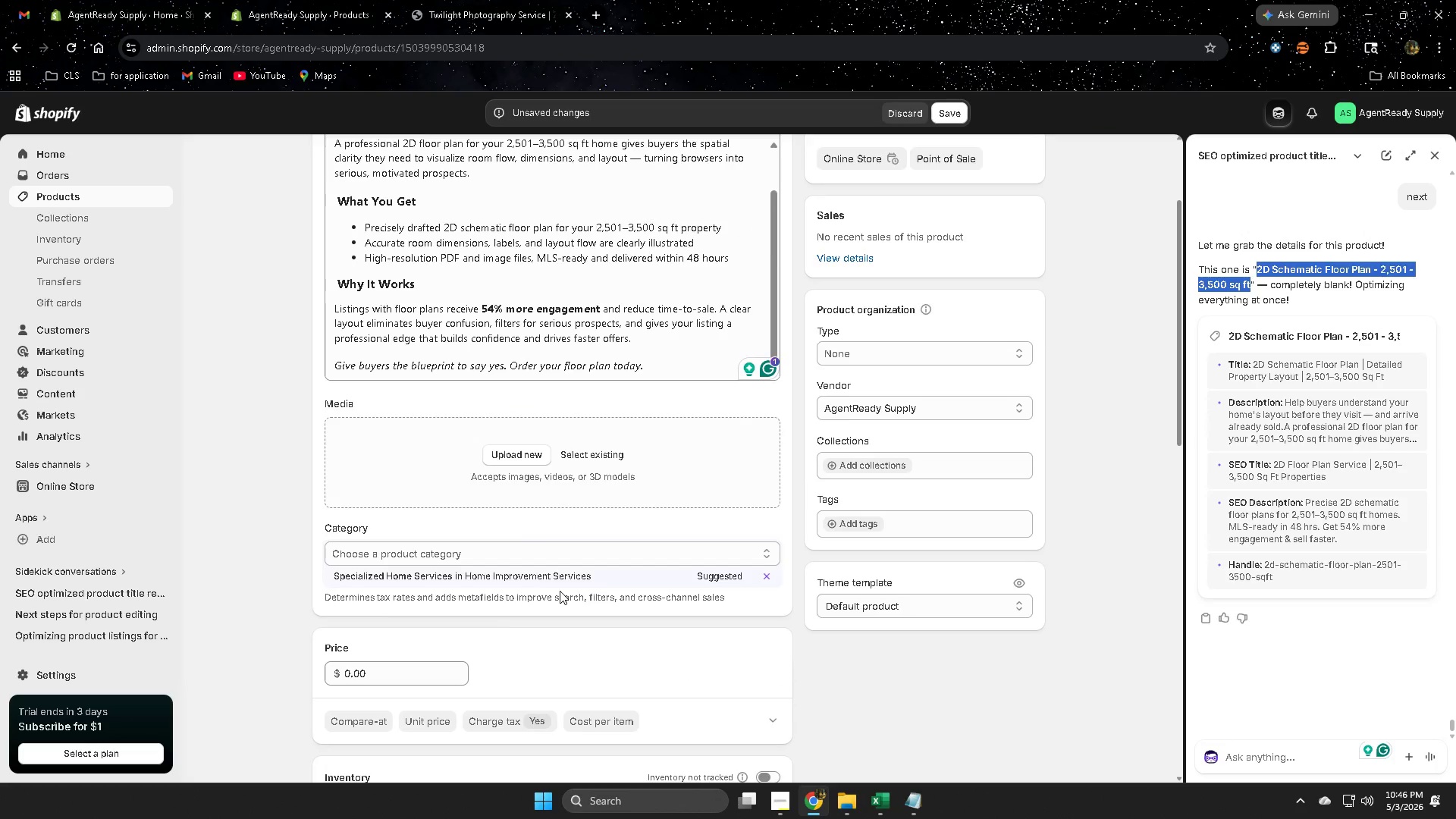 
scroll: coordinate [554, 593], scroll_direction: down, amount: 6.0
 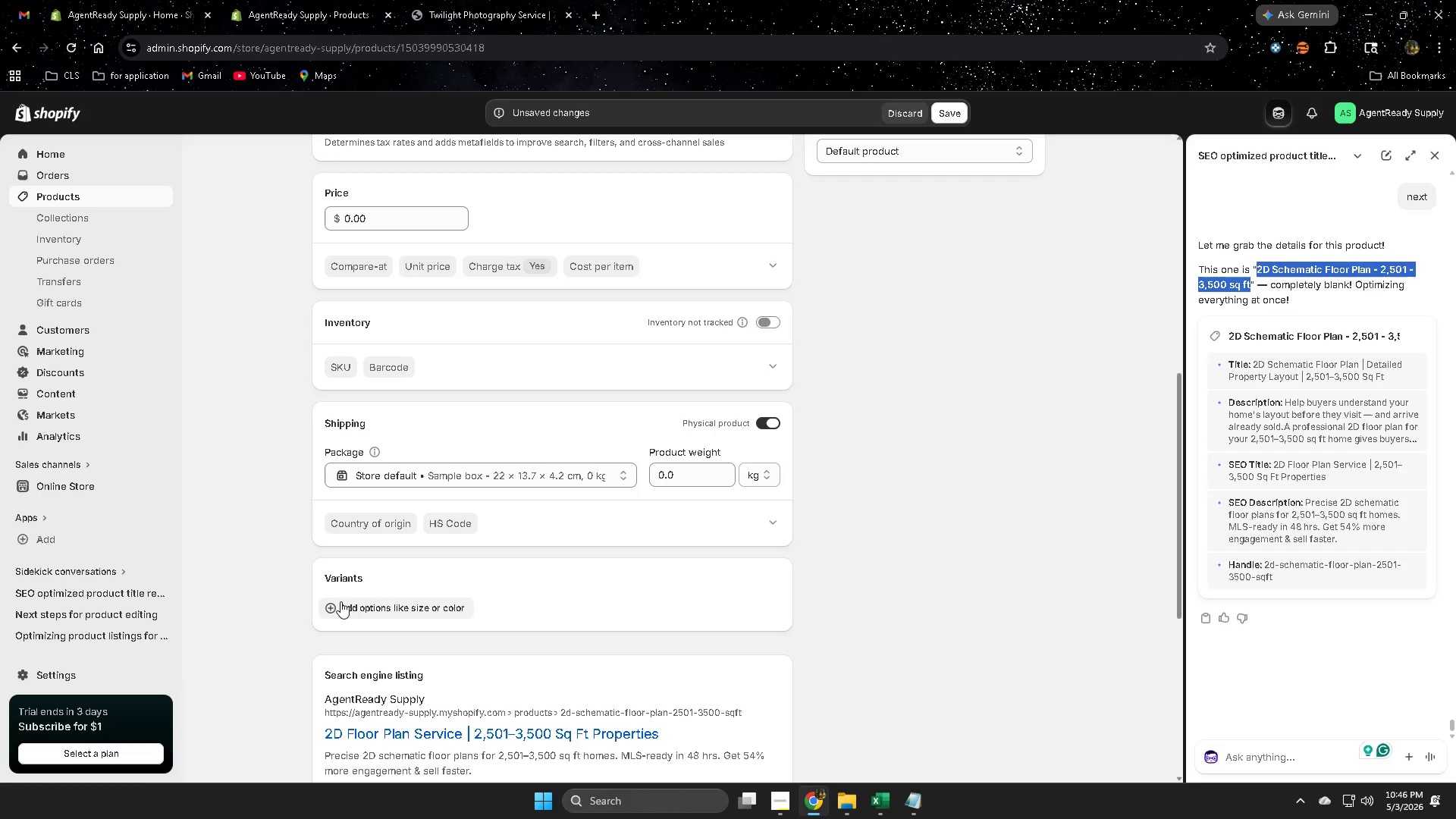 
left_click([358, 609])
 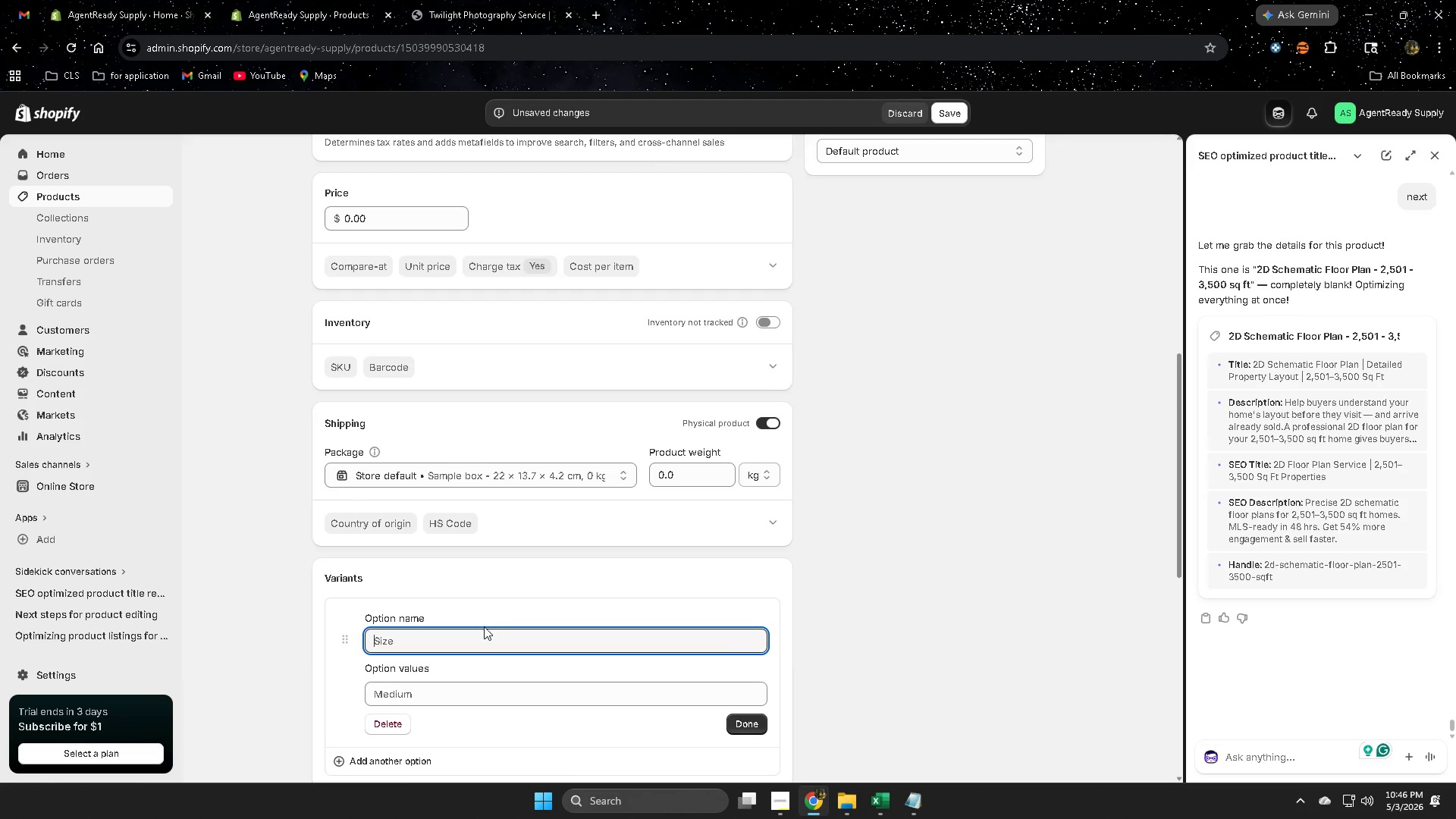 
scroll: coordinate [483, 626], scroll_direction: down, amount: 2.0
 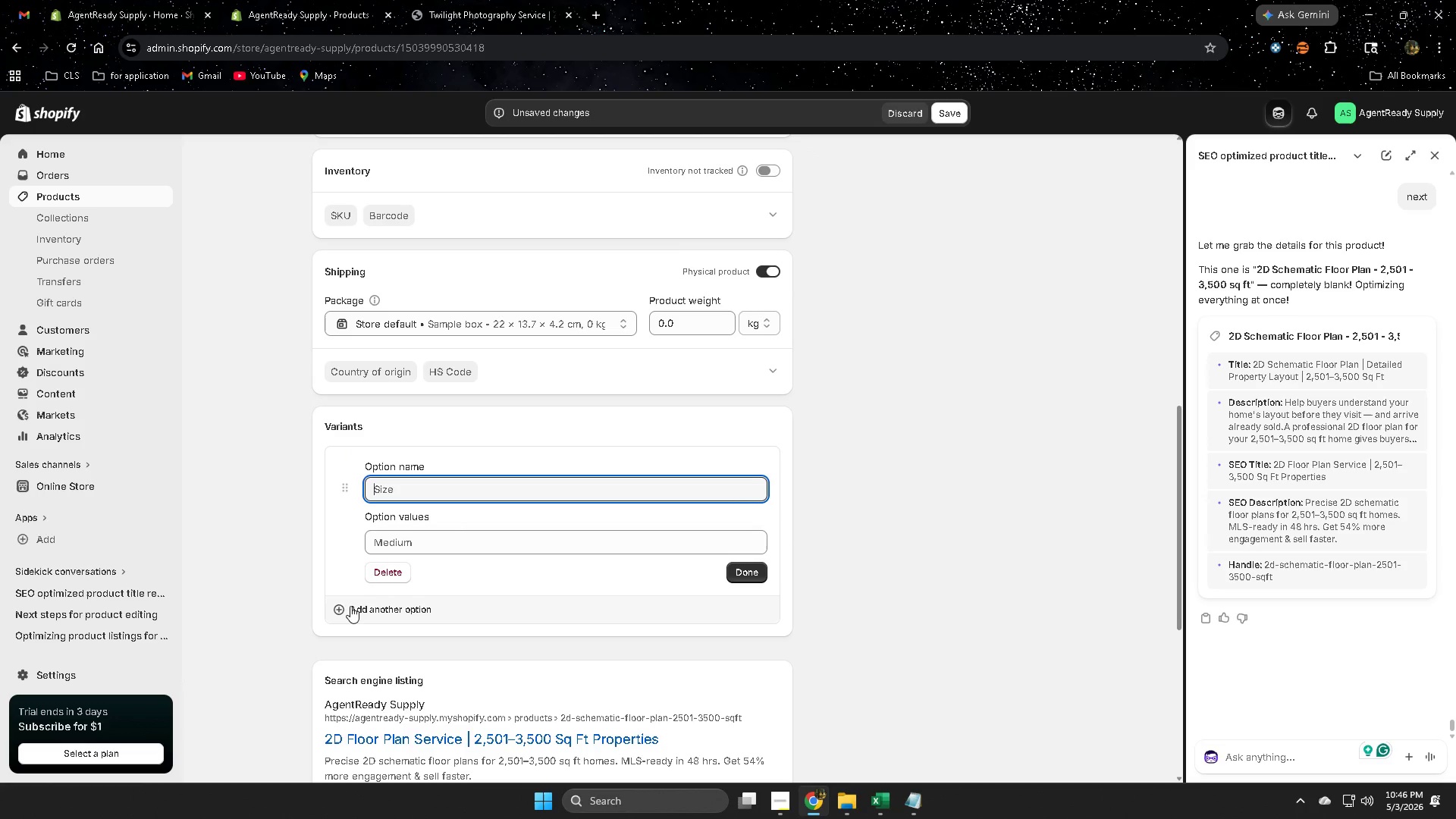 
left_click([340, 432])
 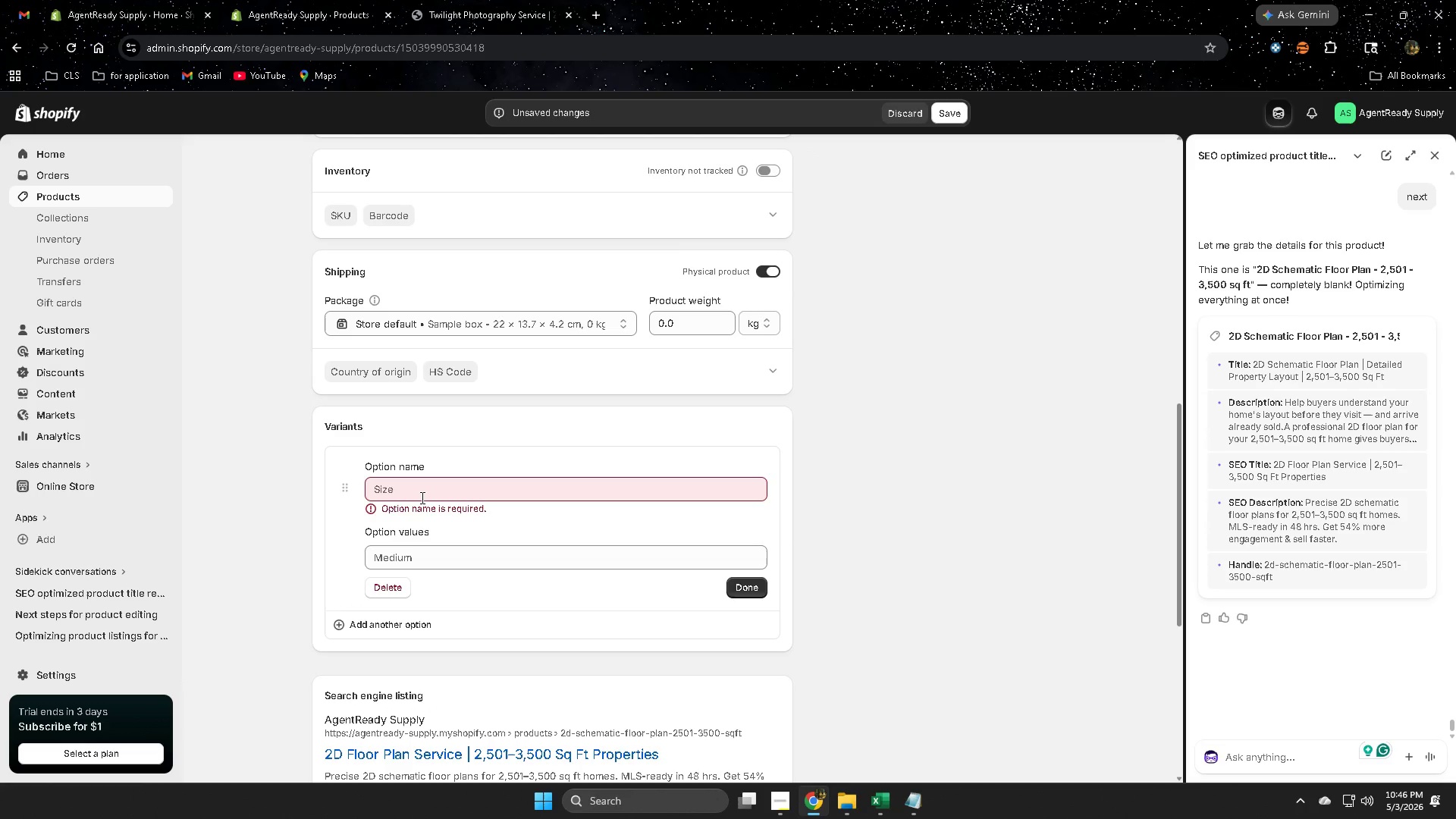 
left_click([421, 497])
 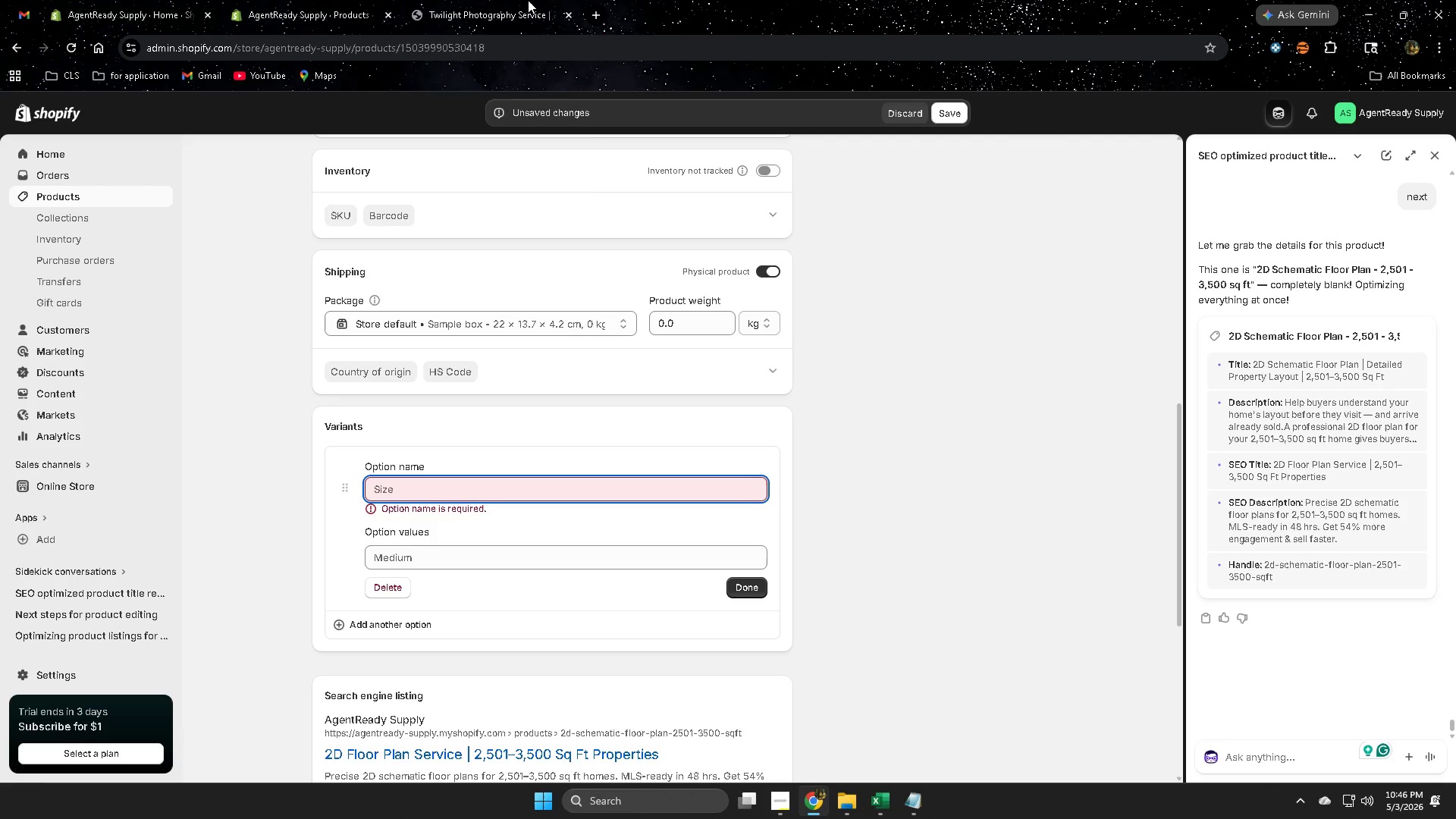 
left_click([529, 0])
 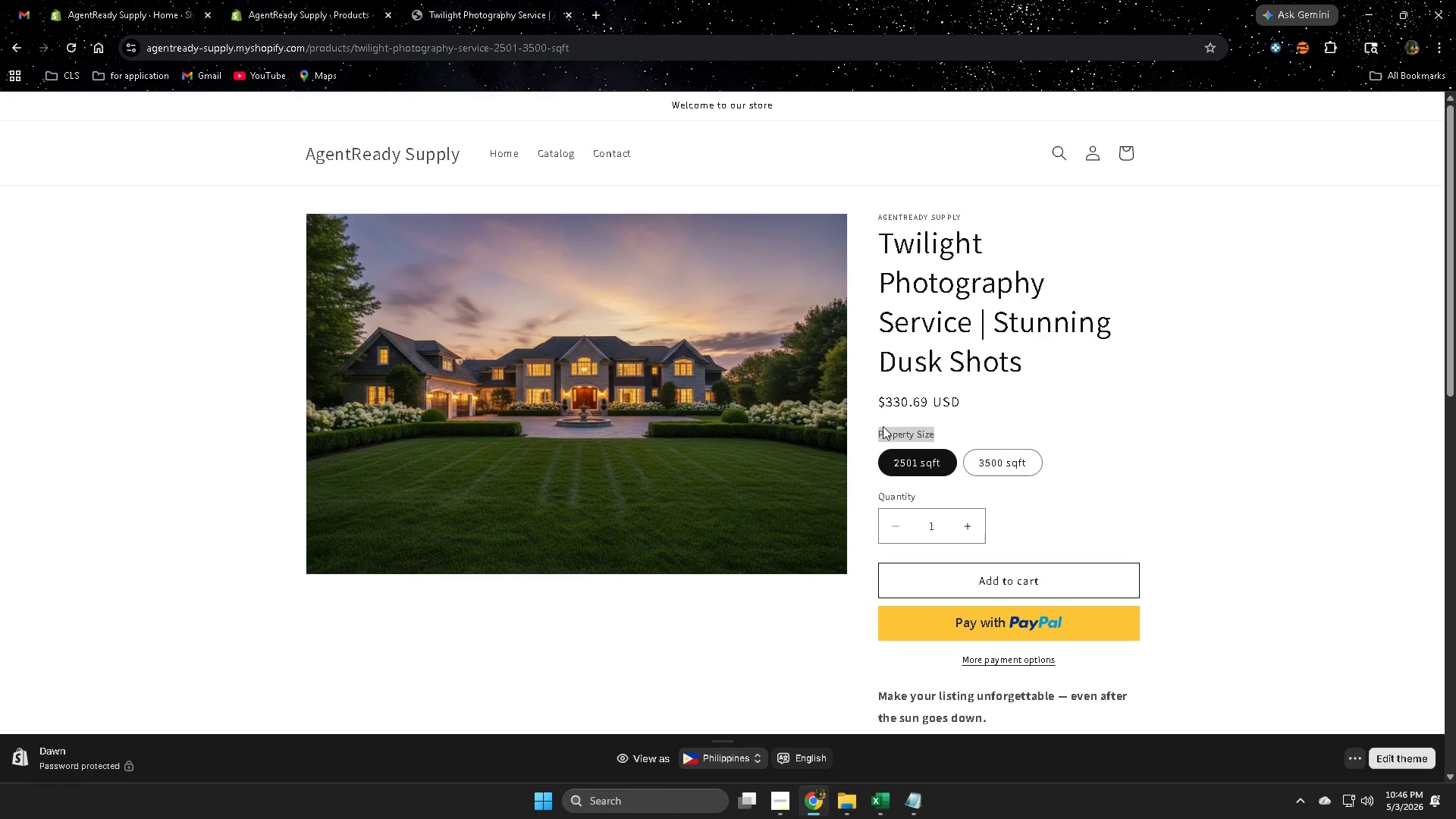 
left_click([886, 430])
 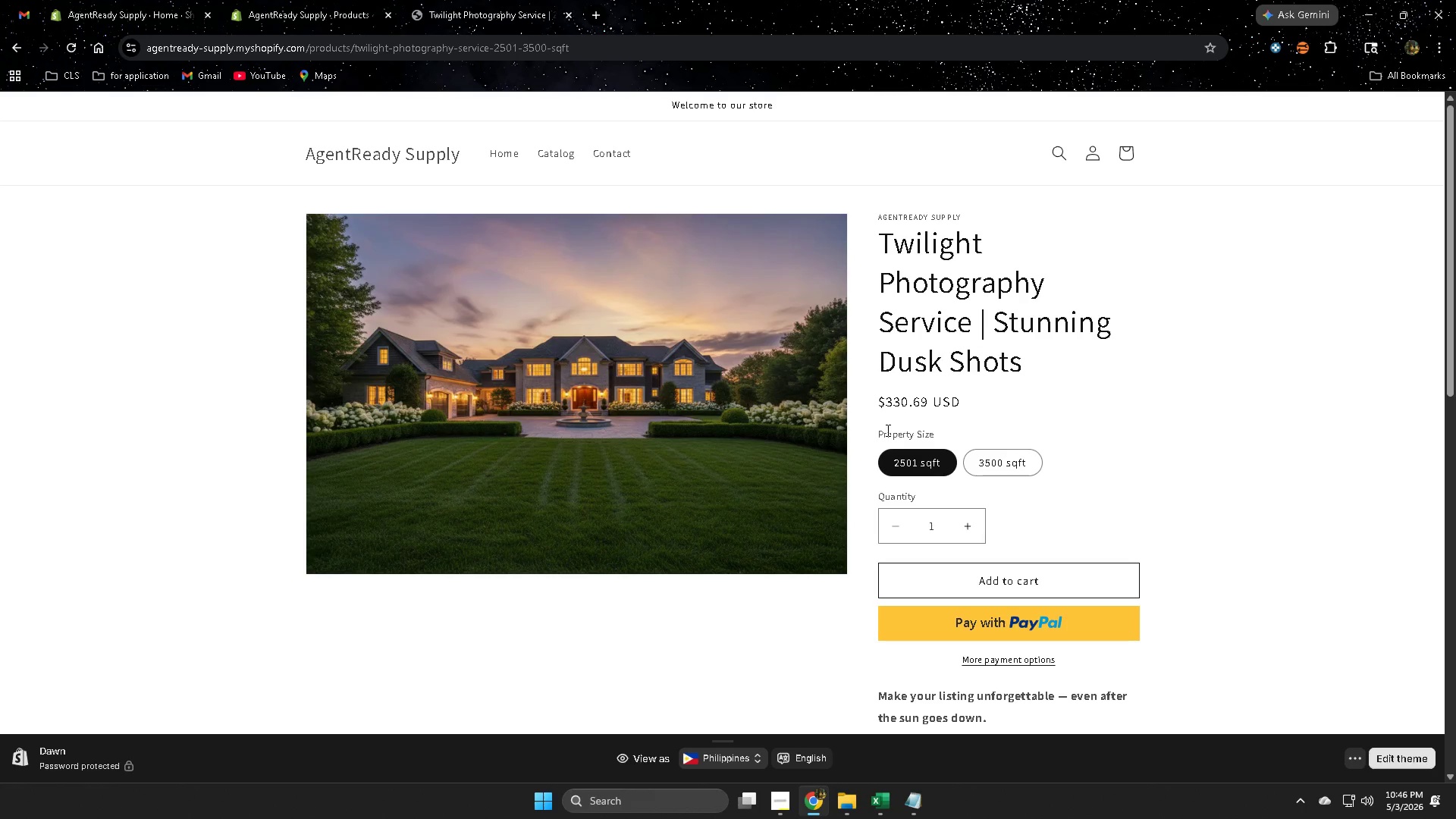 
left_click_drag(start_coordinate=[886, 430], to_coordinate=[952, 432])
 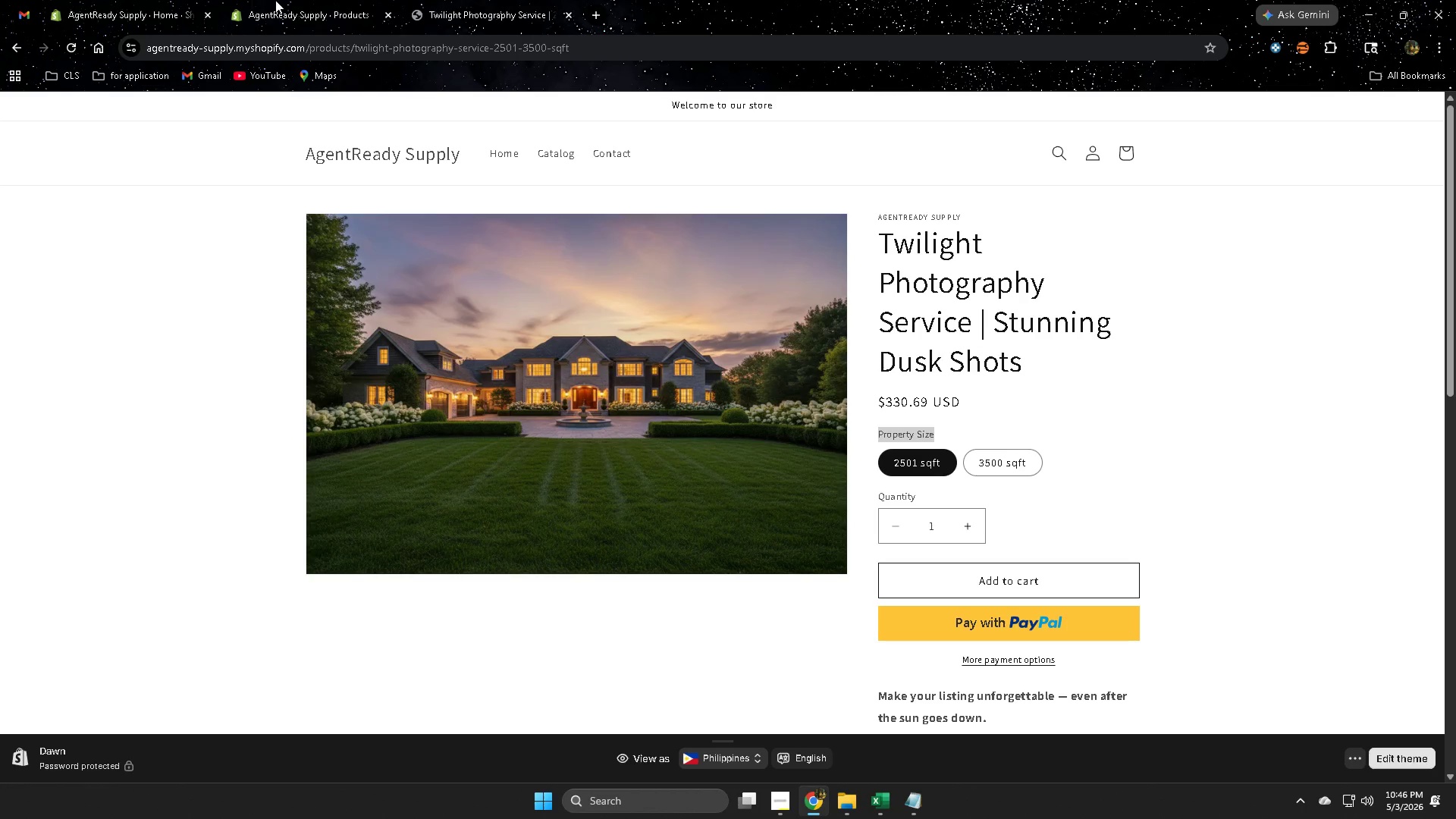 
key(Control+ControlLeft)
 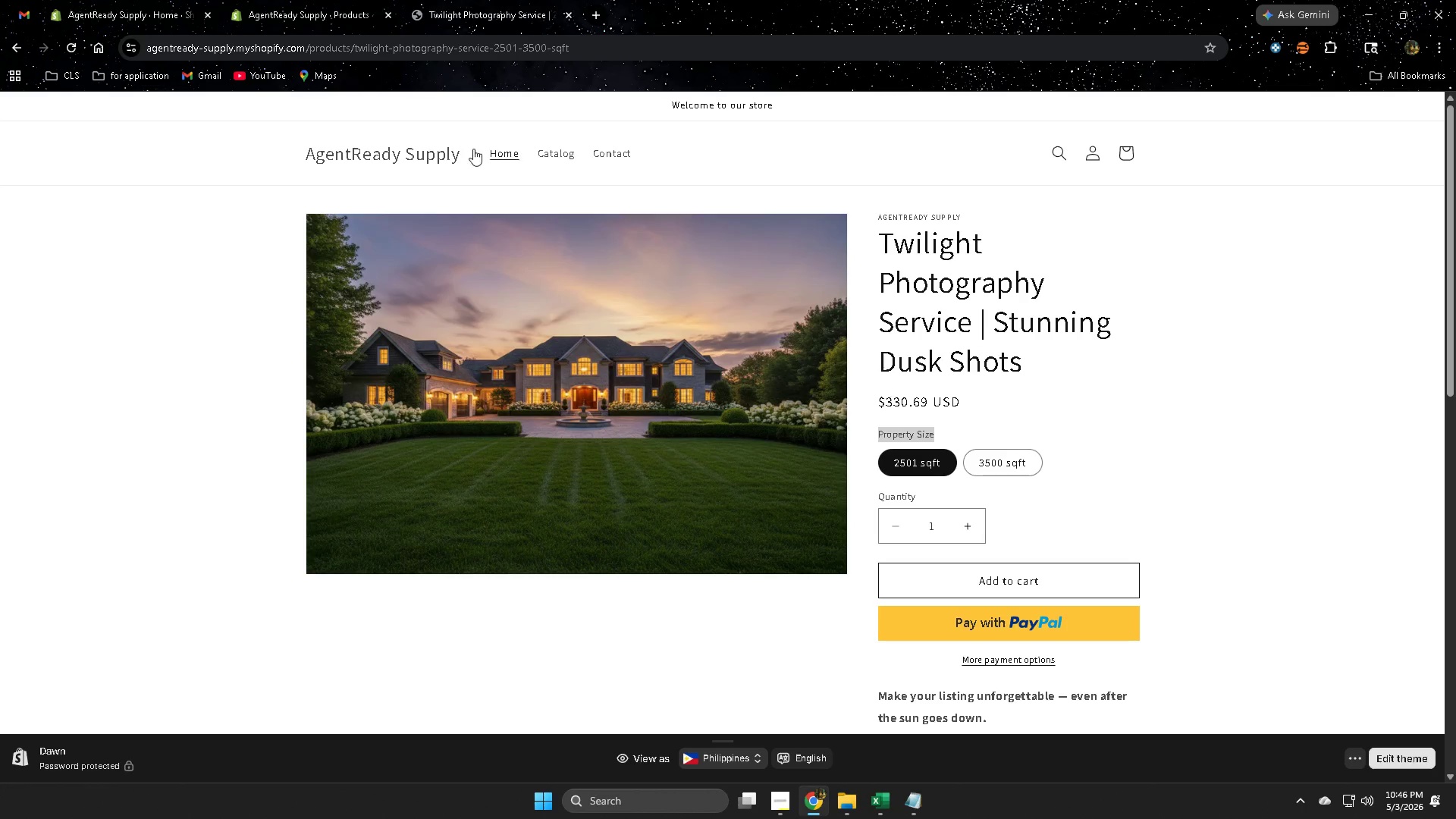 
key(Control+C)
 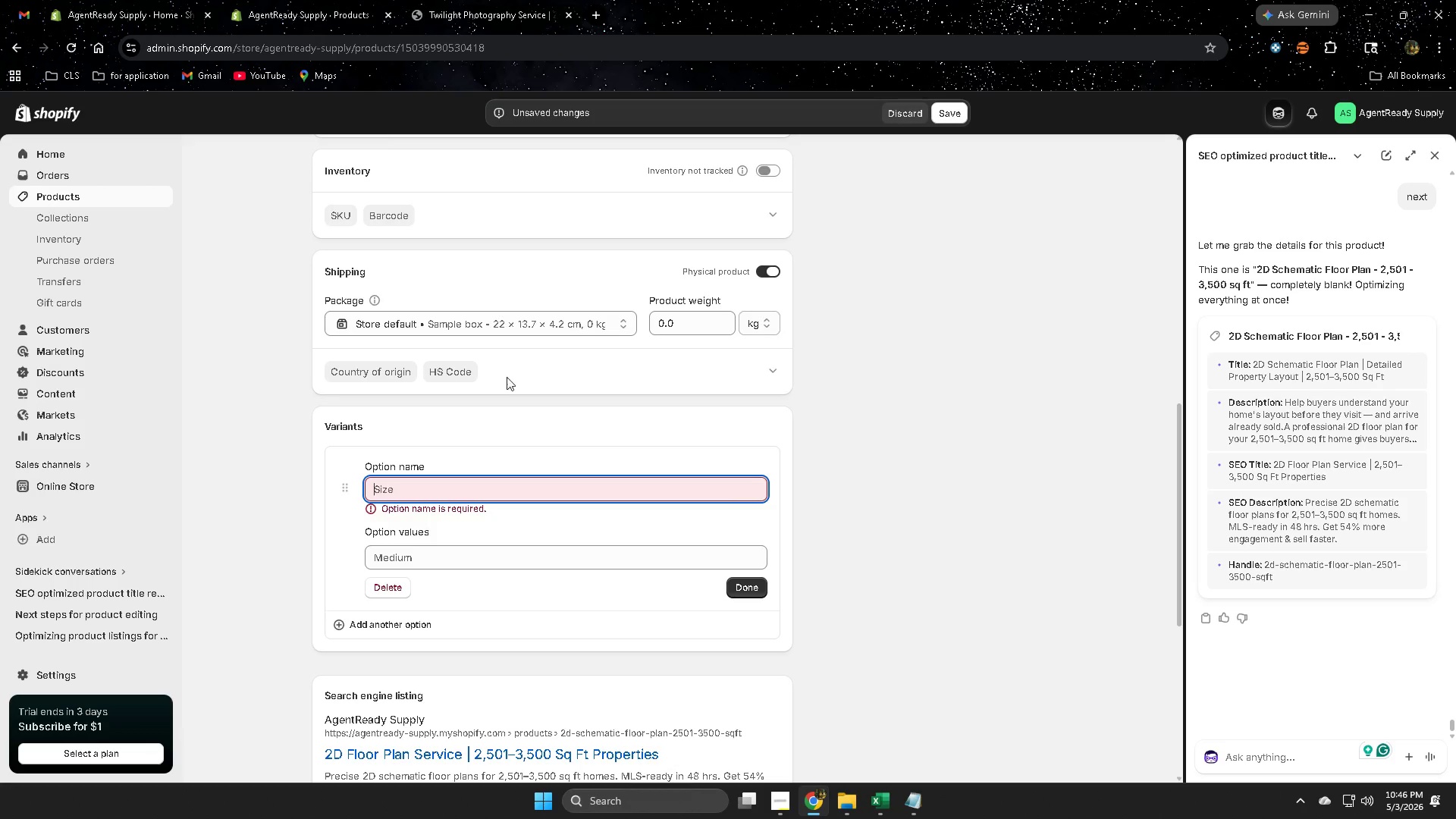 
key(Control+ControlLeft)
 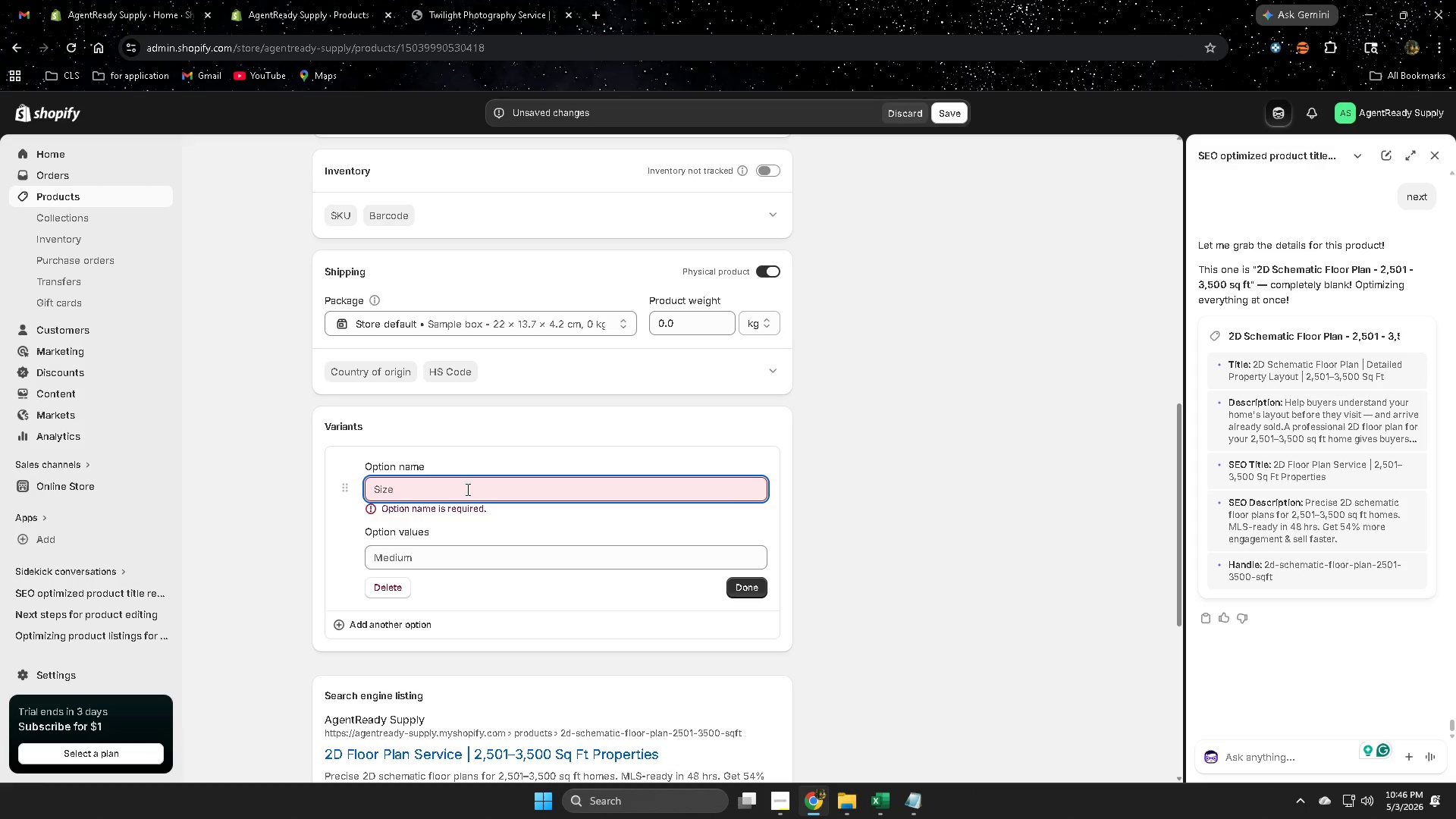 
key(Control+V)
 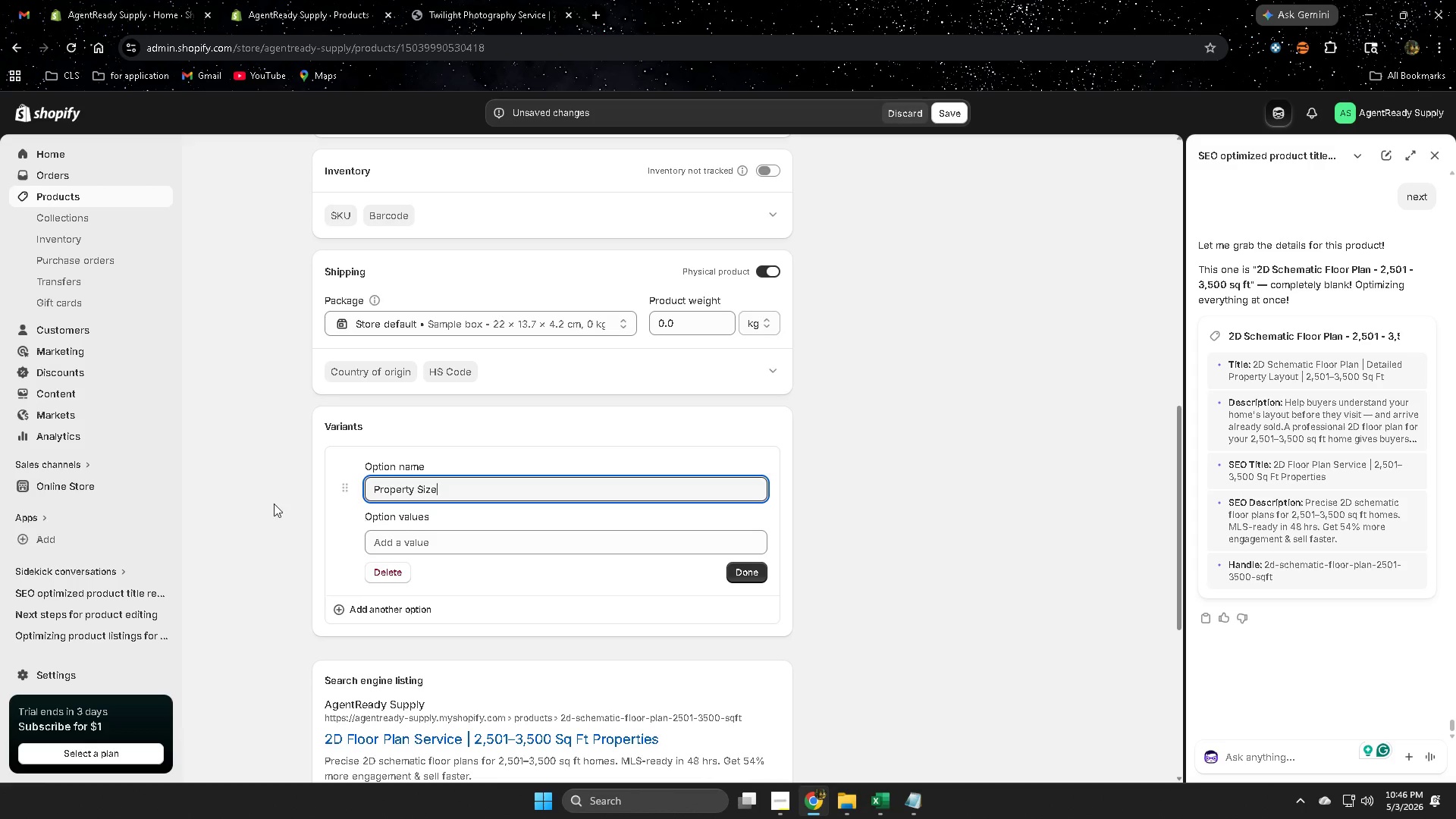 
left_click([274, 504])
 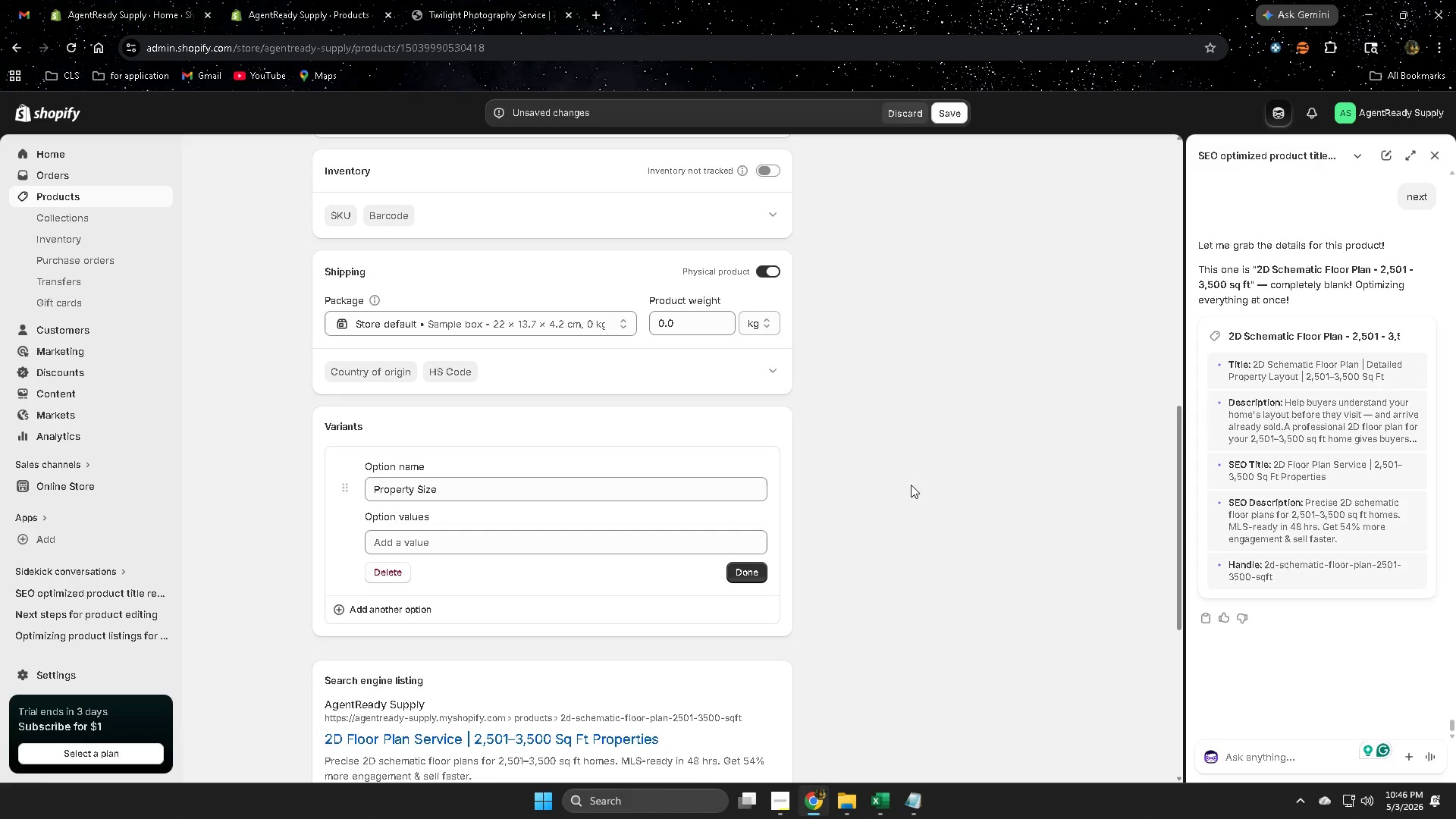 
left_click([905, 806])
 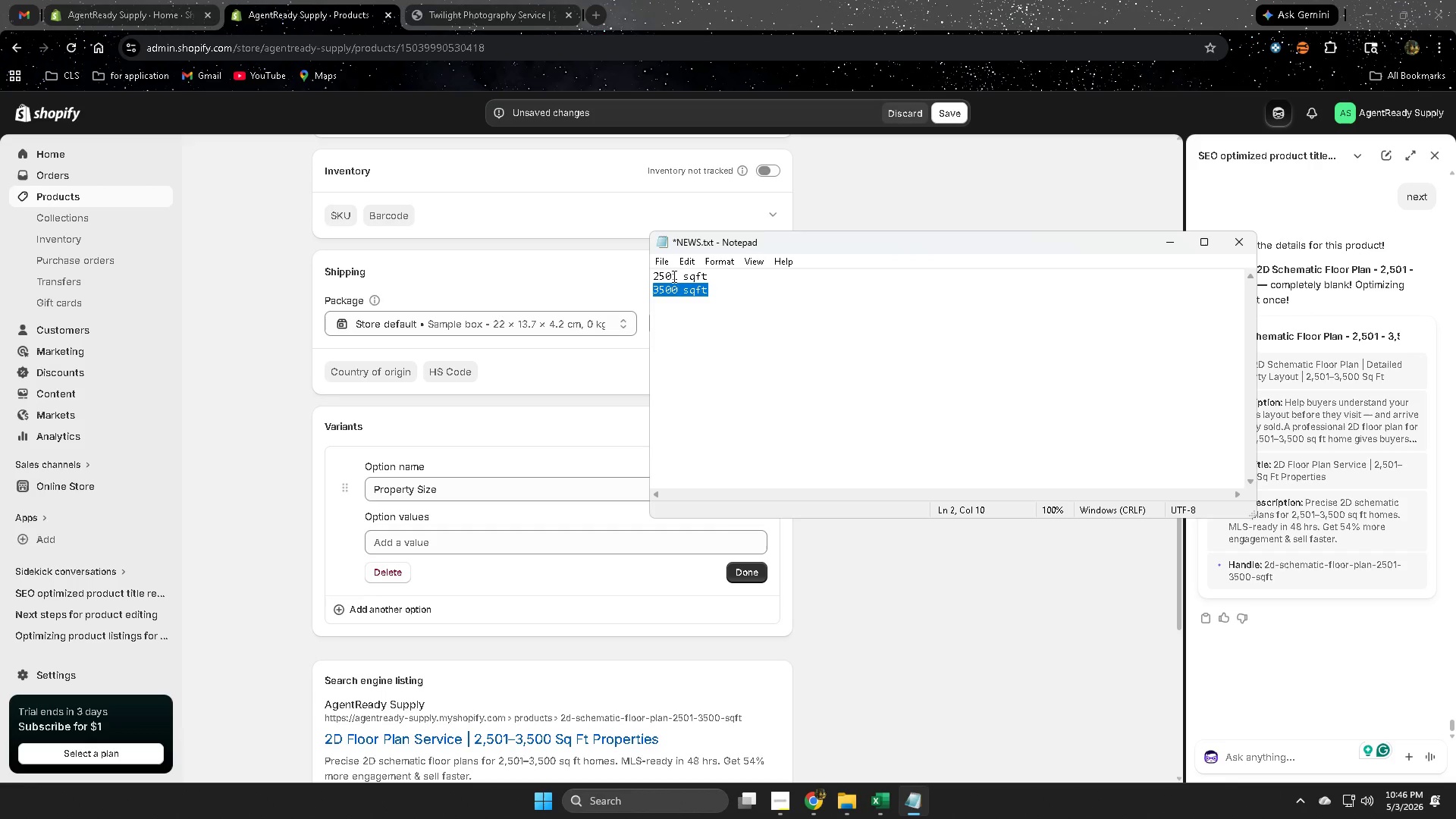 
left_click([667, 275])
 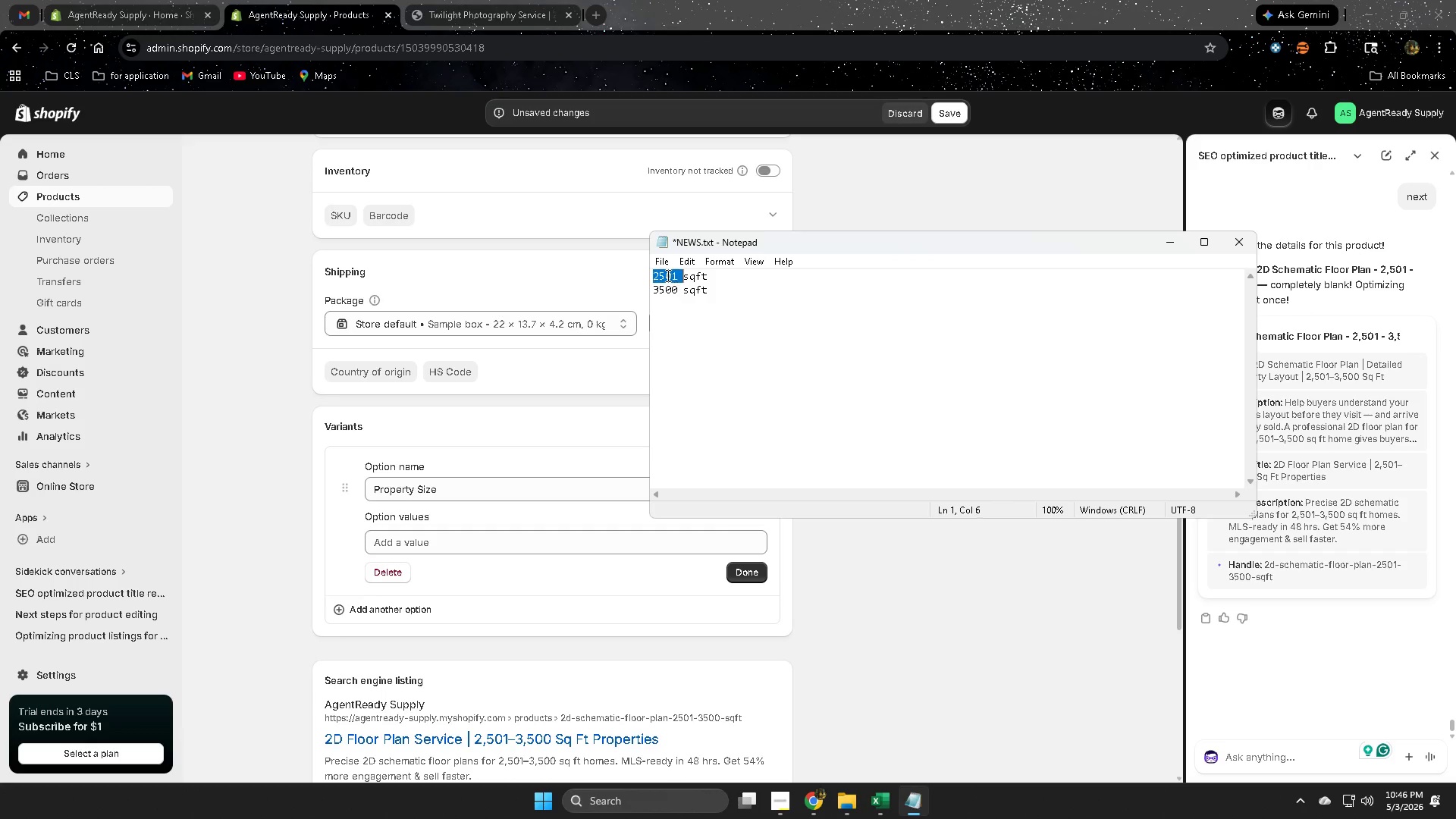 
left_click_drag(start_coordinate=[667, 275], to_coordinate=[704, 278])
 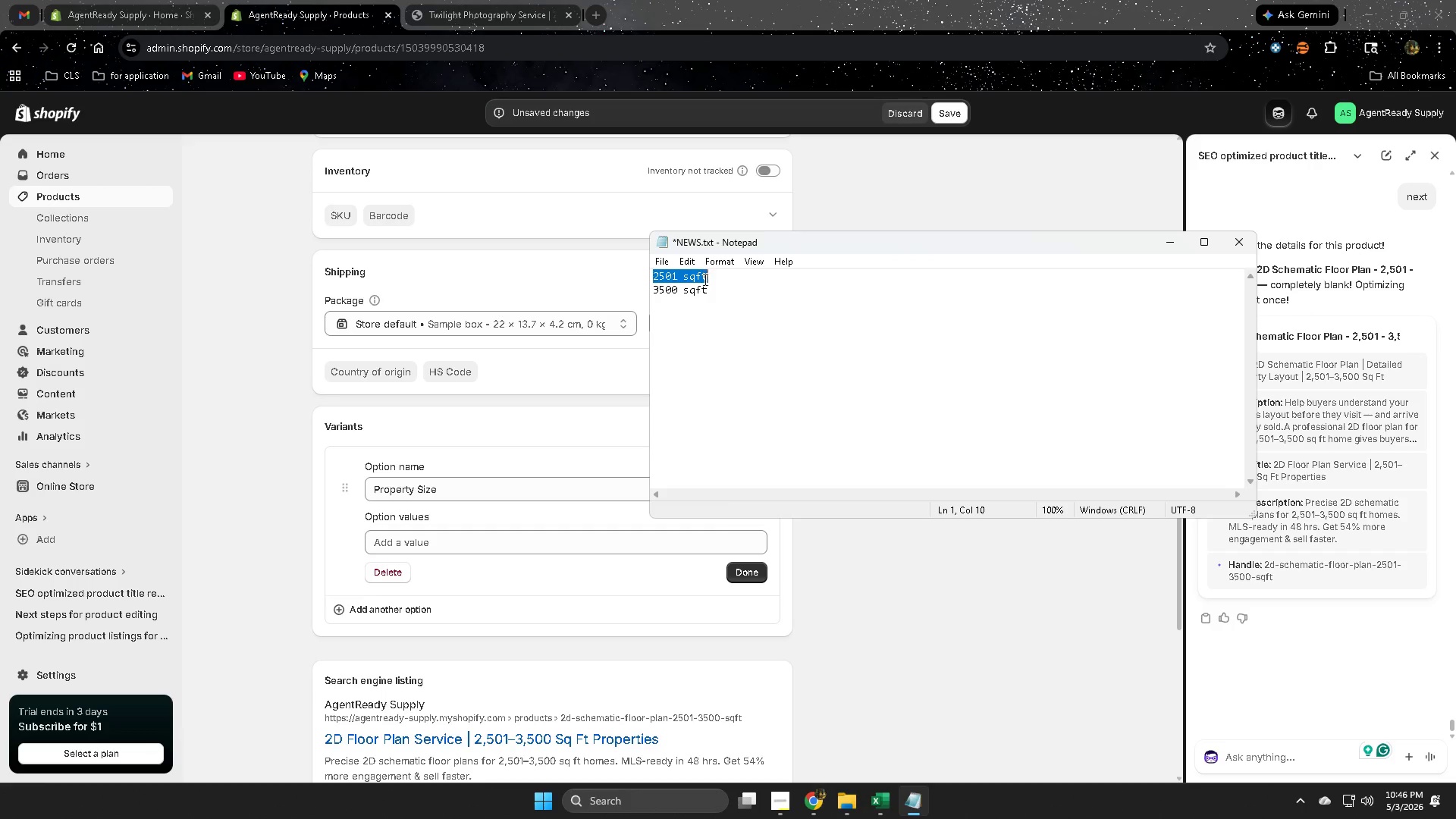 
key(Control+ControlLeft)
 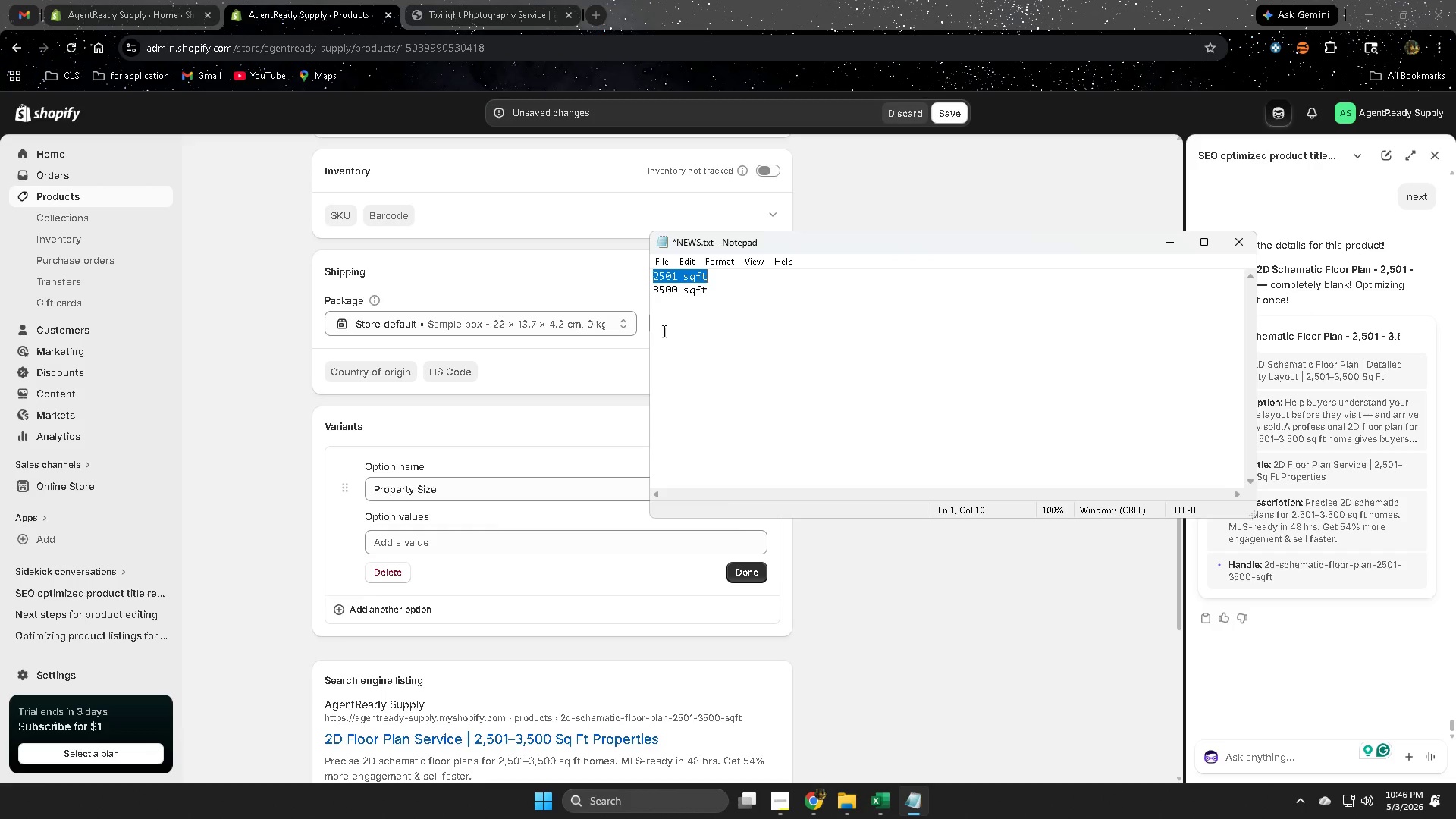 
key(Control+C)
 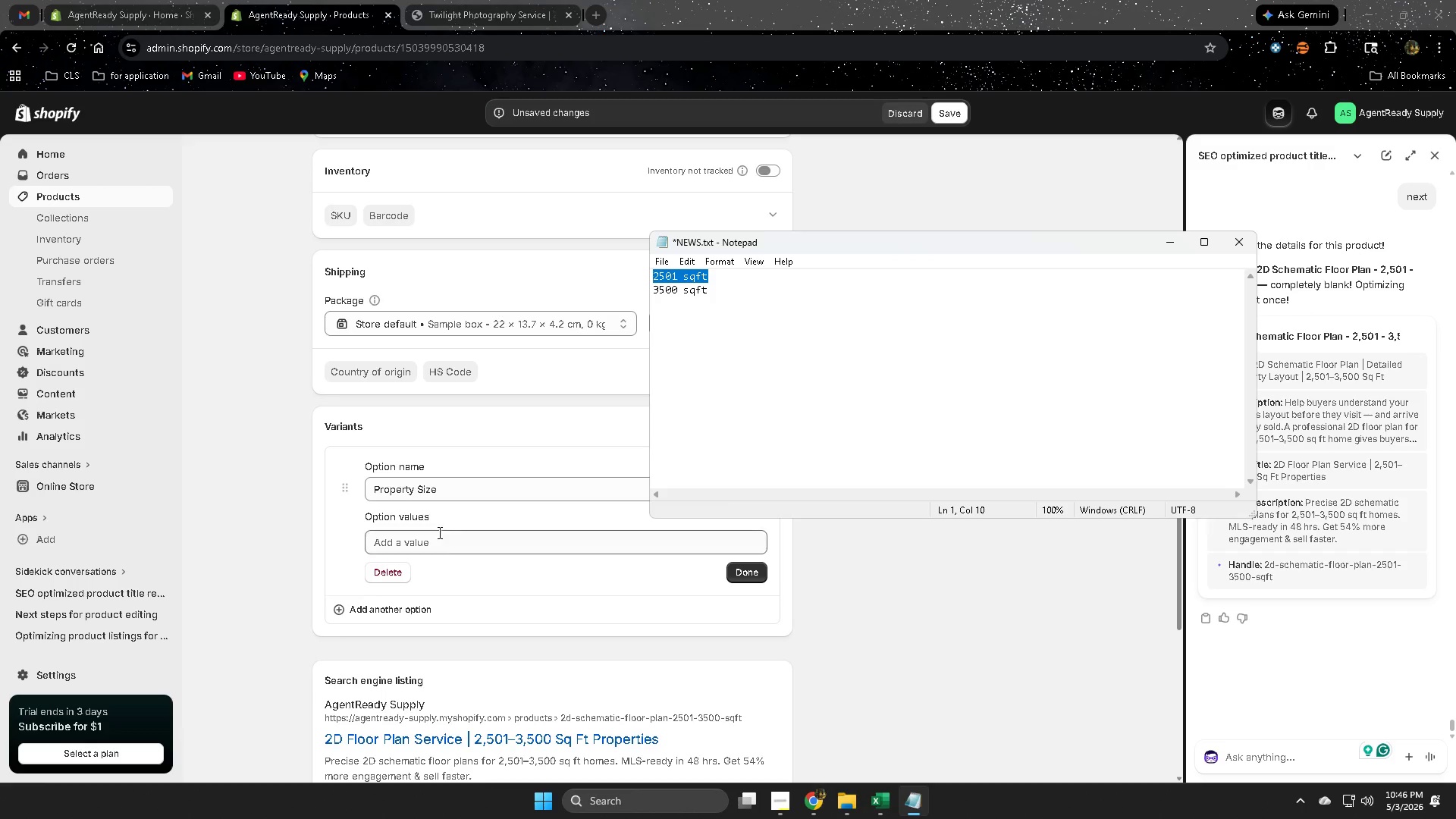 
left_click([438, 538])
 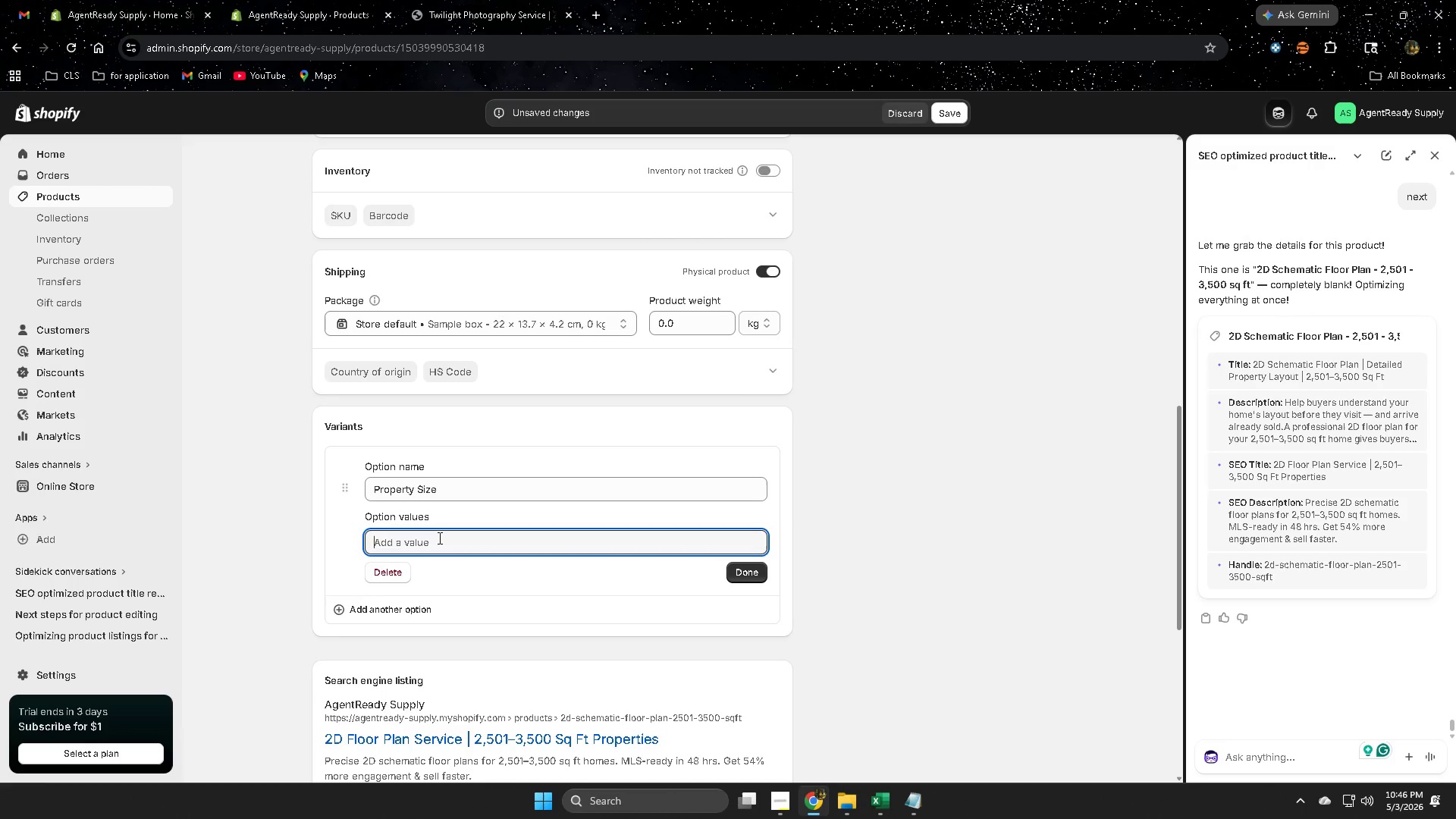 
key(Control+ControlLeft)
 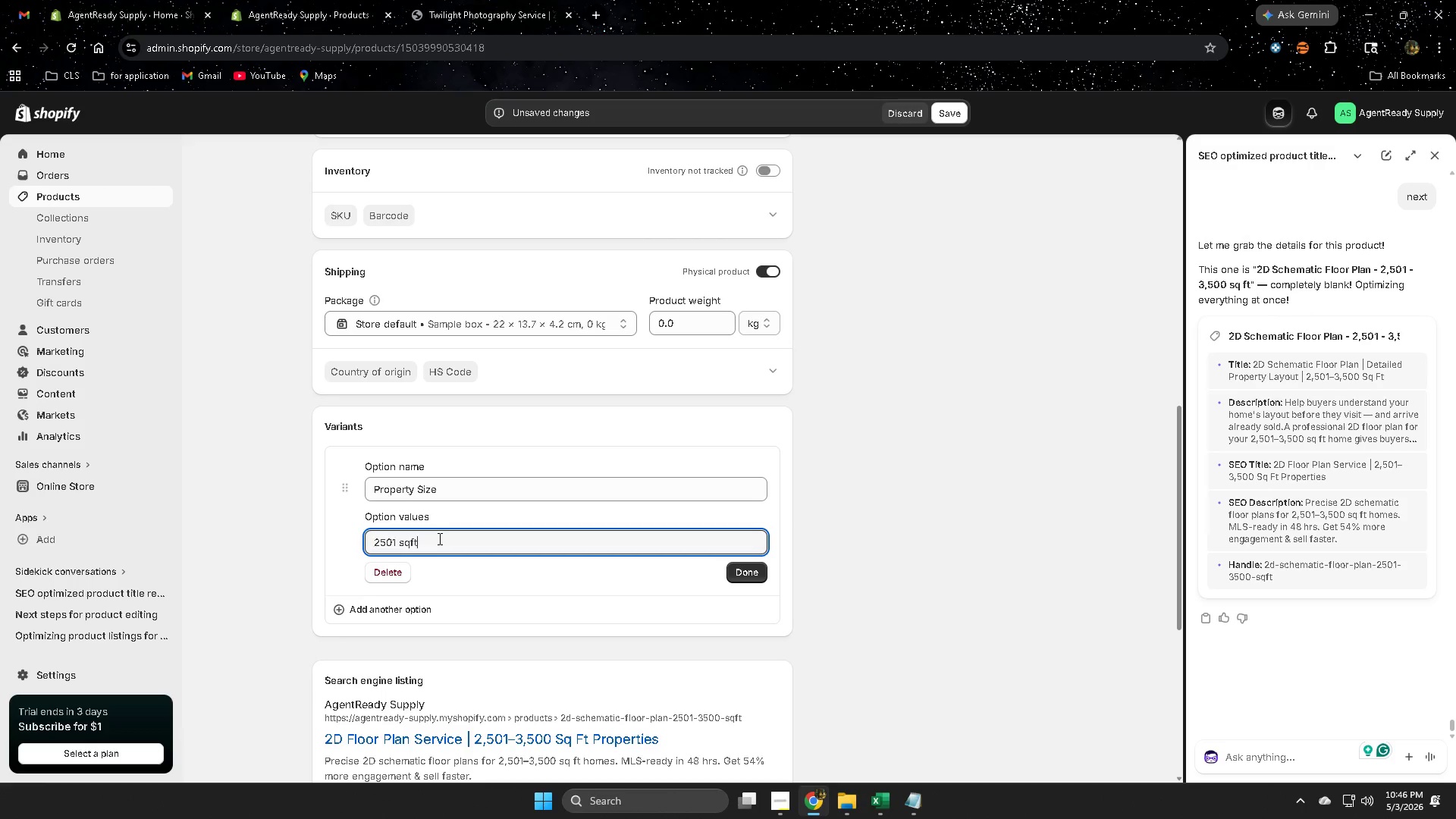 
key(Control+V)
 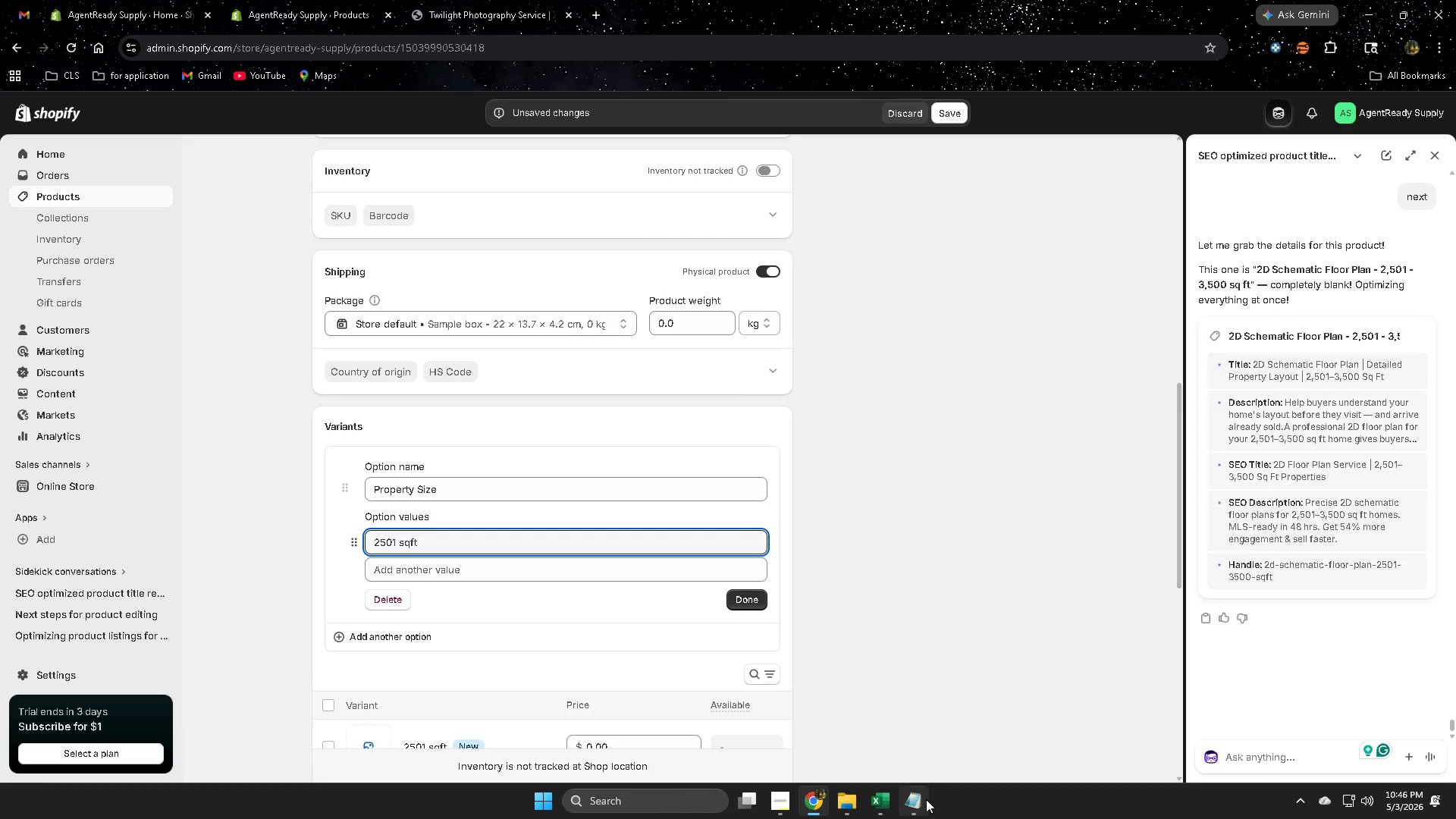 
left_click([926, 799])
 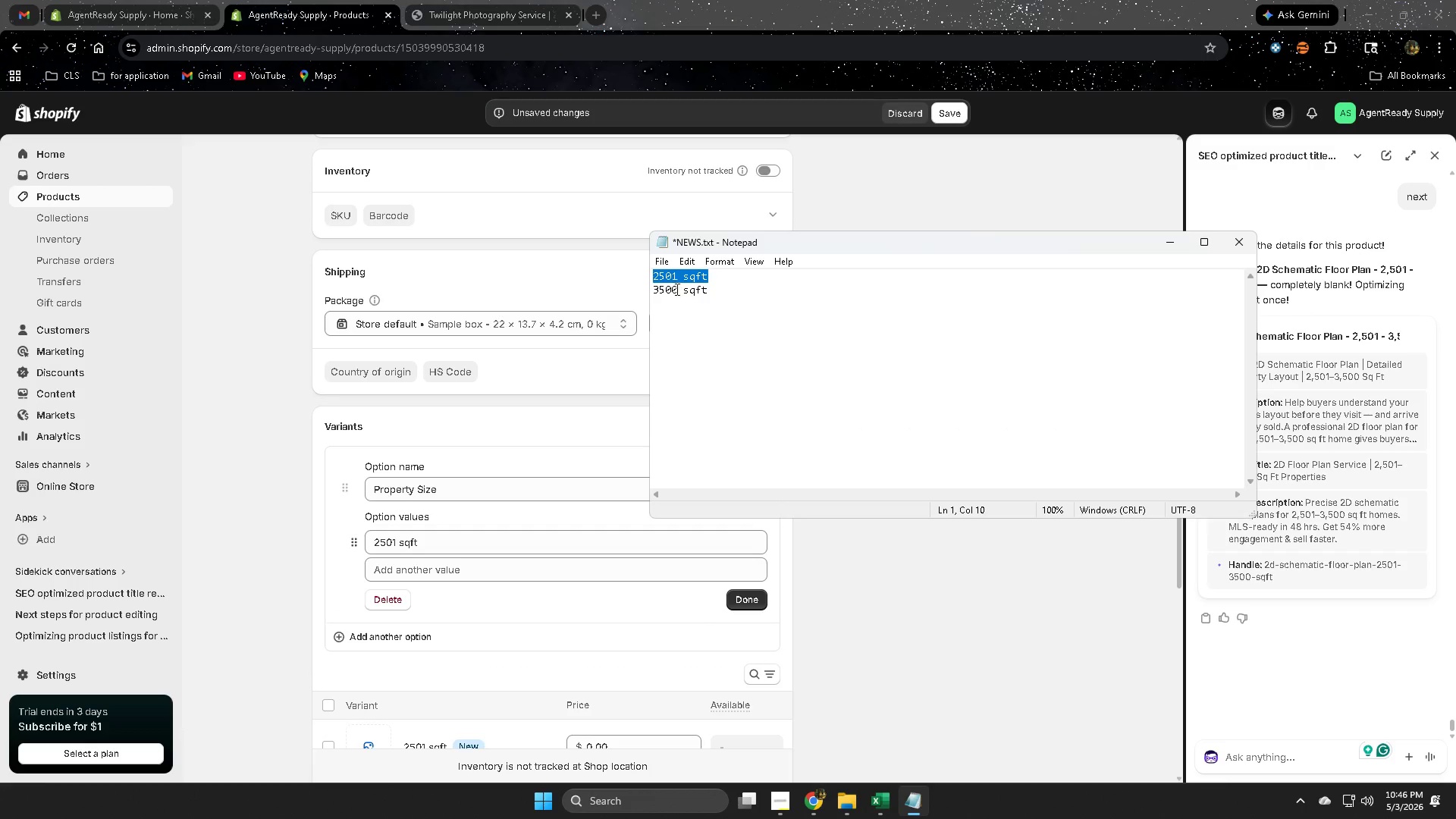 
left_click([664, 290])
 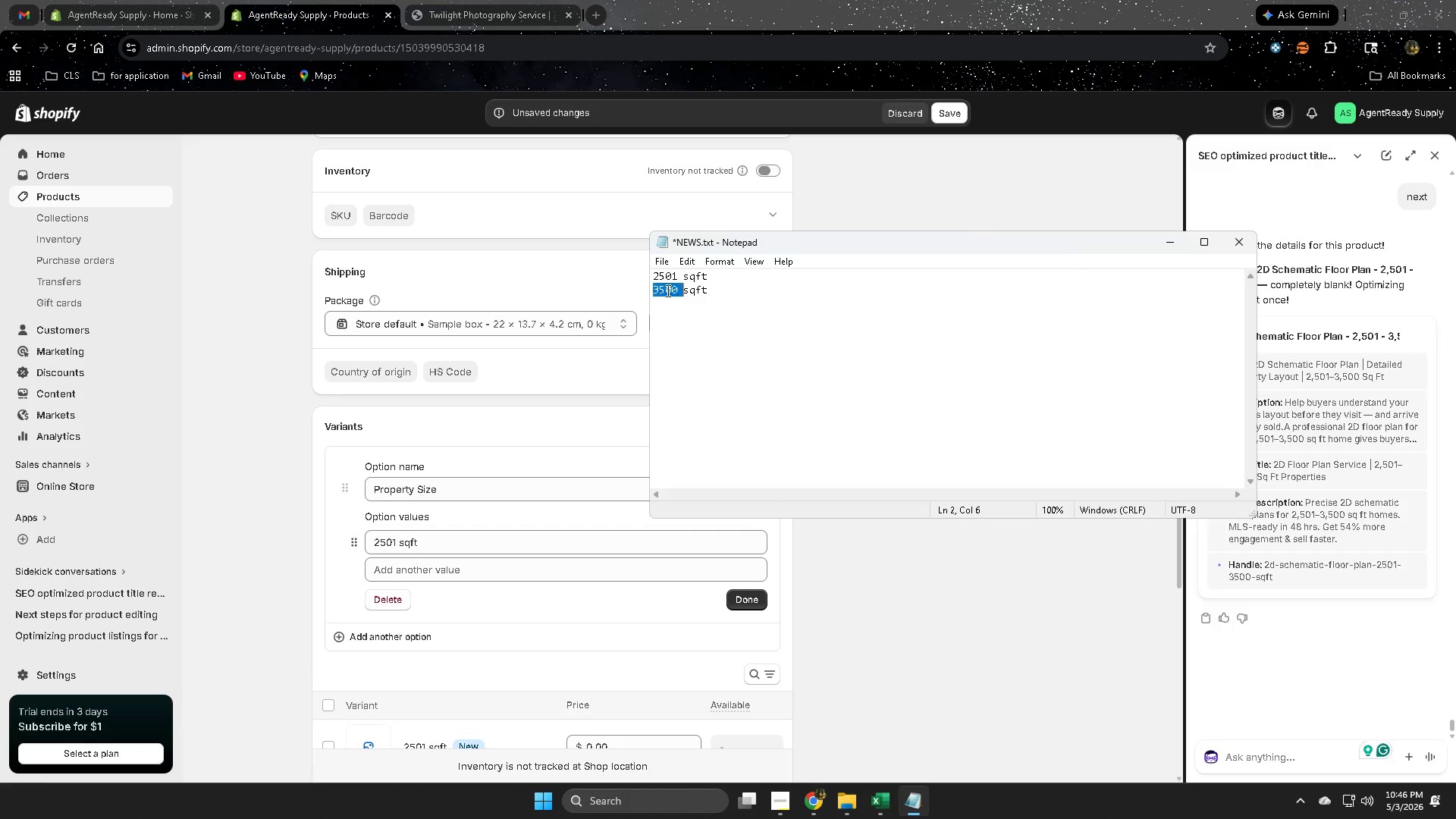 
left_click_drag(start_coordinate=[664, 290], to_coordinate=[713, 297])
 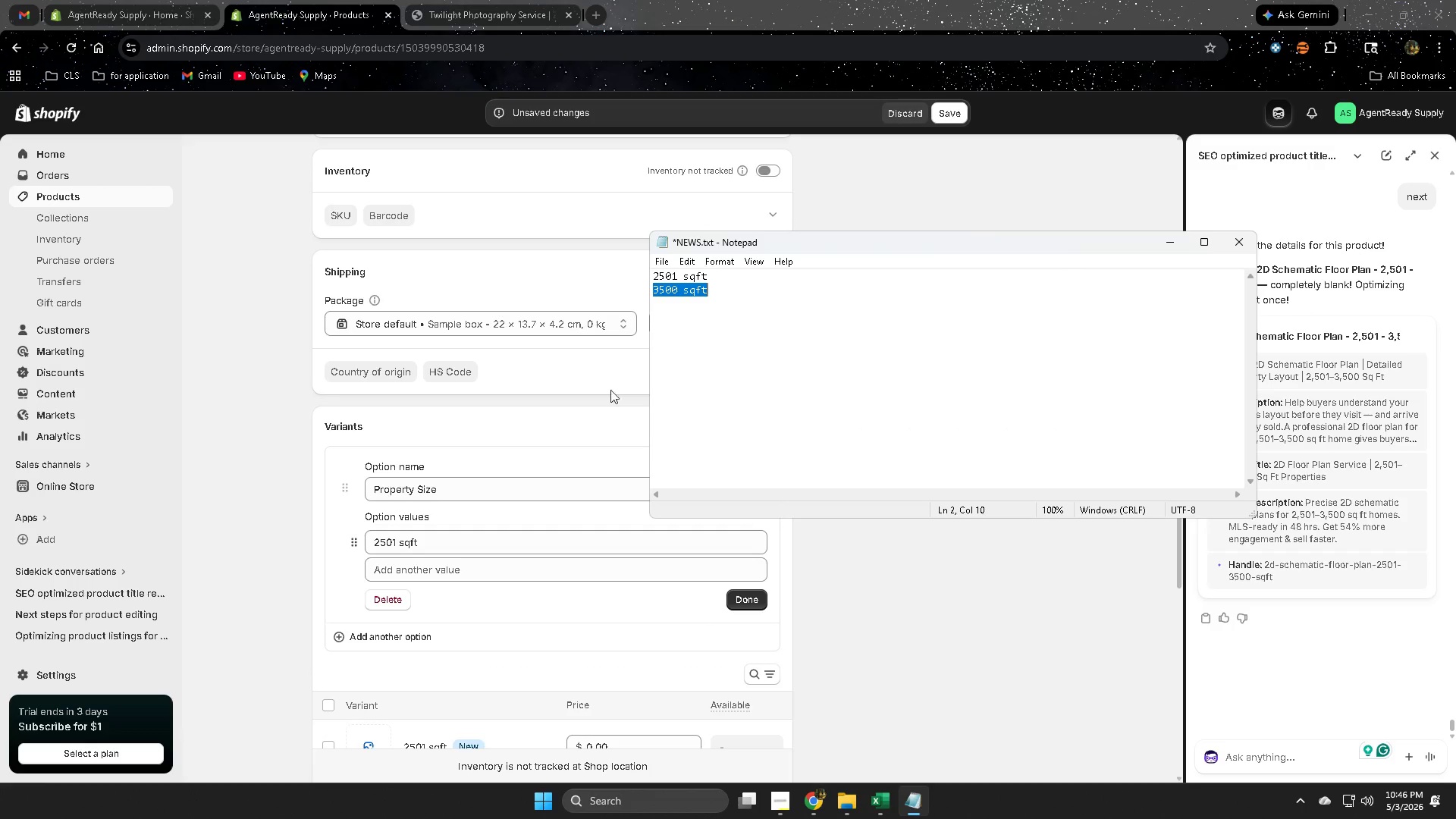 
key(Control+ControlLeft)
 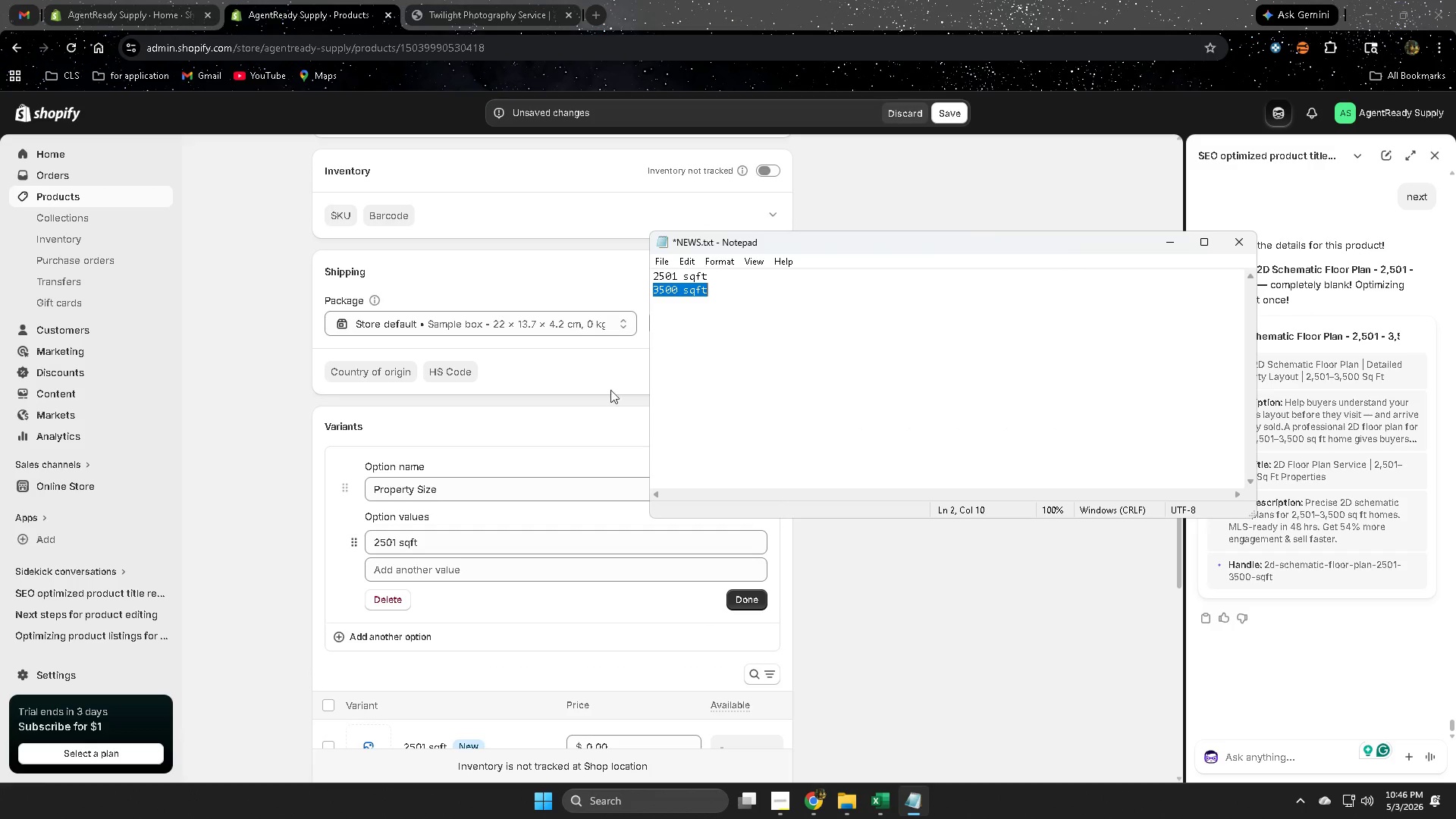 
key(Control+C)
 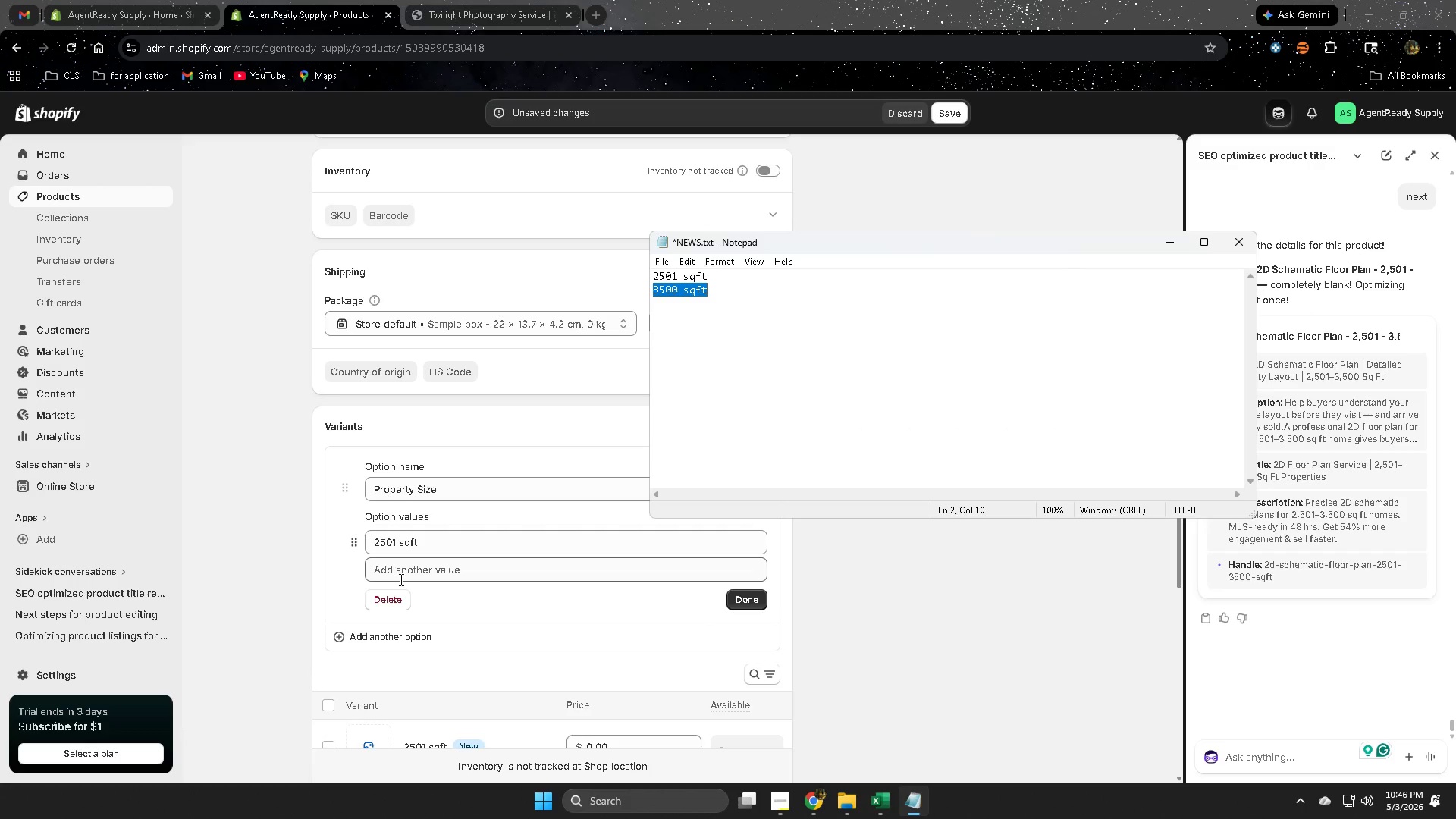 
left_click([400, 578])
 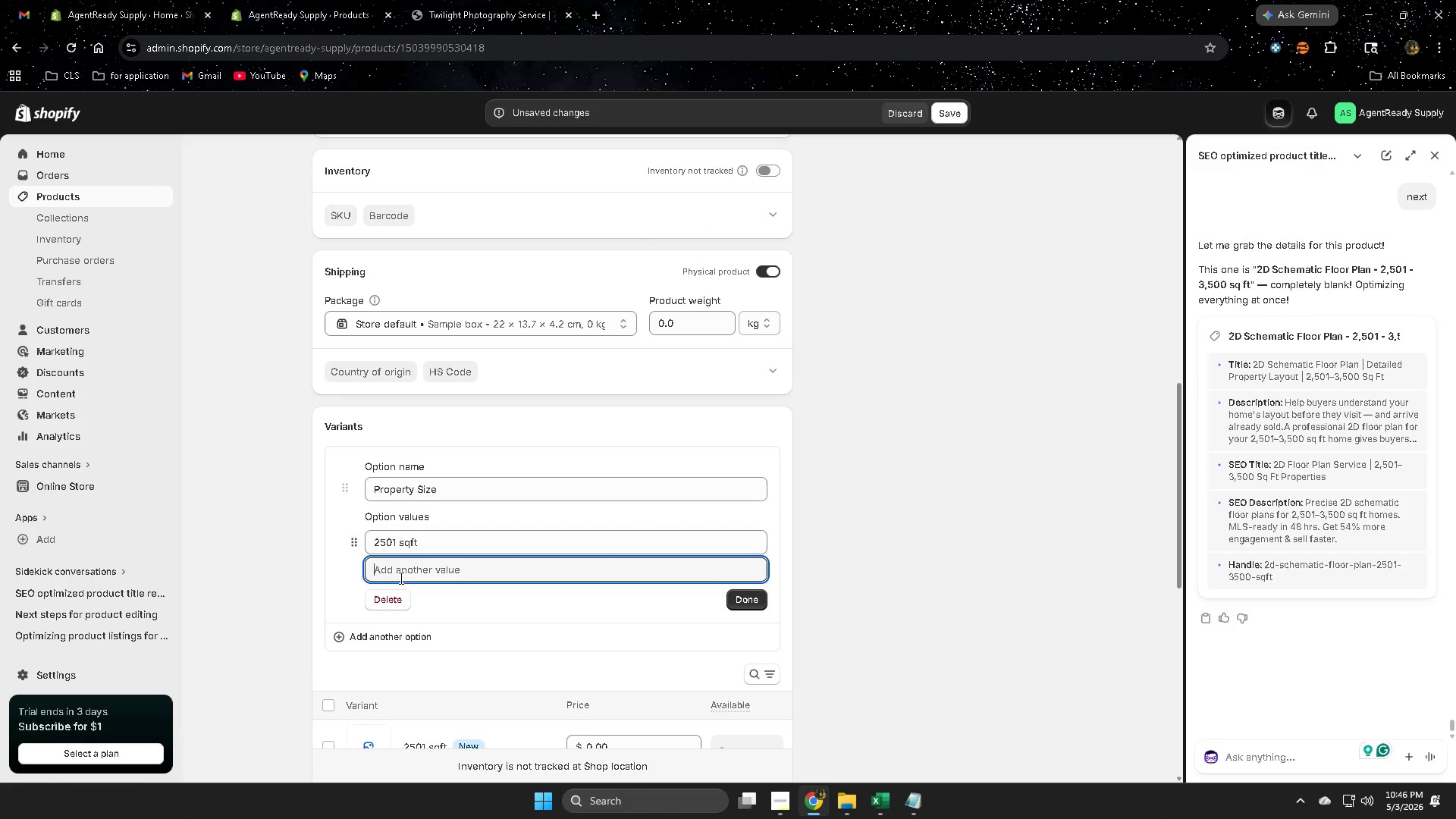 
key(Control+ControlLeft)
 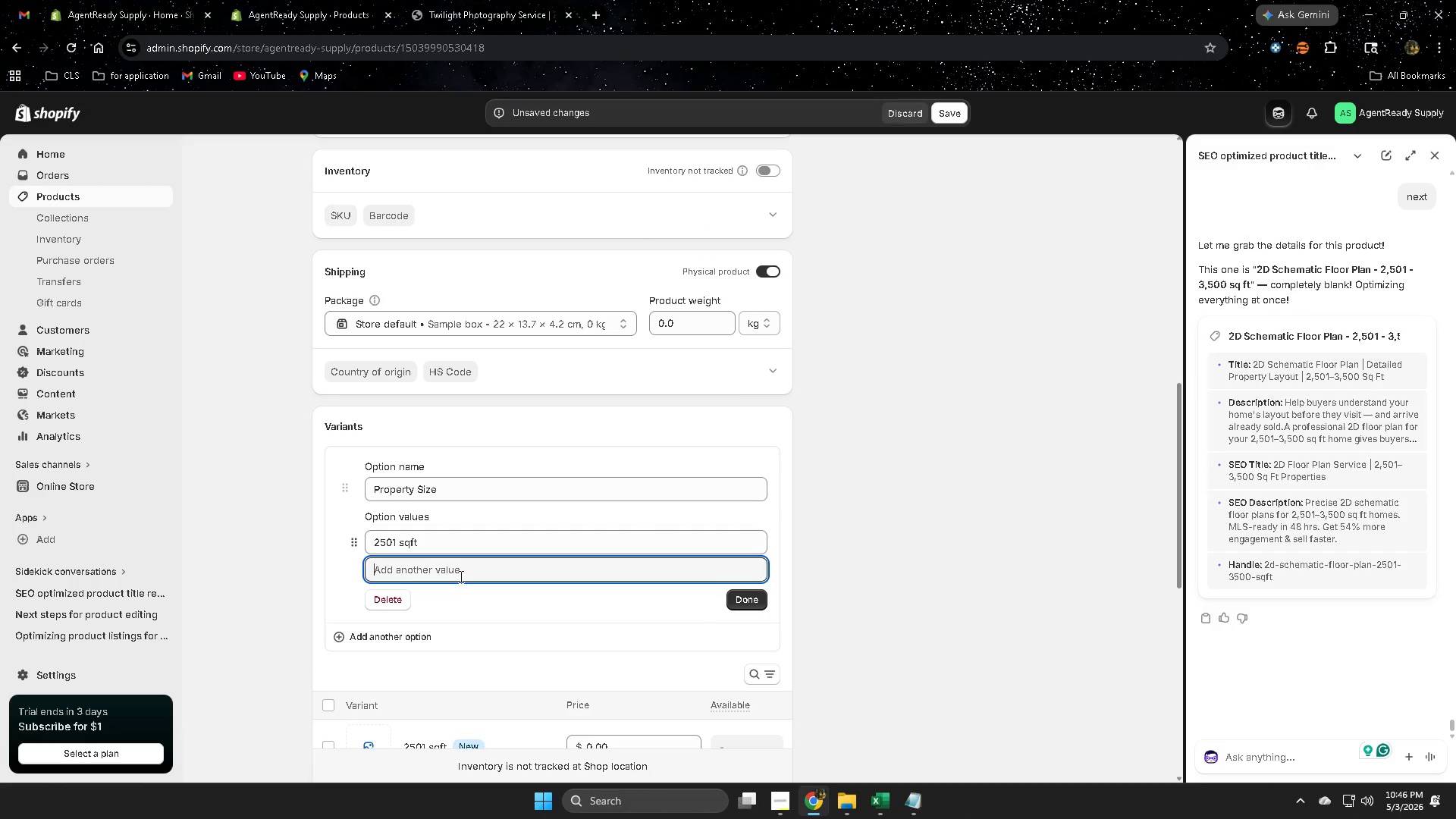 
key(Control+V)
 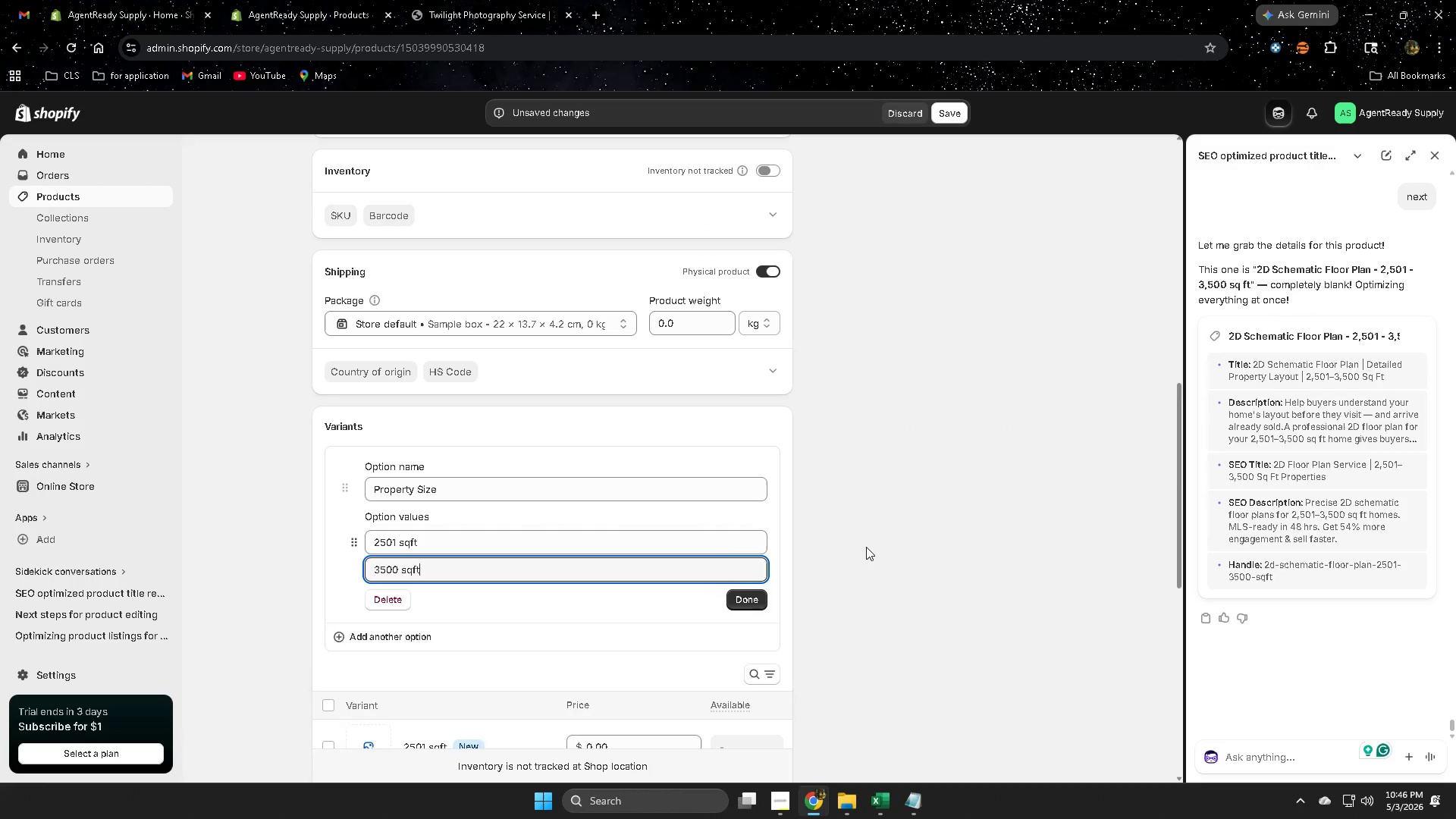 
left_click([867, 544])
 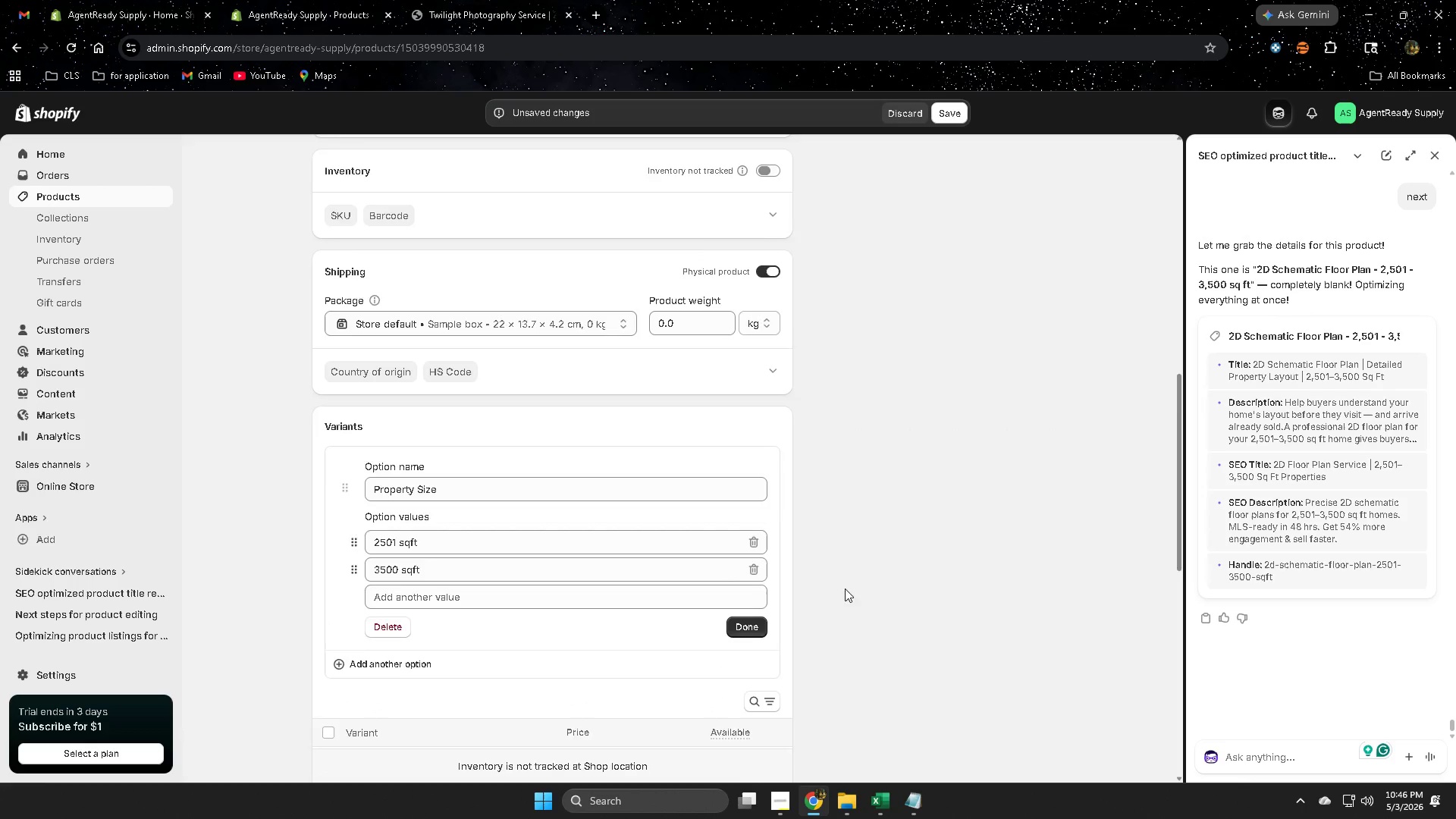 
scroll: coordinate [875, 375], scroll_direction: up, amount: 12.0
 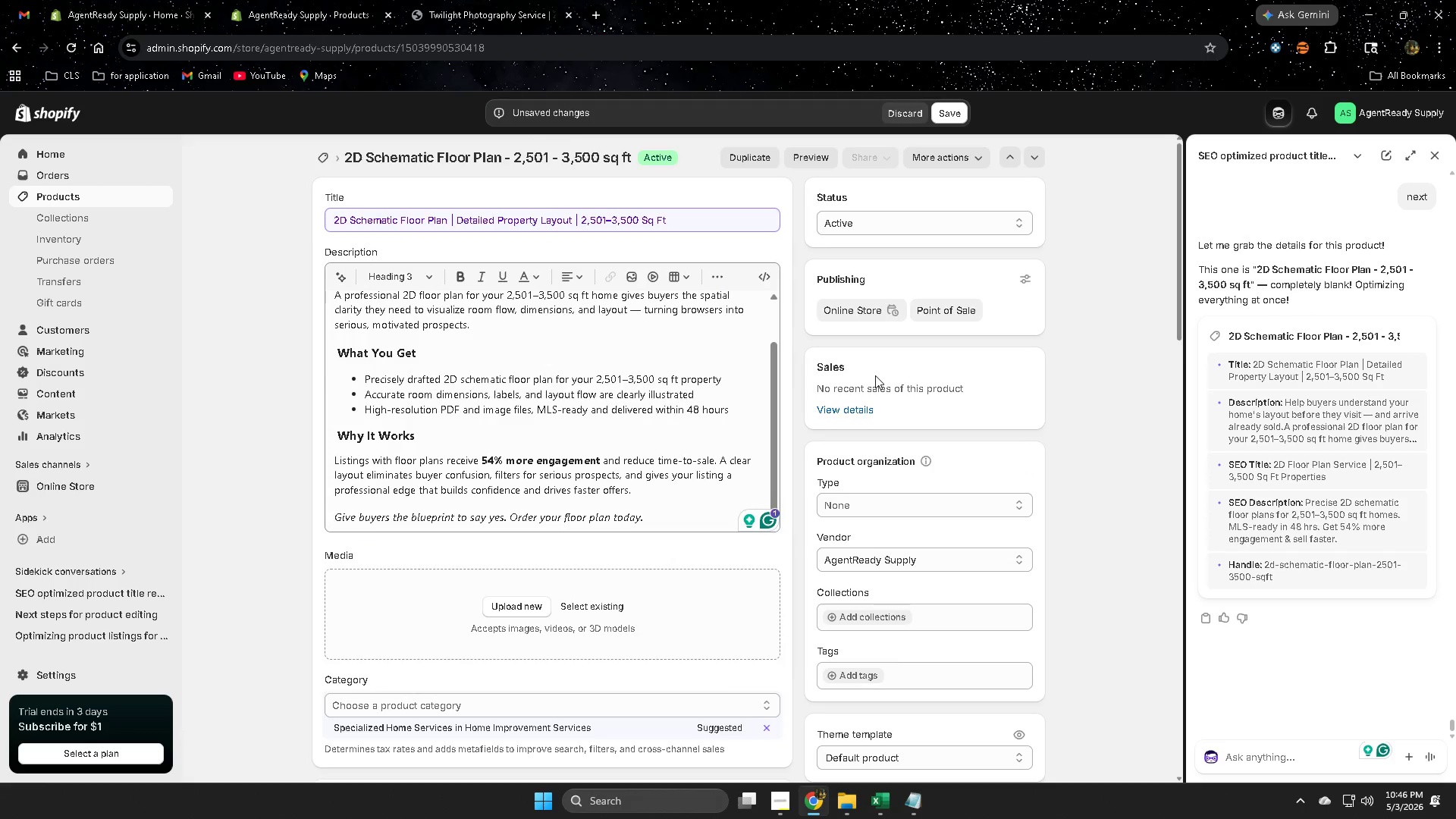 
scroll: coordinate [872, 379], scroll_direction: down, amount: 13.0
 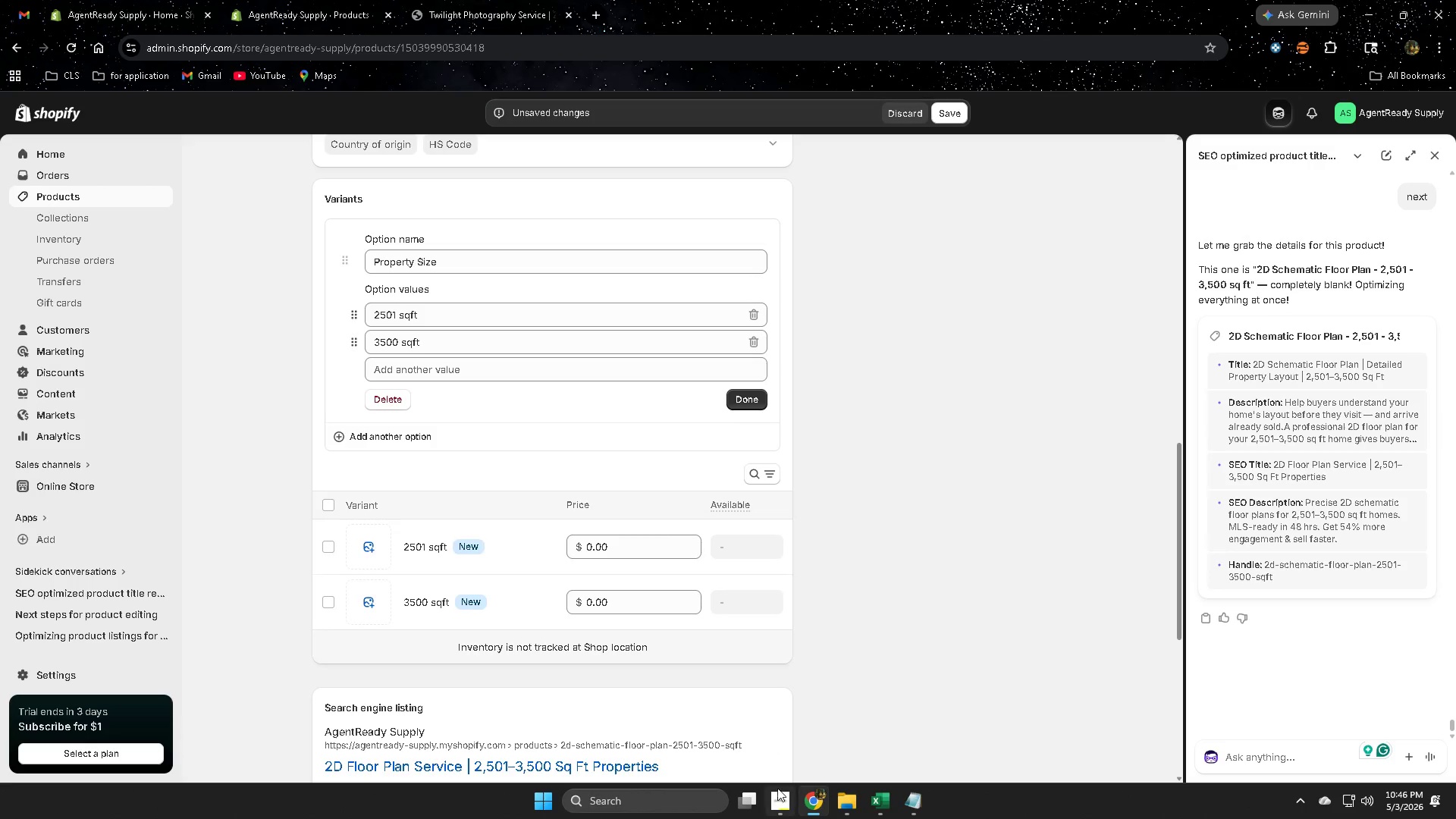 
left_click([874, 805])
 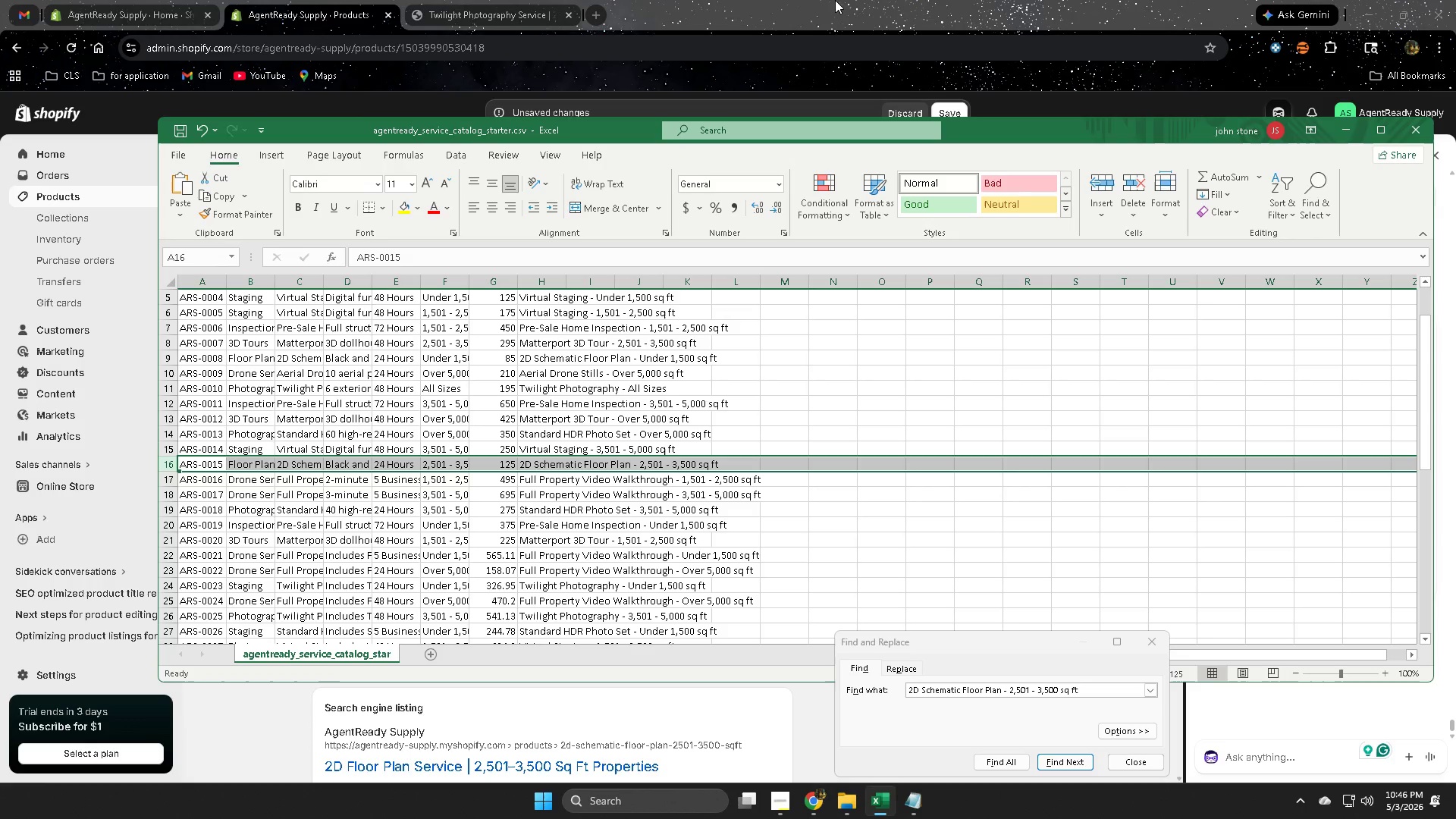 
left_click([835, 0])
 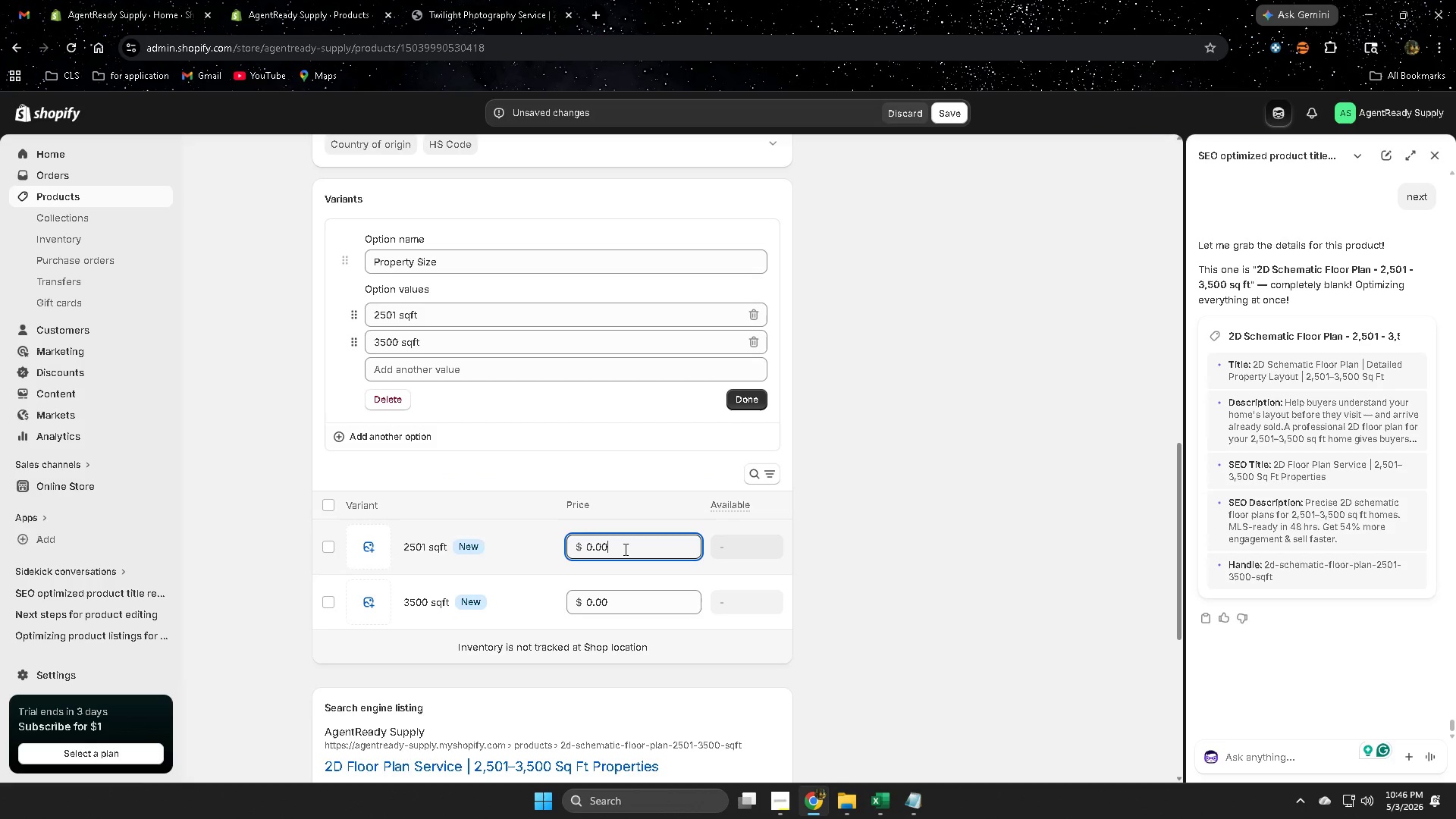 
double_click([624, 549])
 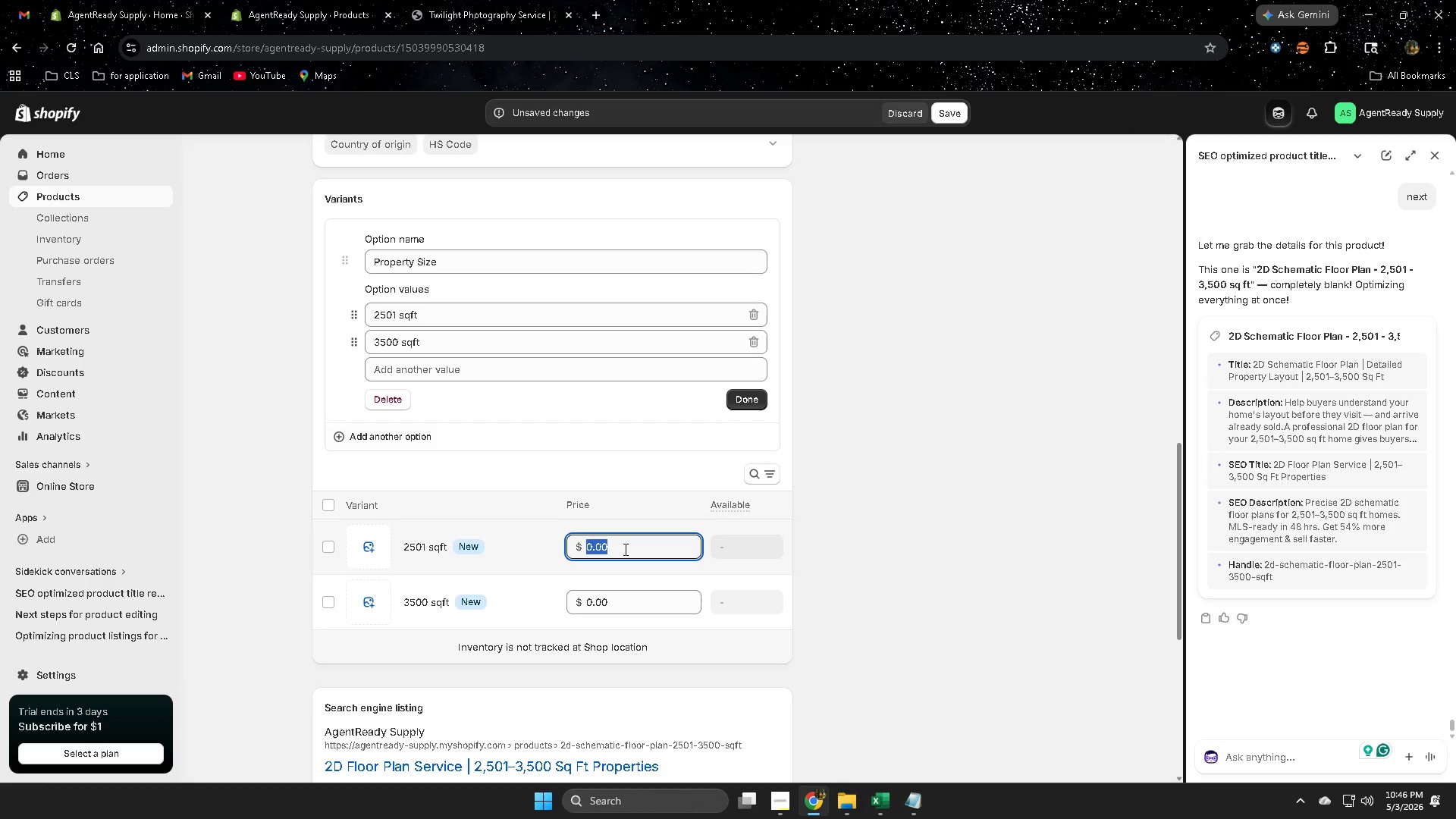 
type(125)
 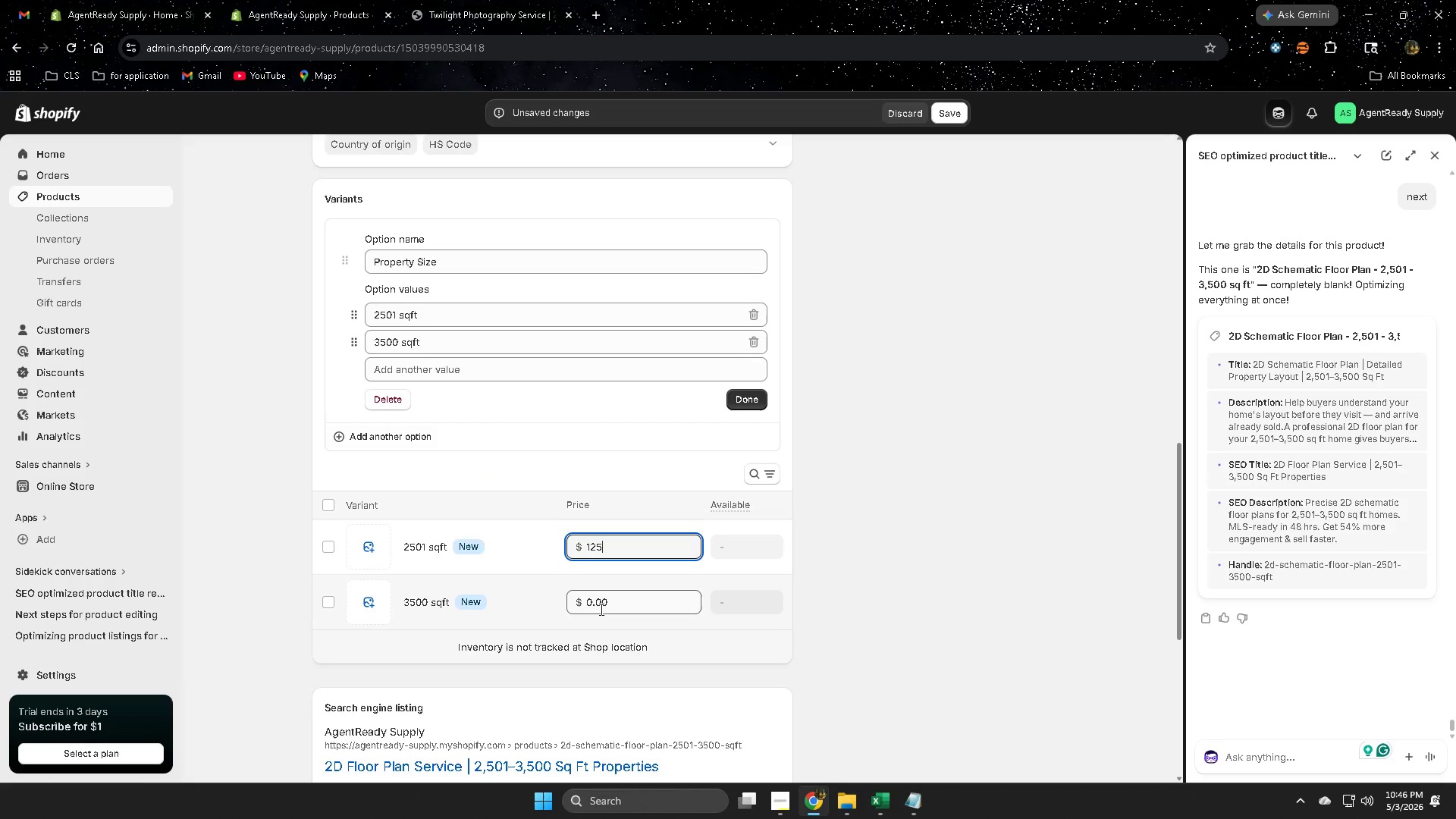 
left_click([600, 605])
 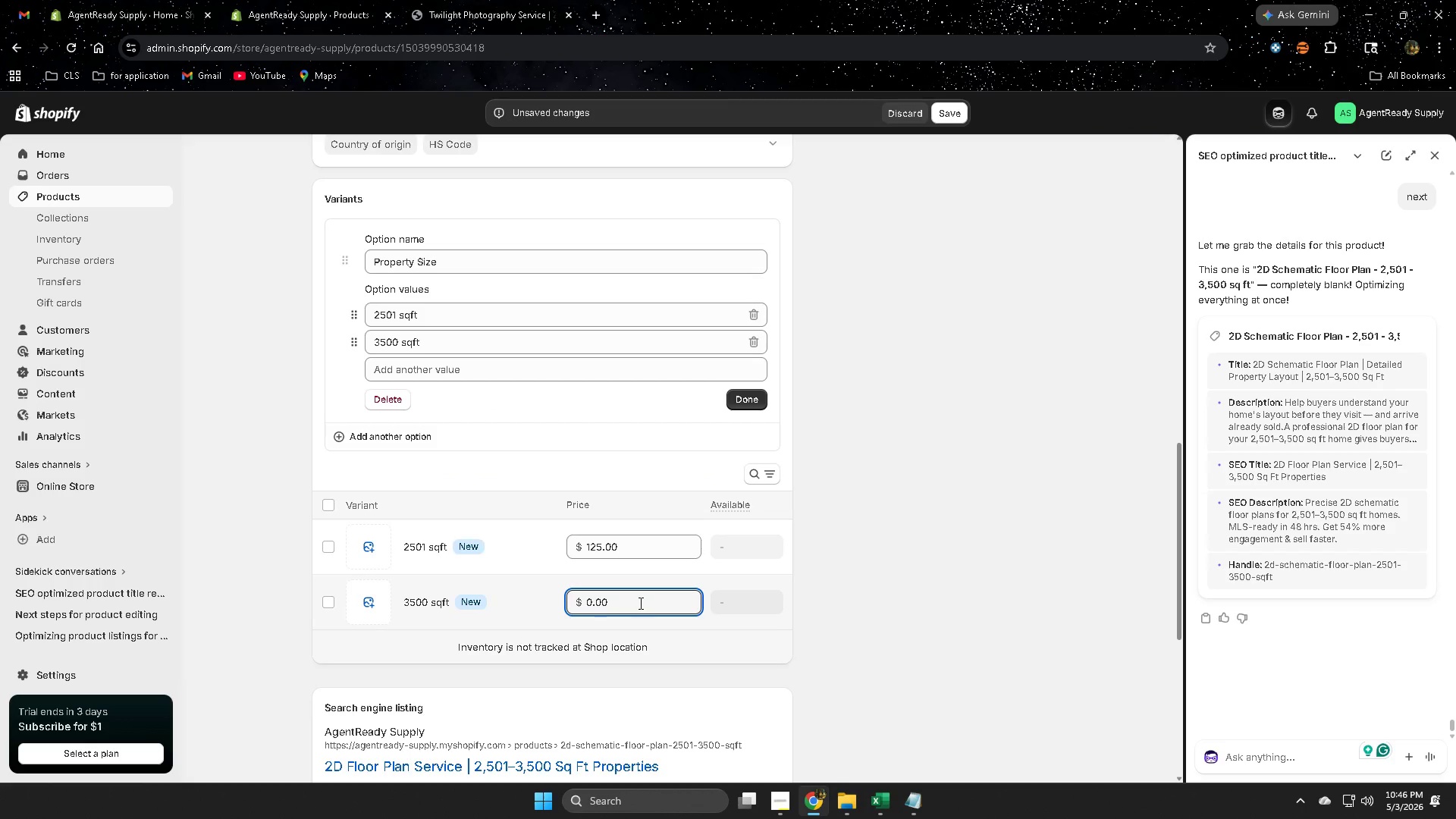 
double_click([638, 604])
 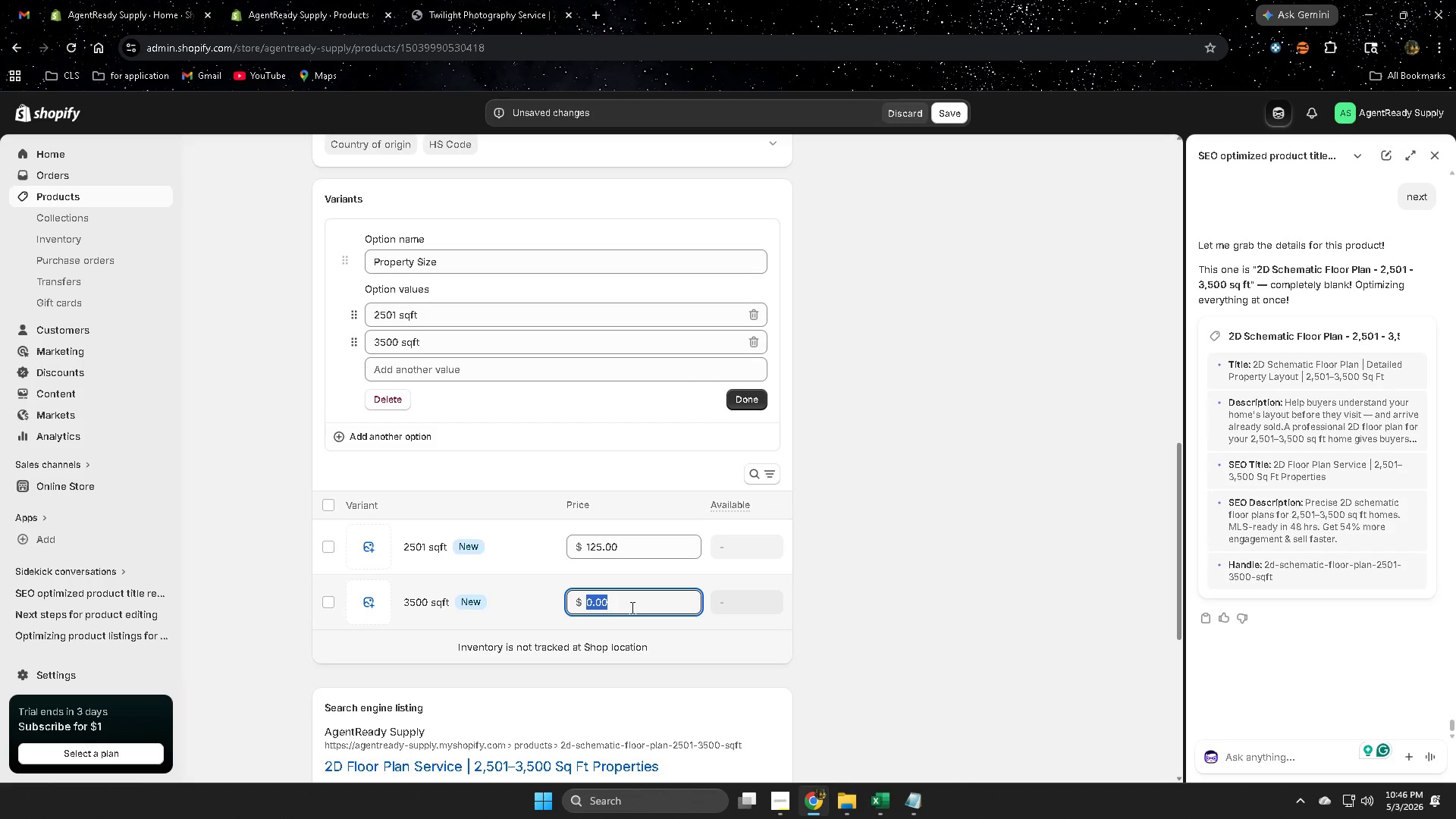 
key(Numpad1)
 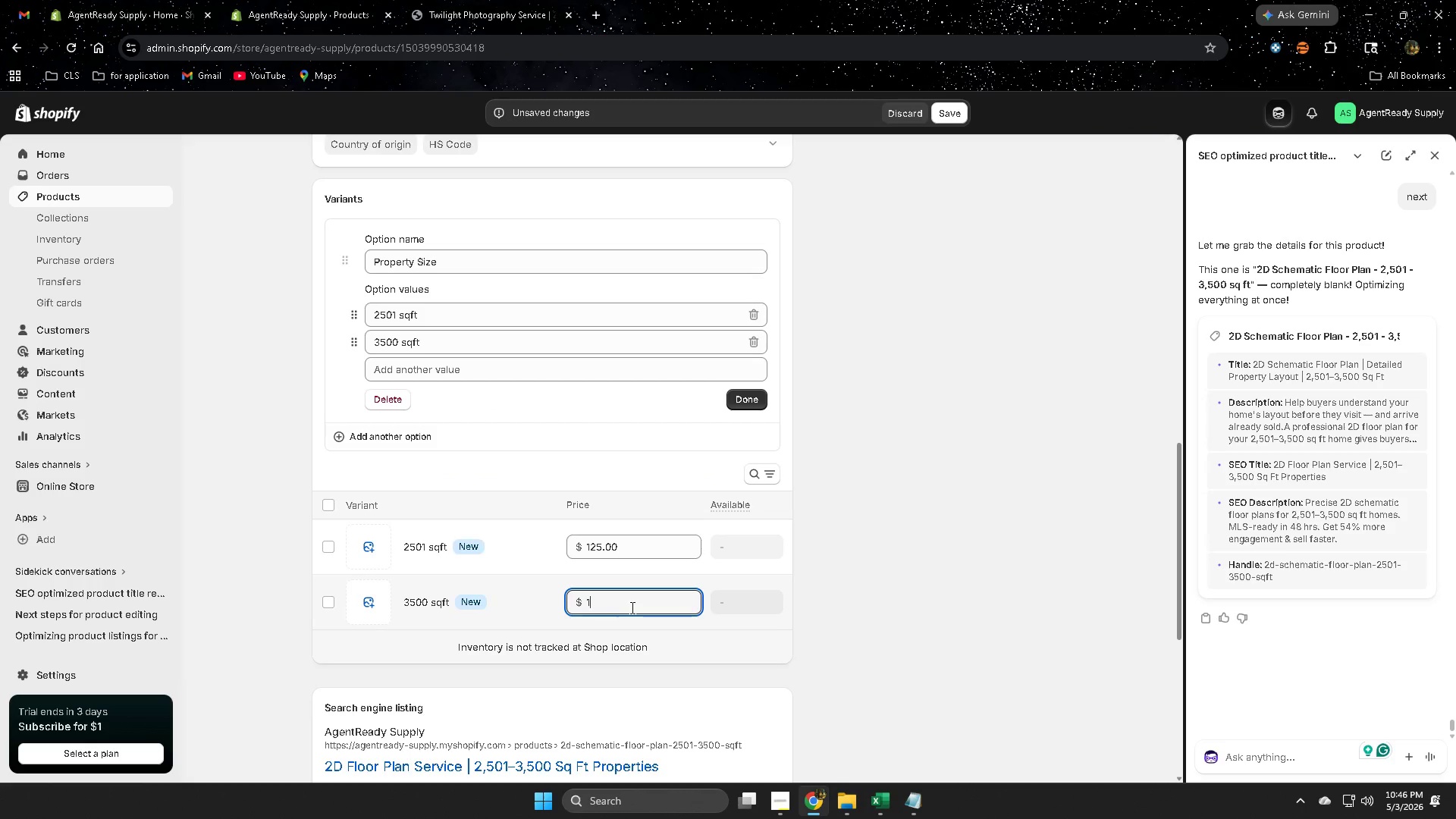 
key(Numpad3)
 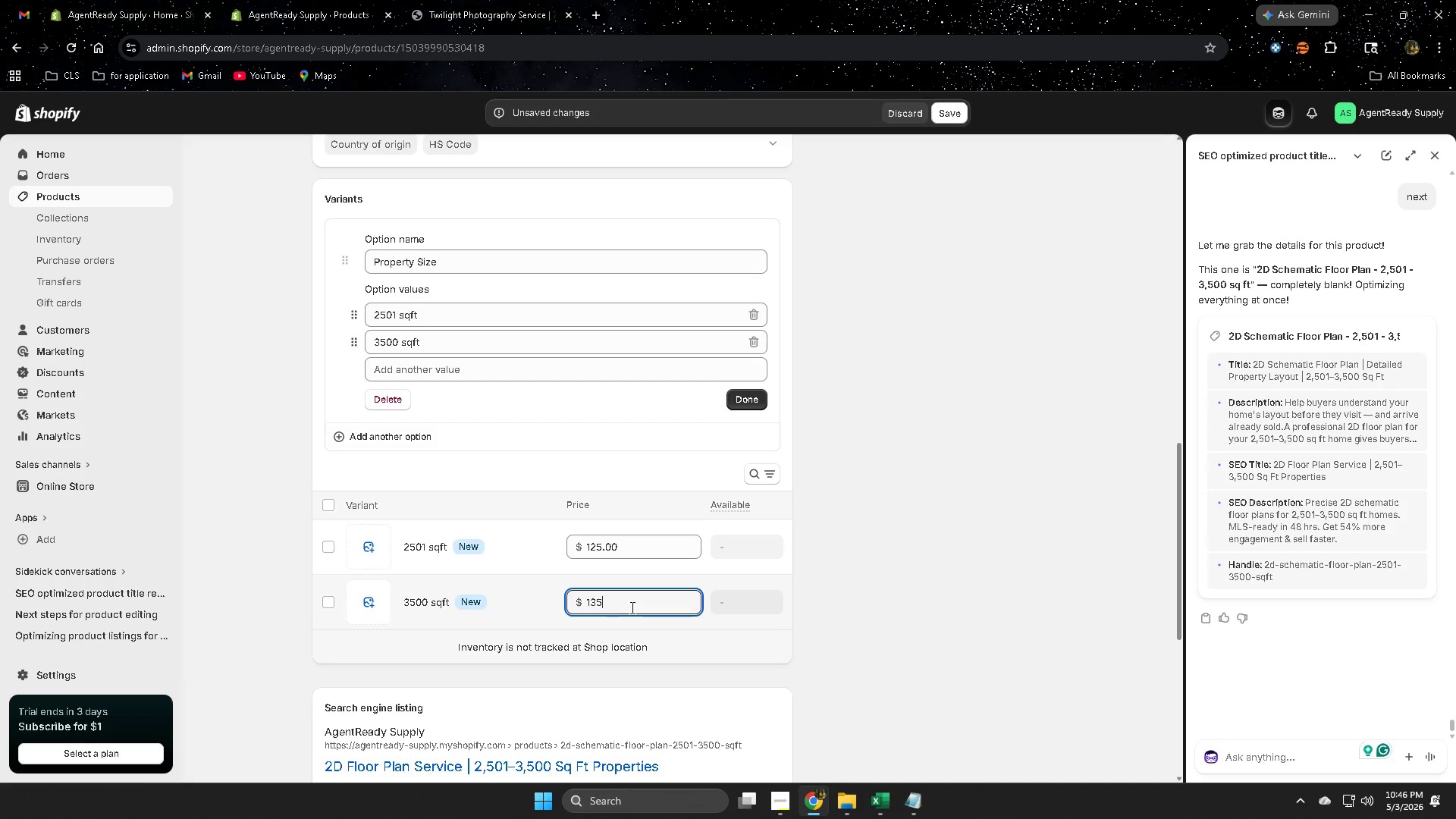 
key(Numpad5)
 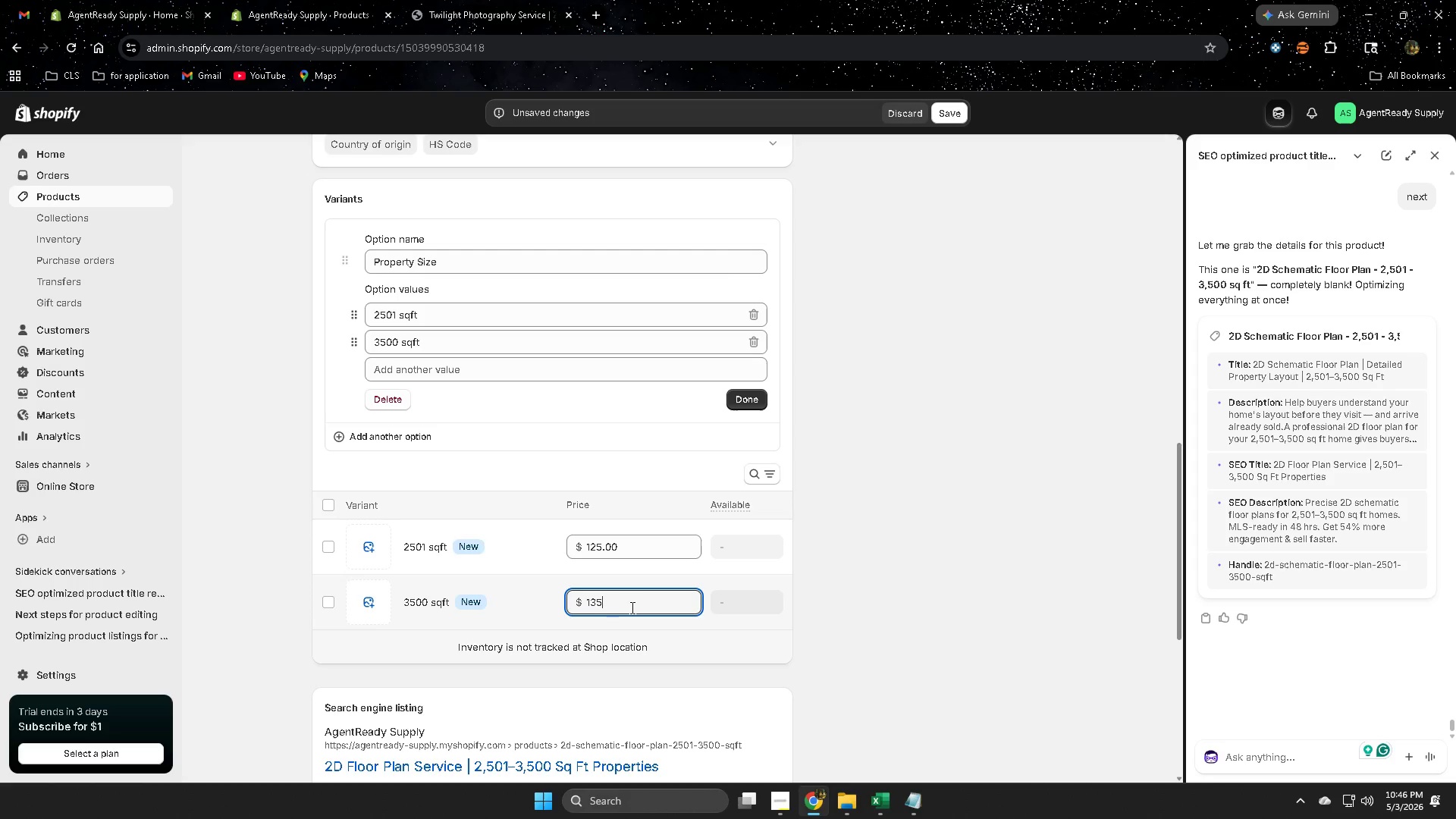 
key(Backspace)
 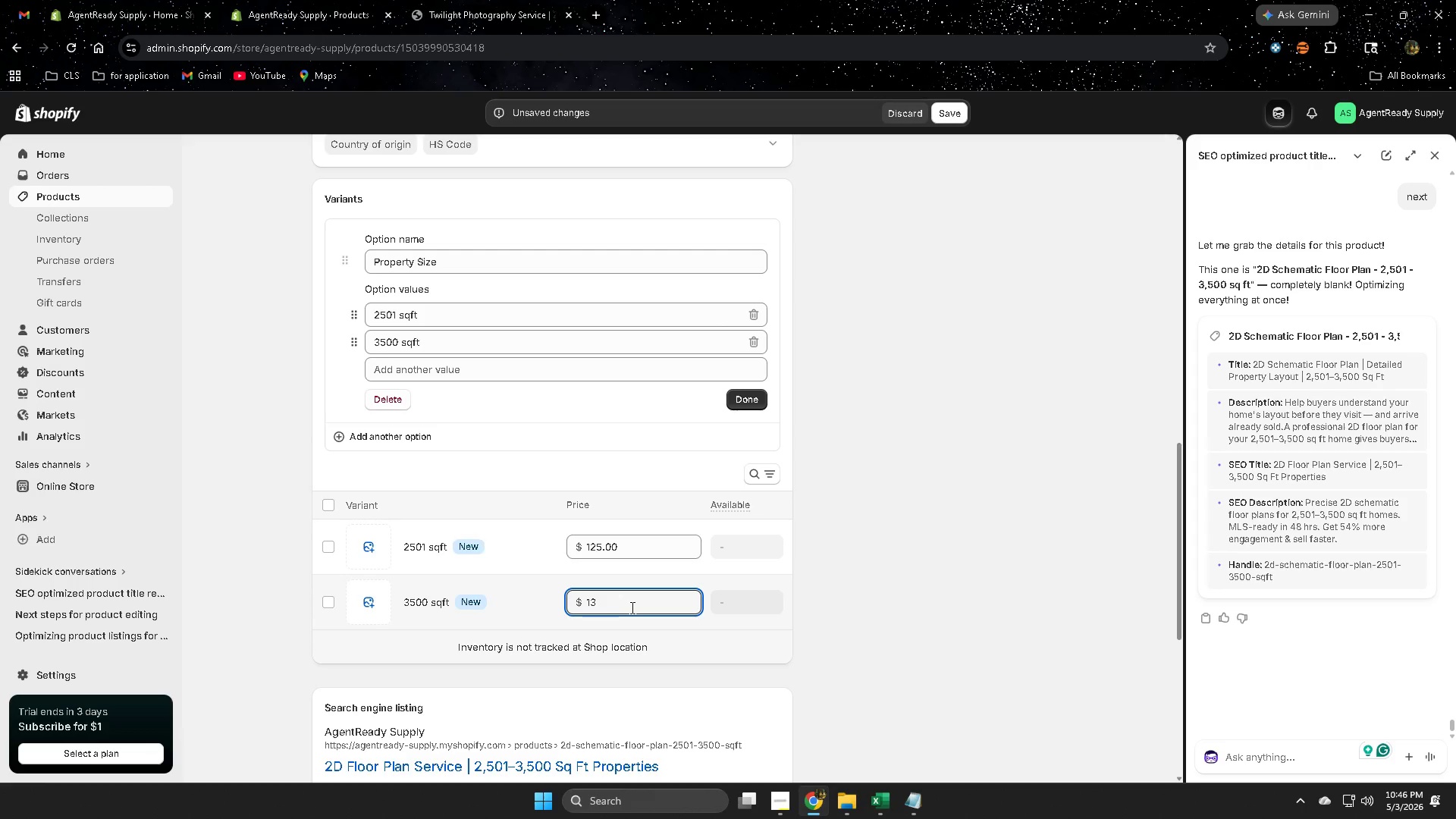 
key(Backspace)
 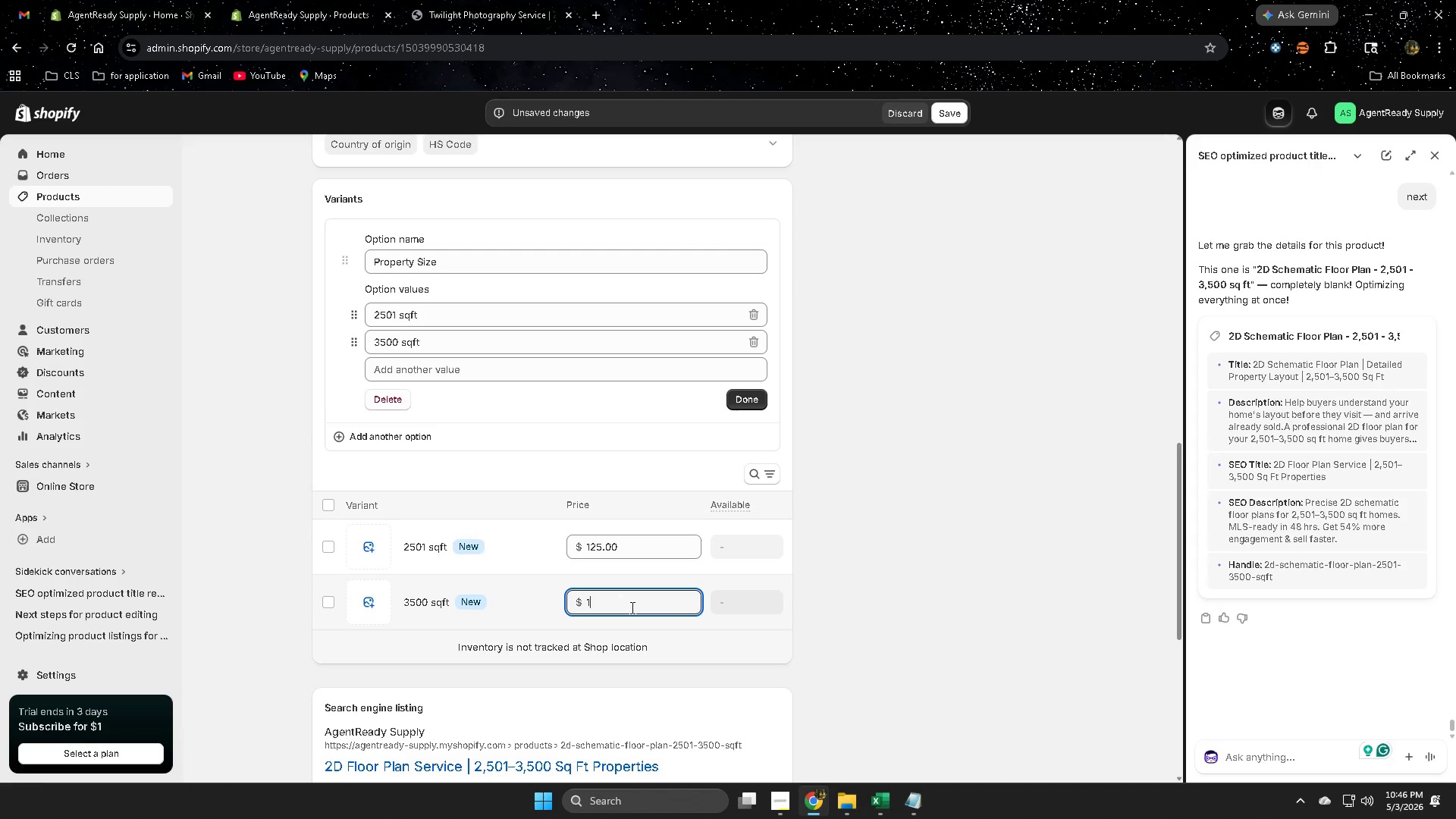 
key(Numpad3)
 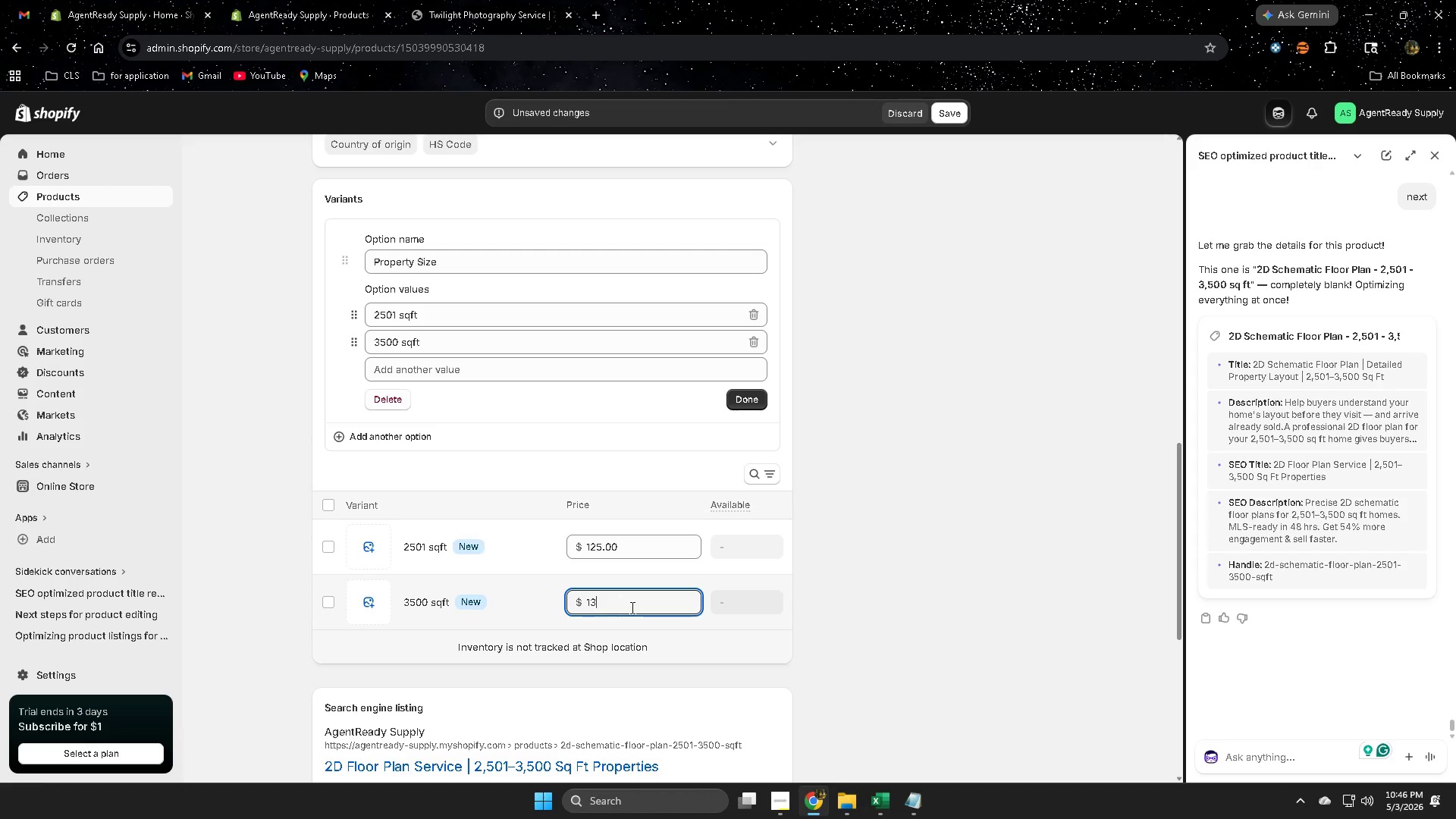 
key(Numpad9)
 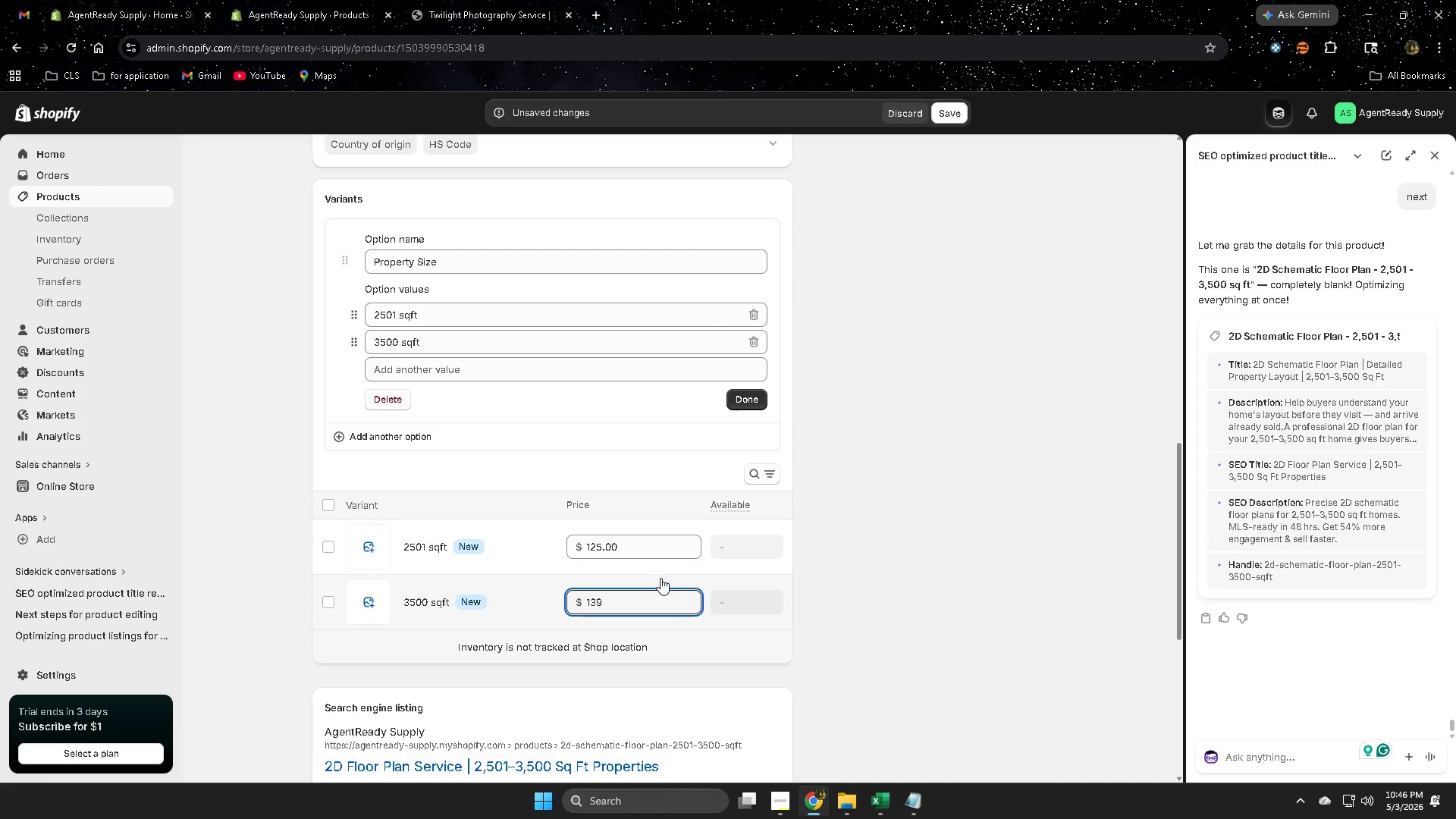 
key(NumpadDecimal)
 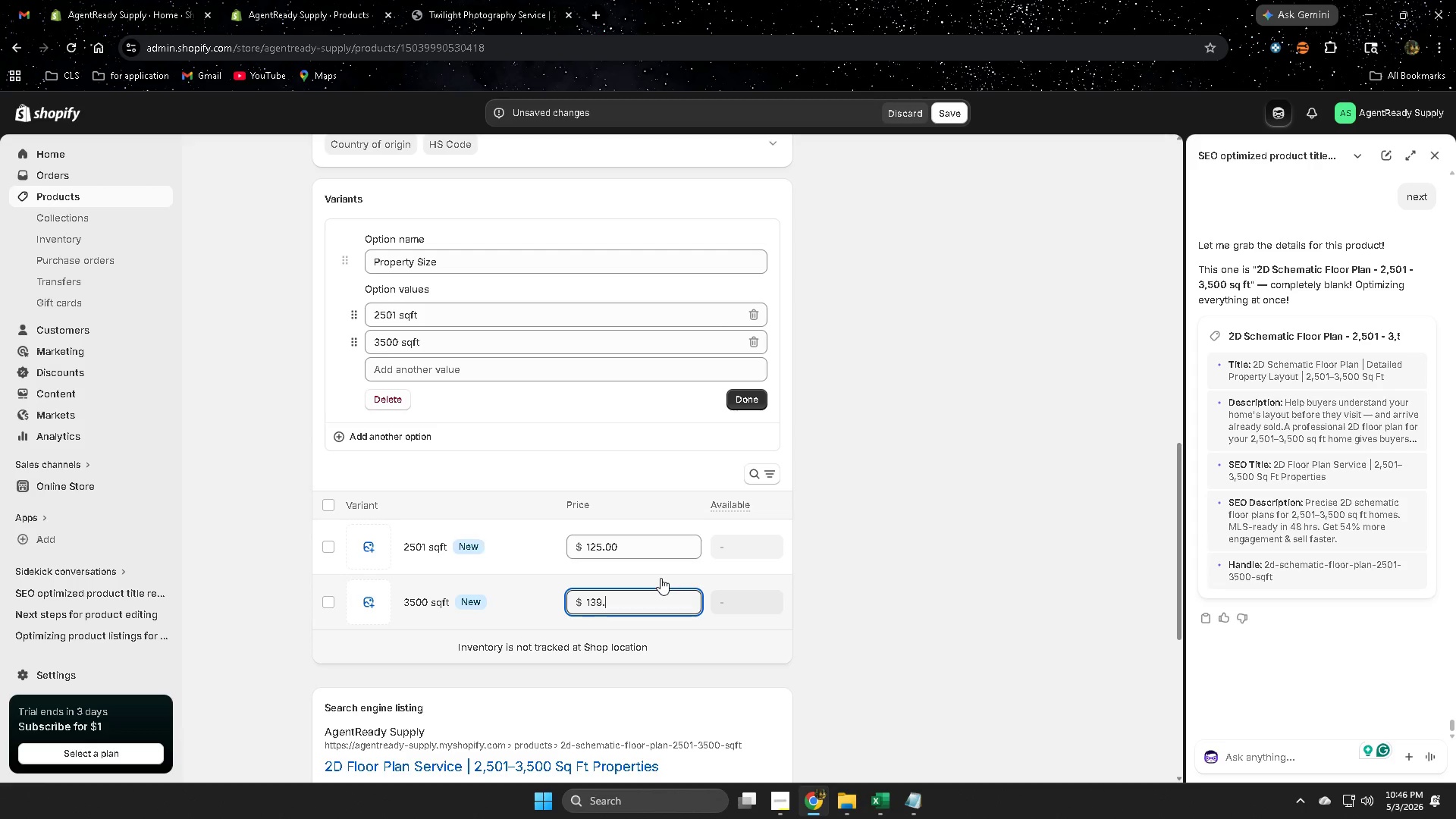 
key(Numpad9)
 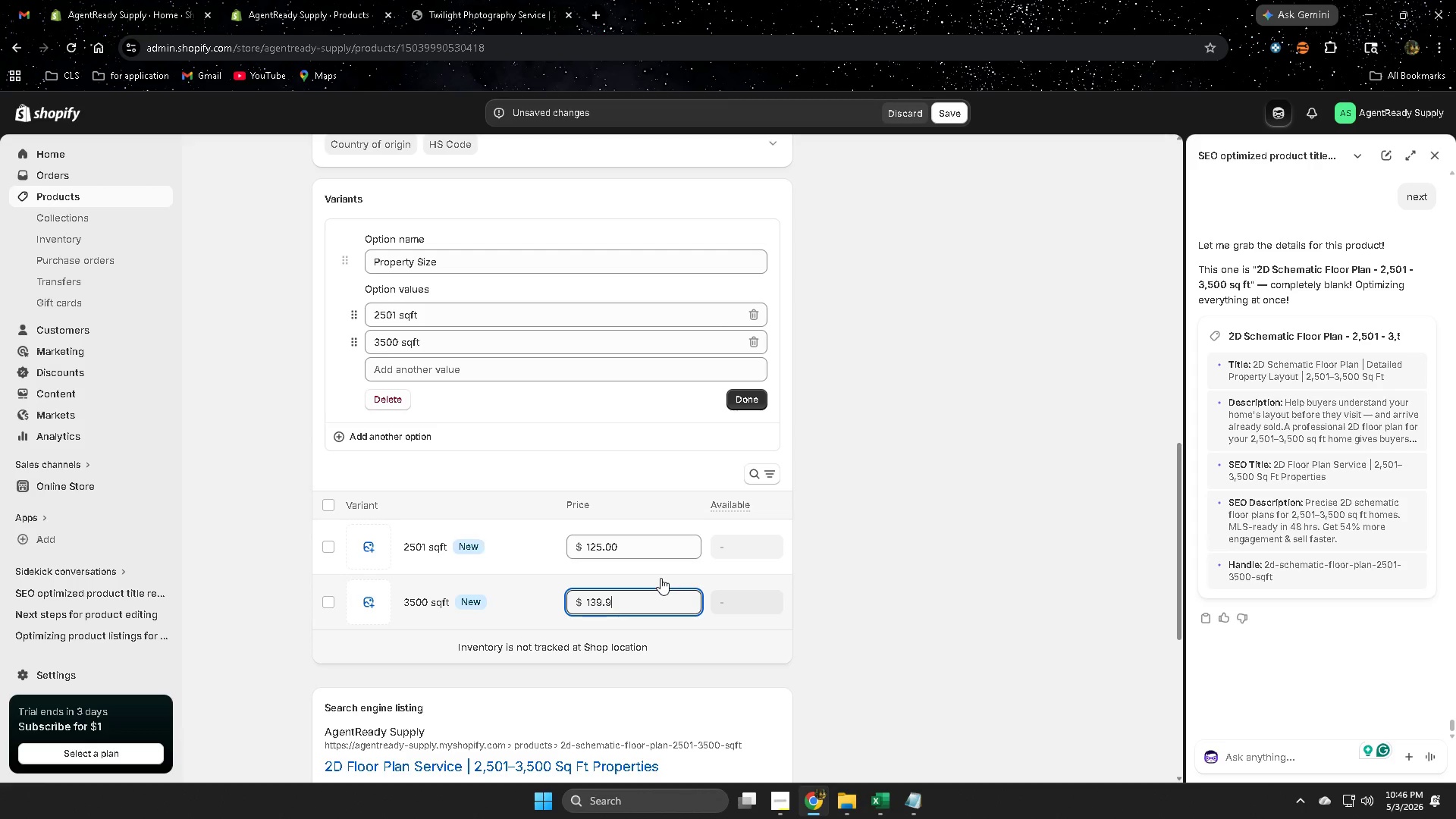 
key(Numpad9)
 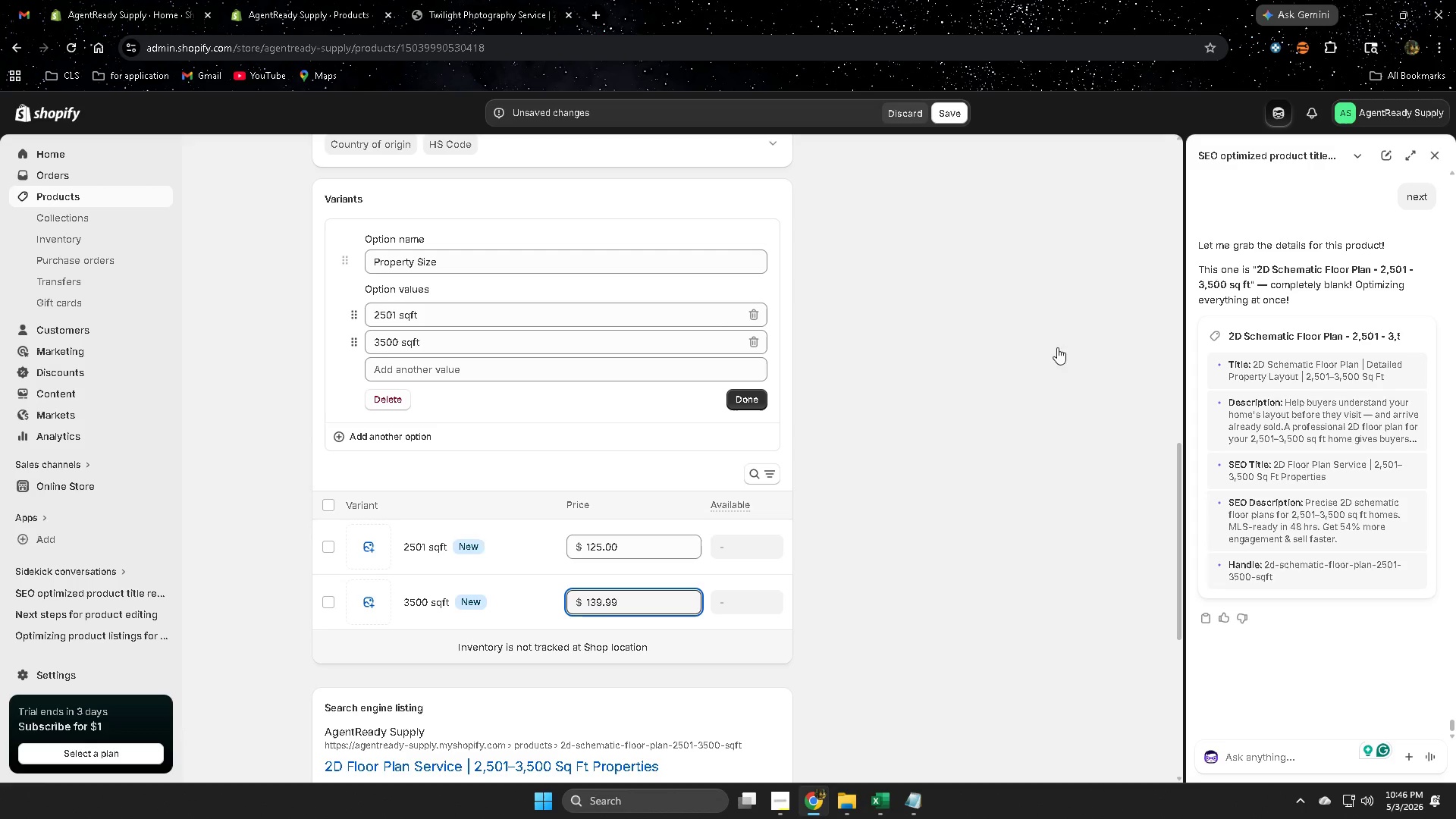 
left_click([870, 550])
 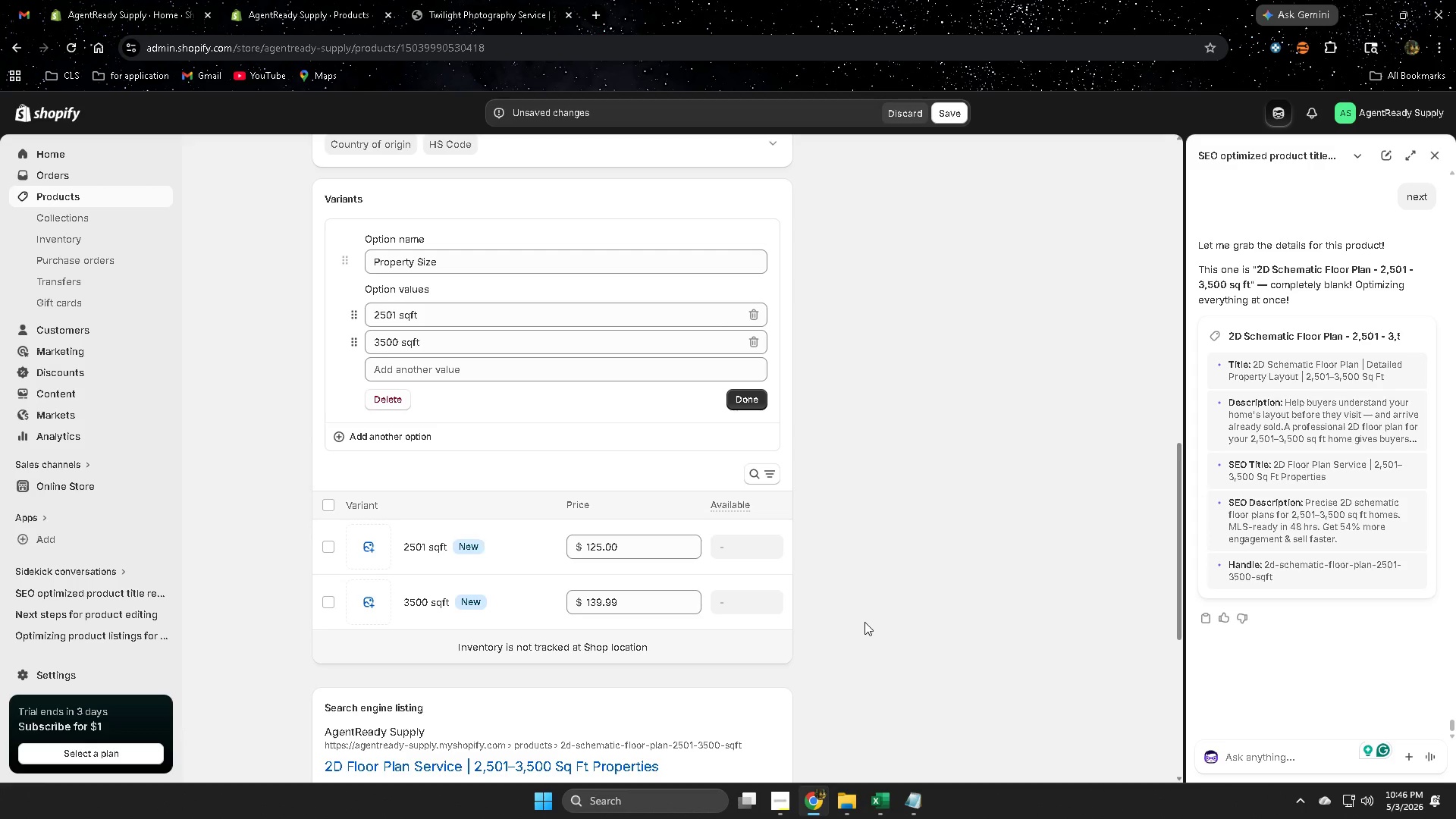 
scroll: coordinate [864, 618], scroll_direction: down, amount: 2.0
 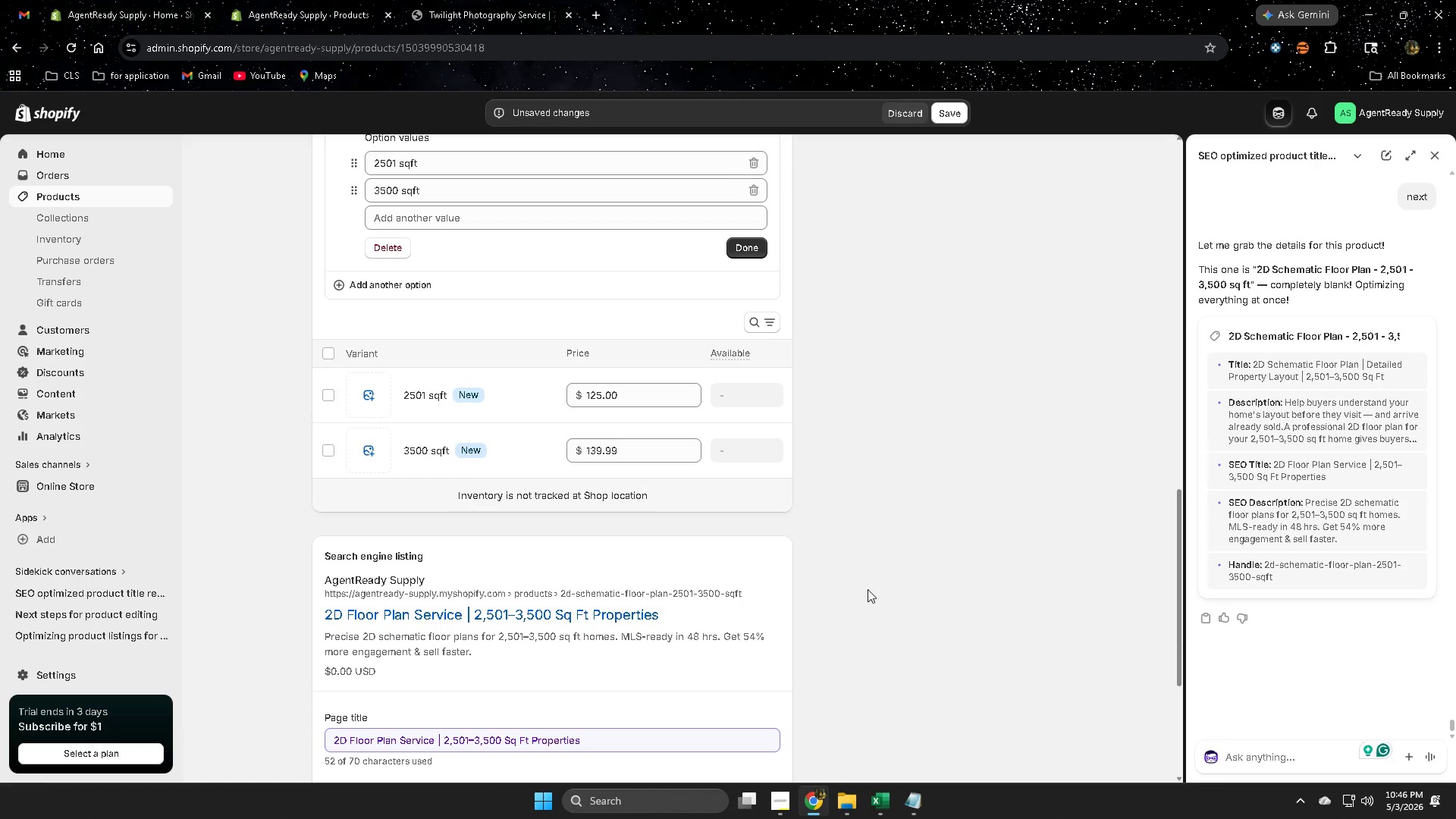 
scroll: coordinate [859, 507], scroll_direction: up, amount: 17.0
 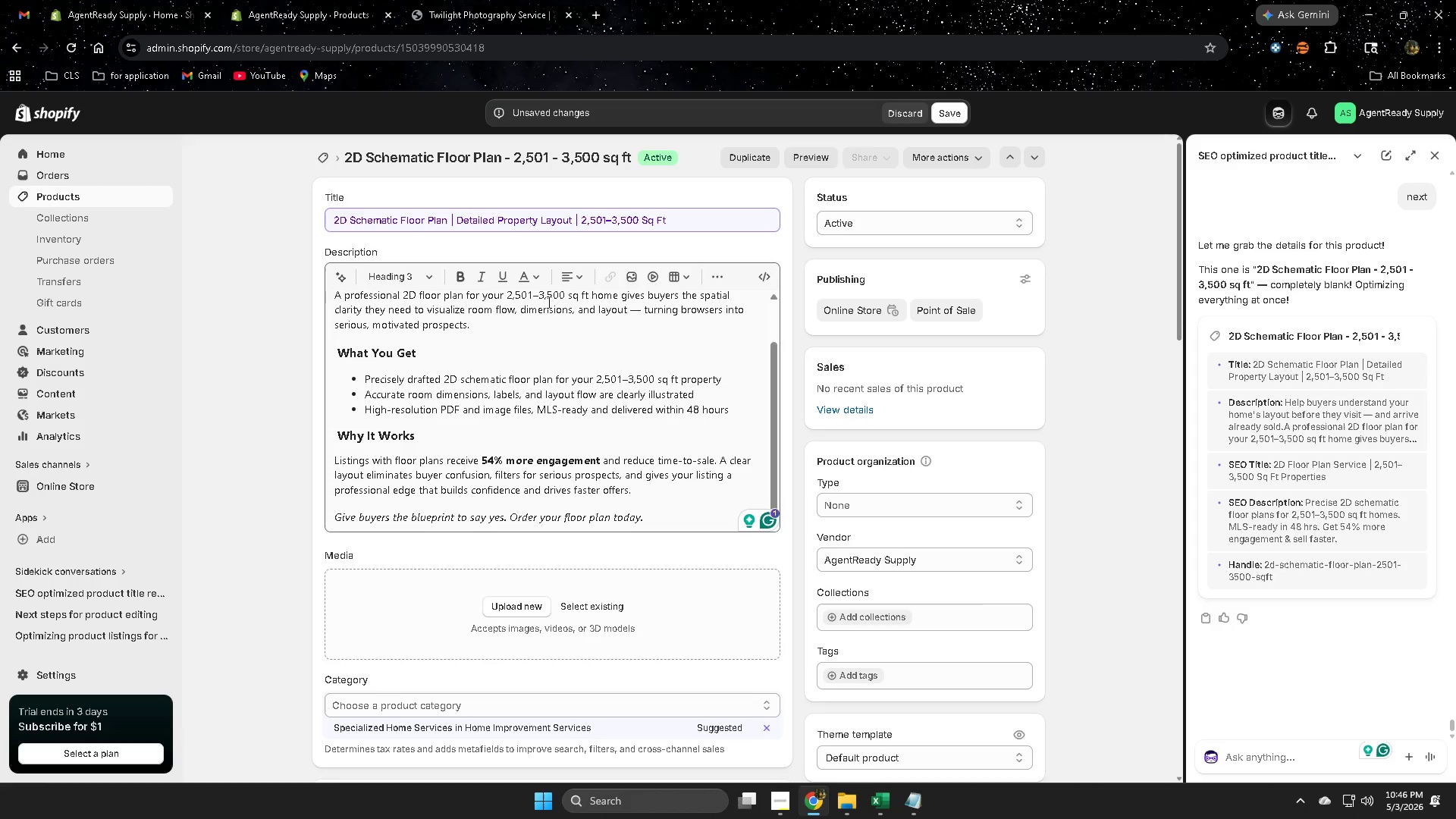 
scroll: coordinate [1025, 595], scroll_direction: down, amount: 2.0
 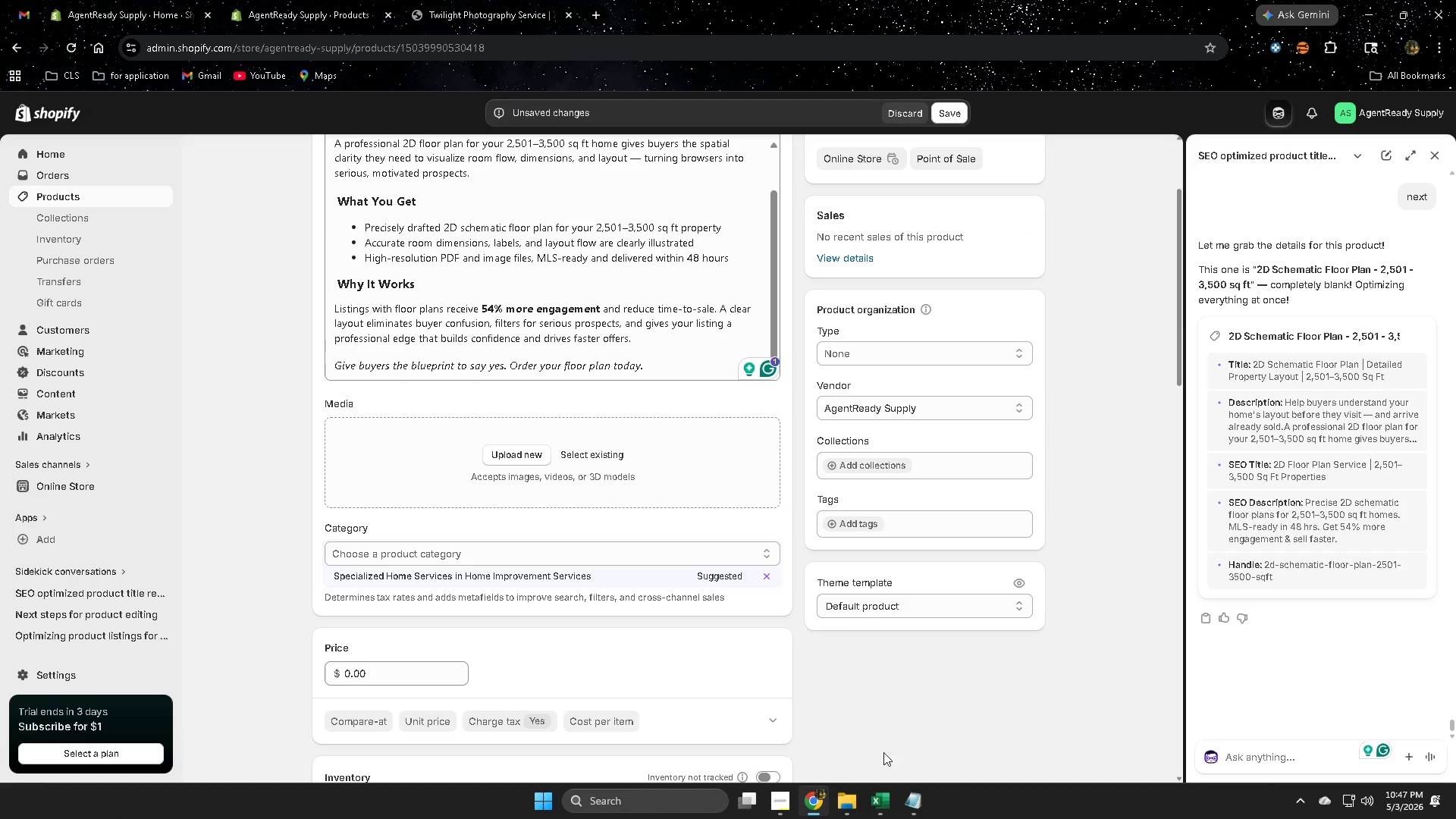 
left_click([871, 803])
 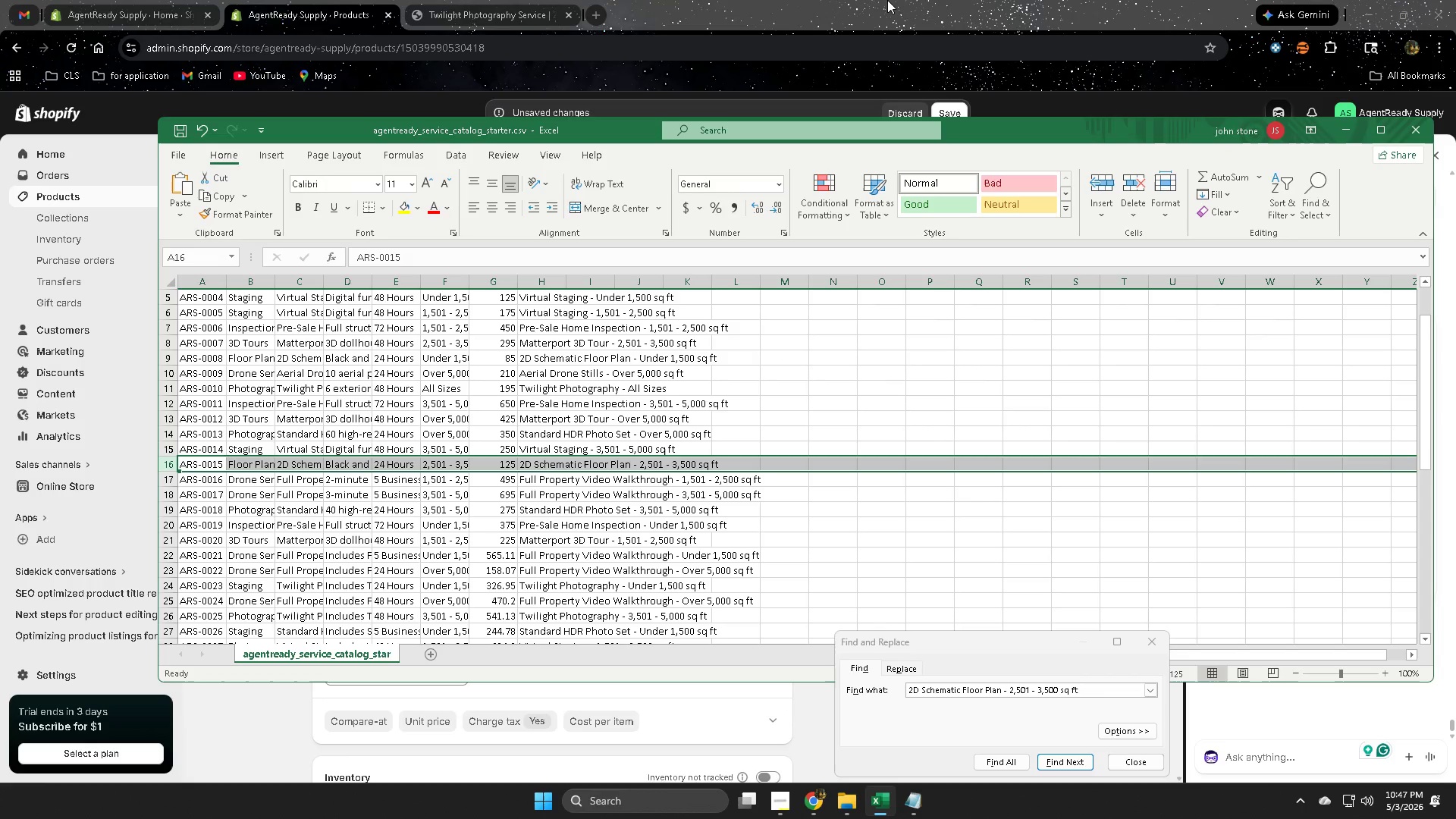 
left_click([887, 0])
 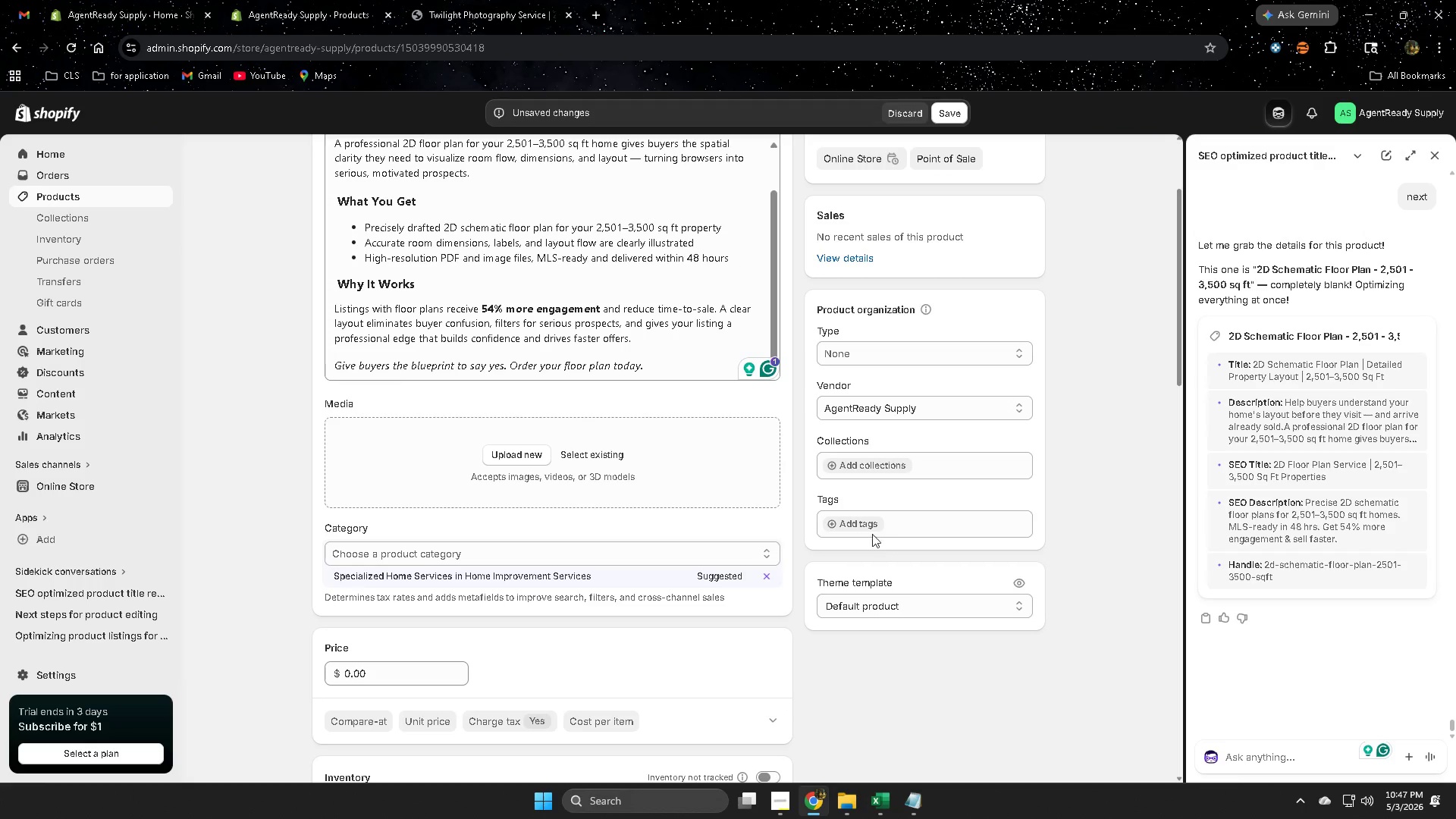 
left_click([865, 526])
 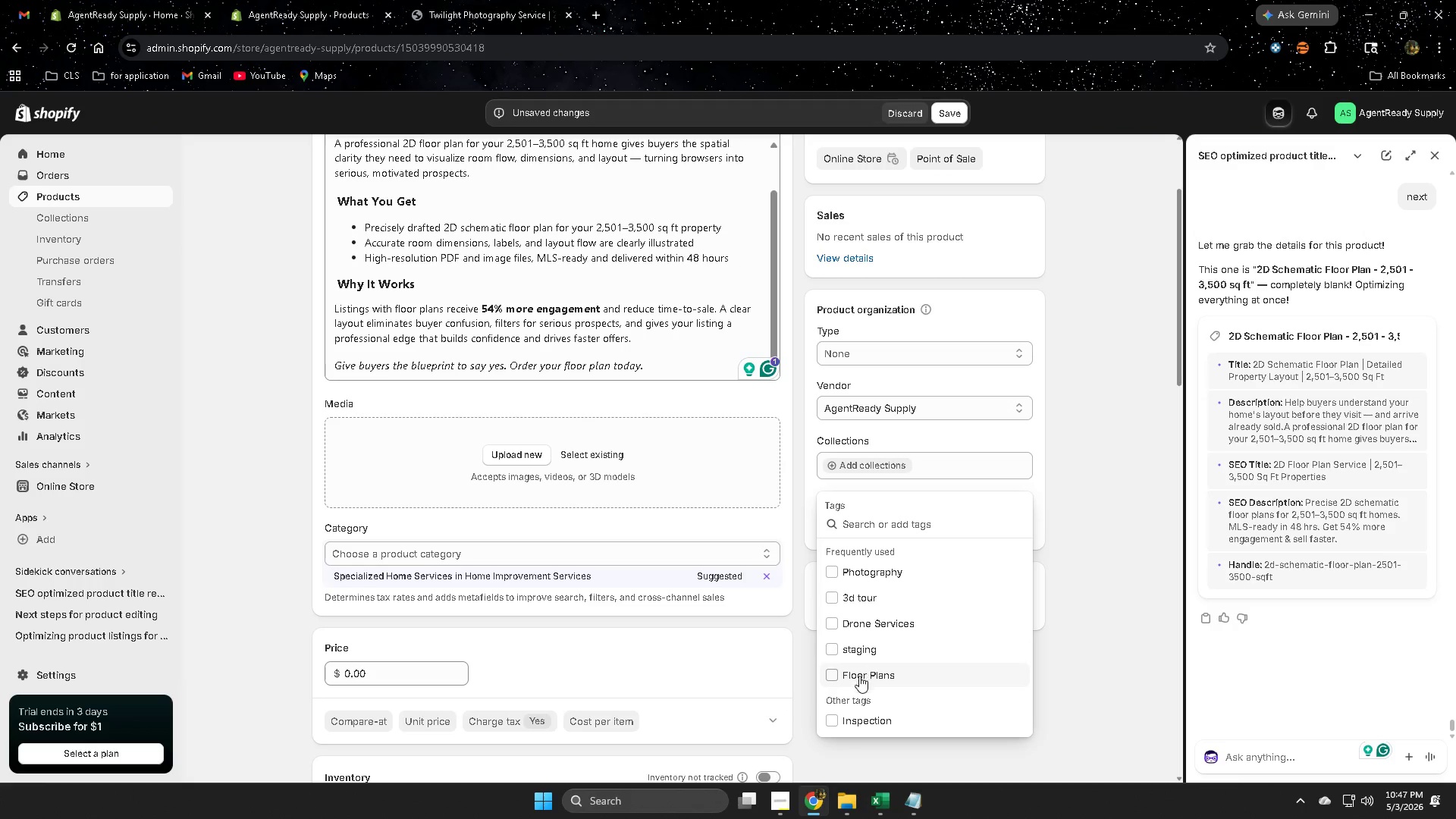 
double_click([1121, 653])
 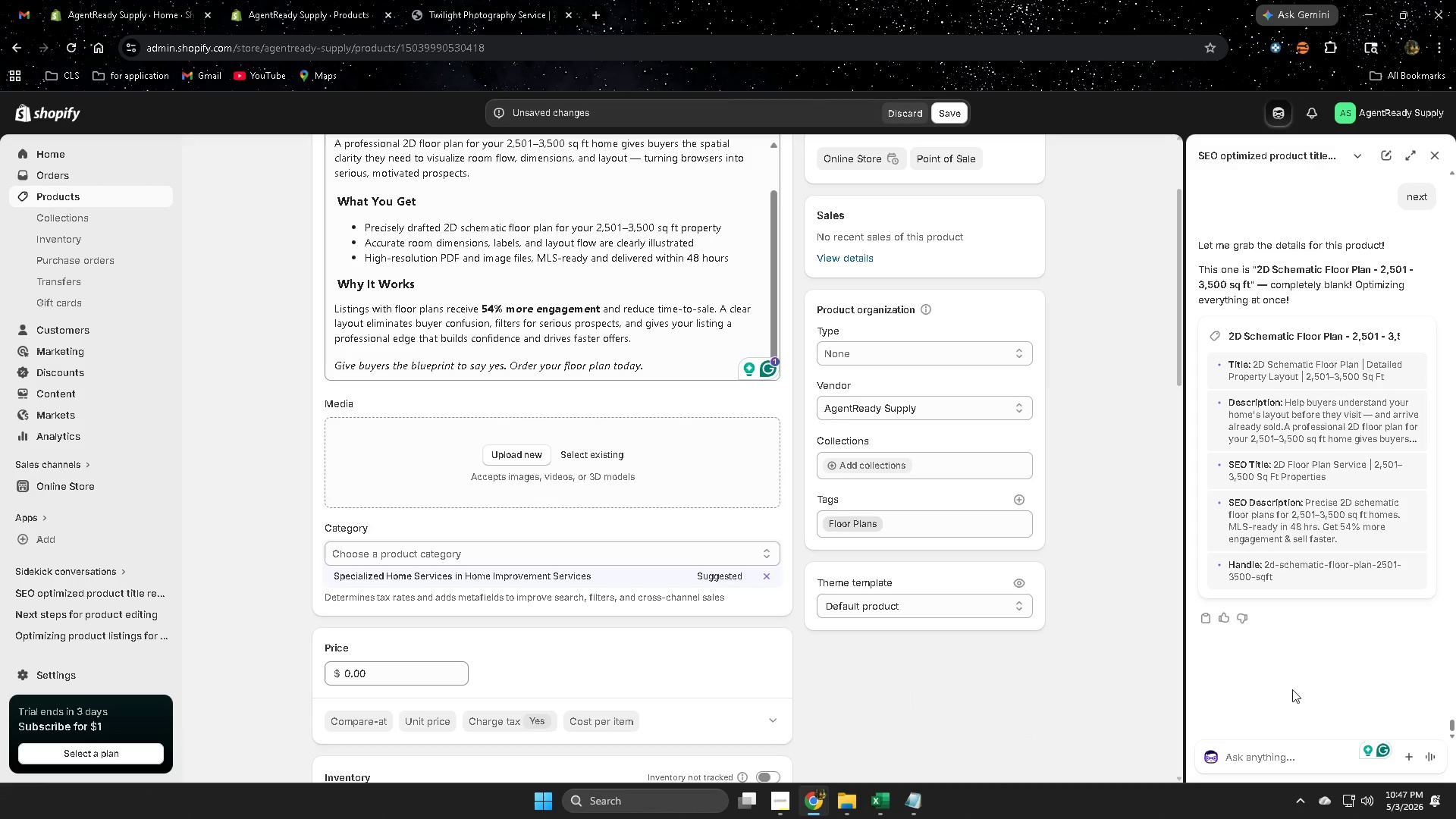 
left_click([1242, 752])
 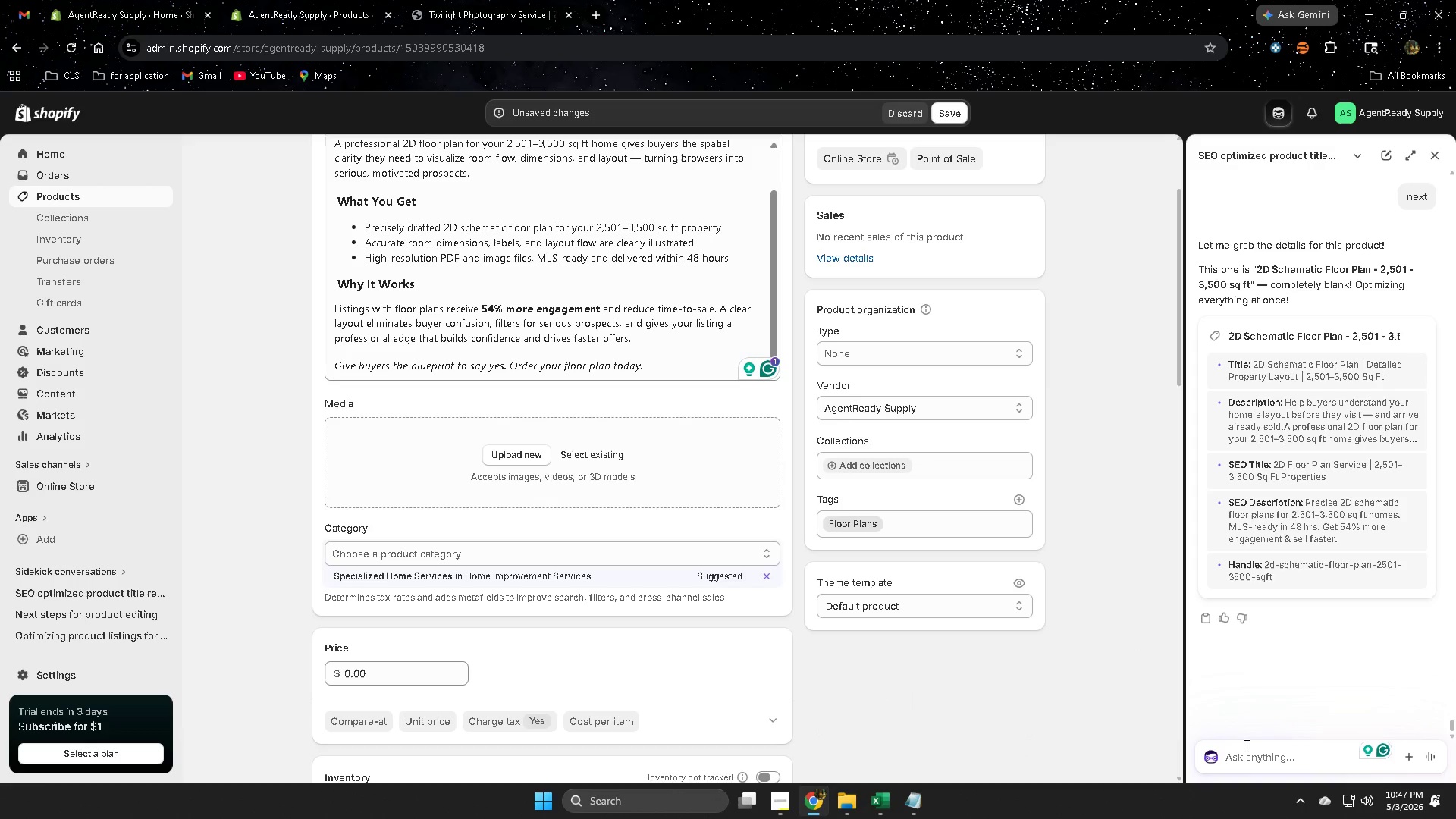 
type(image al)
key(Backspace)
type(tl tex)
key(Backspace)
key(Backspace)
key(Backspace)
key(Backspace)
key(Backspace)
key(Backspace)
type(lt text)
 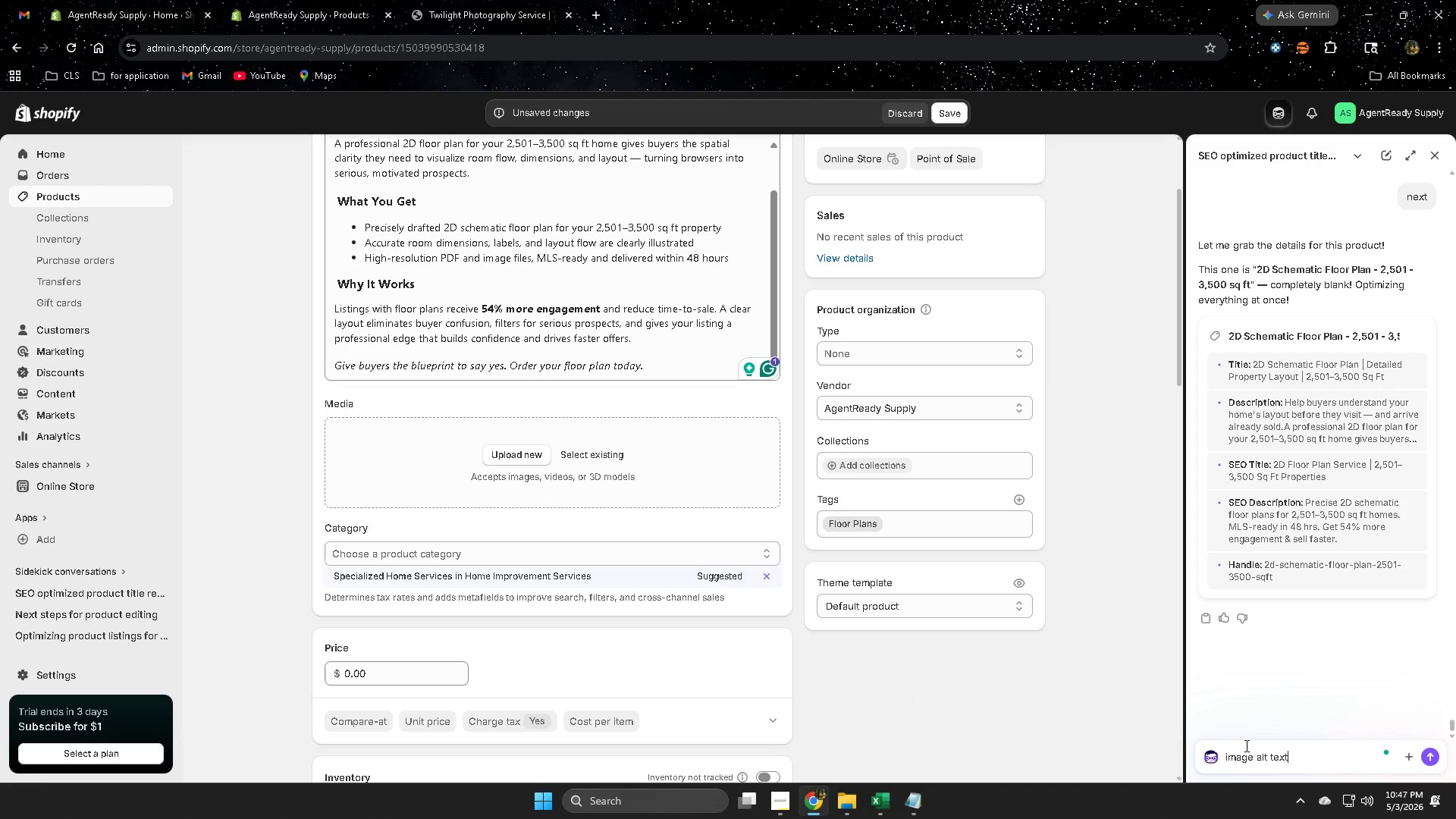 
key(Enter)
 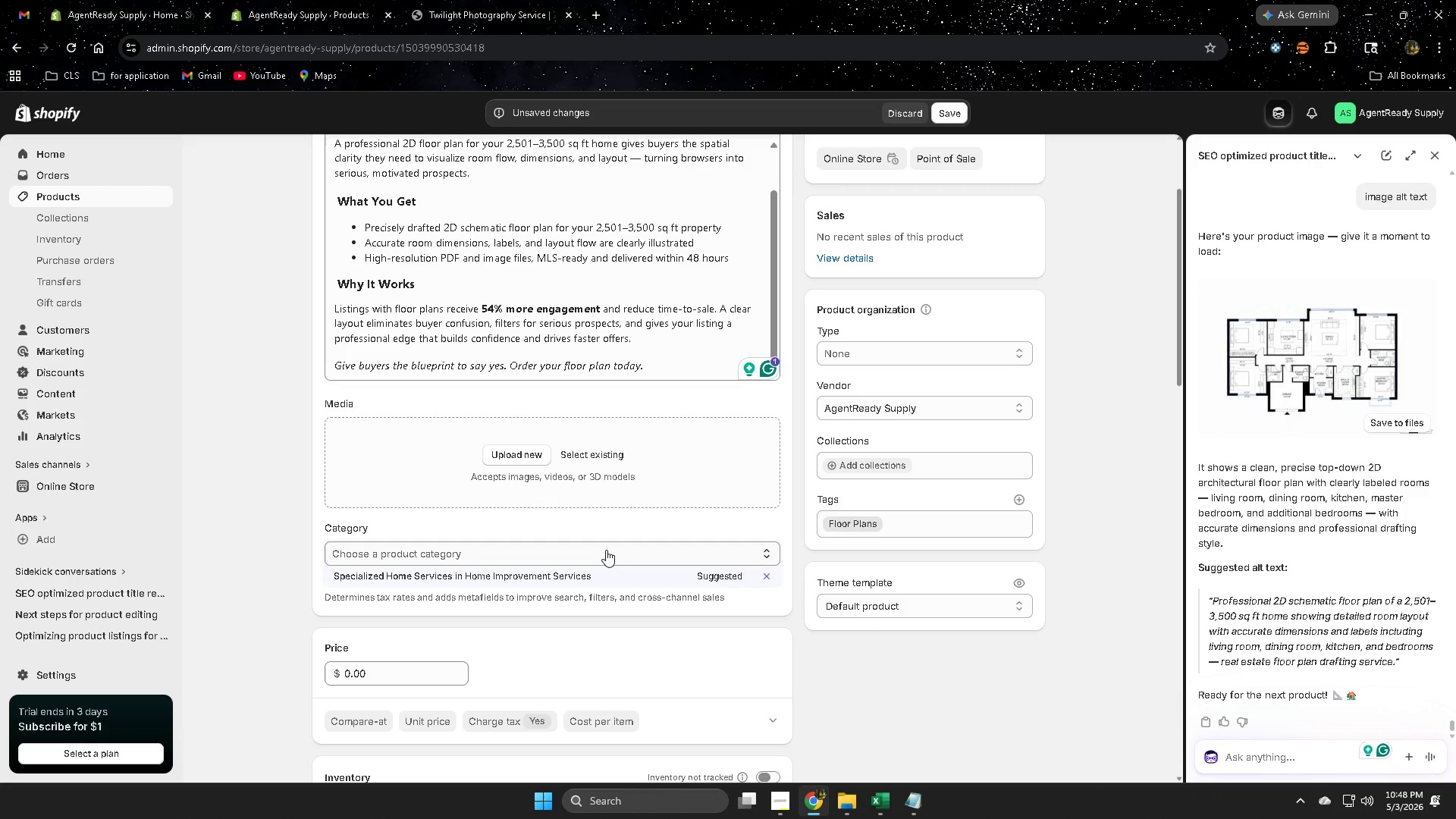 
wait(73.34)
 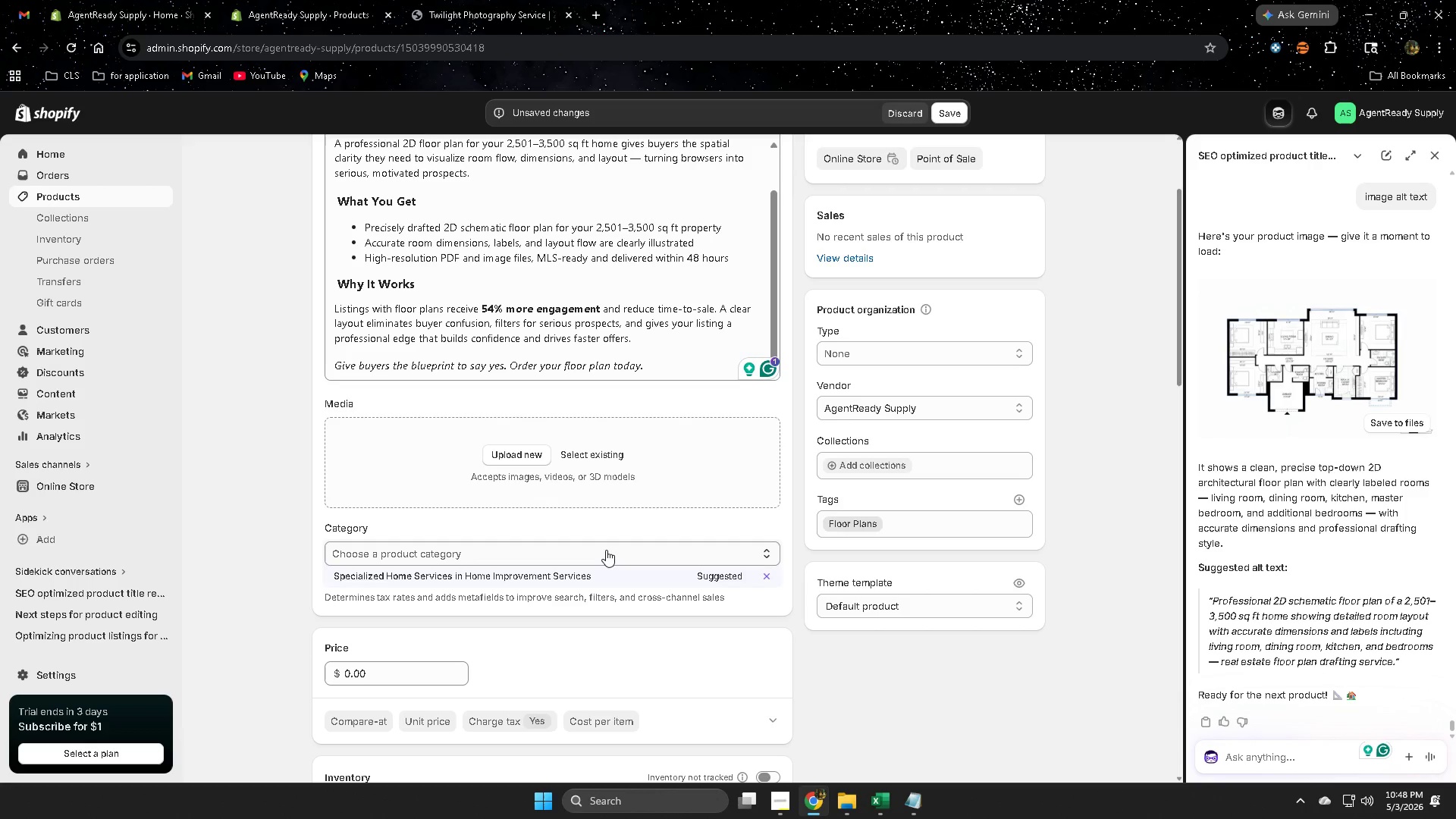 
scroll: coordinate [579, 355], scroll_direction: up, amount: 4.0
 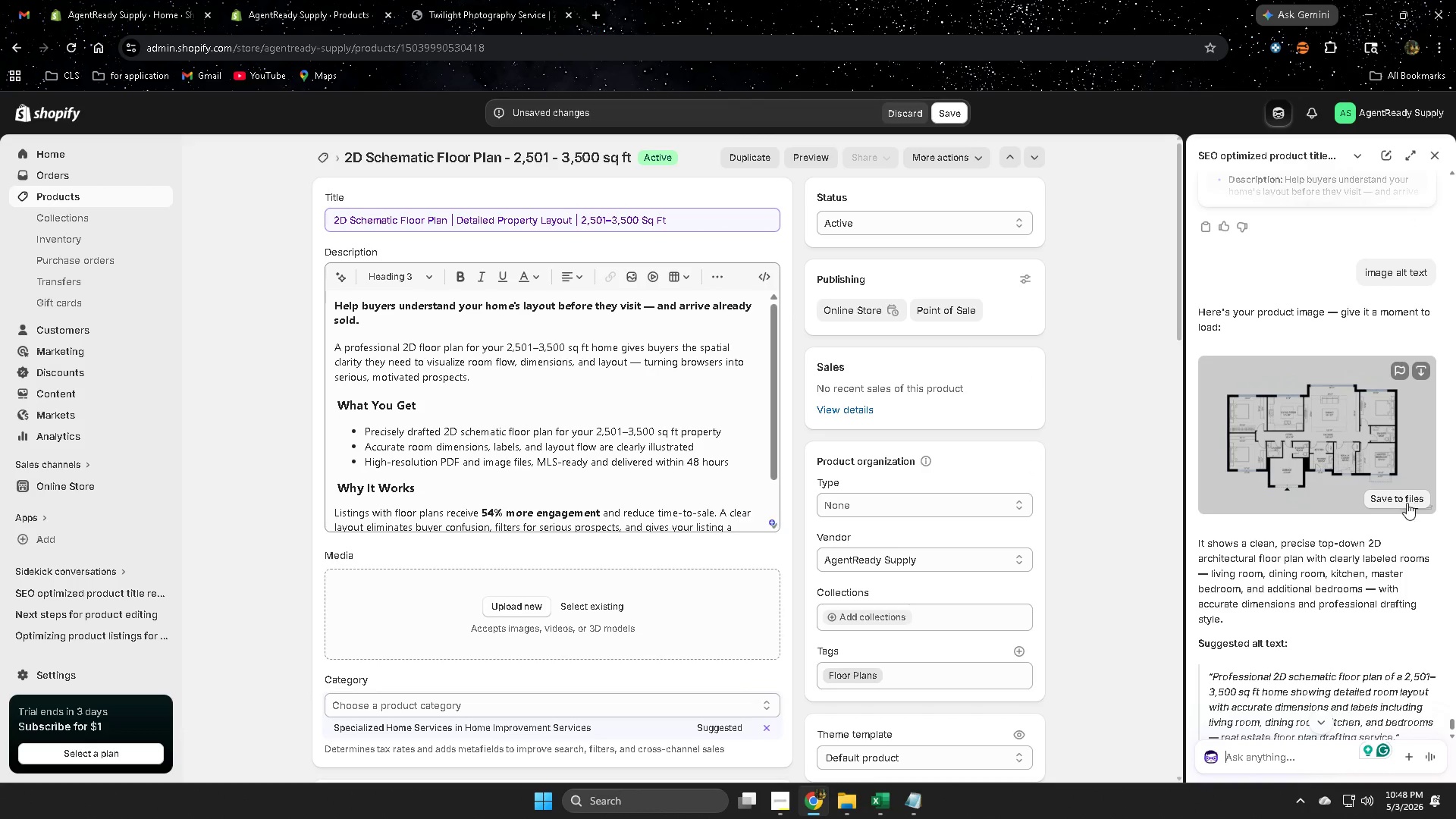 
left_click([1407, 499])
 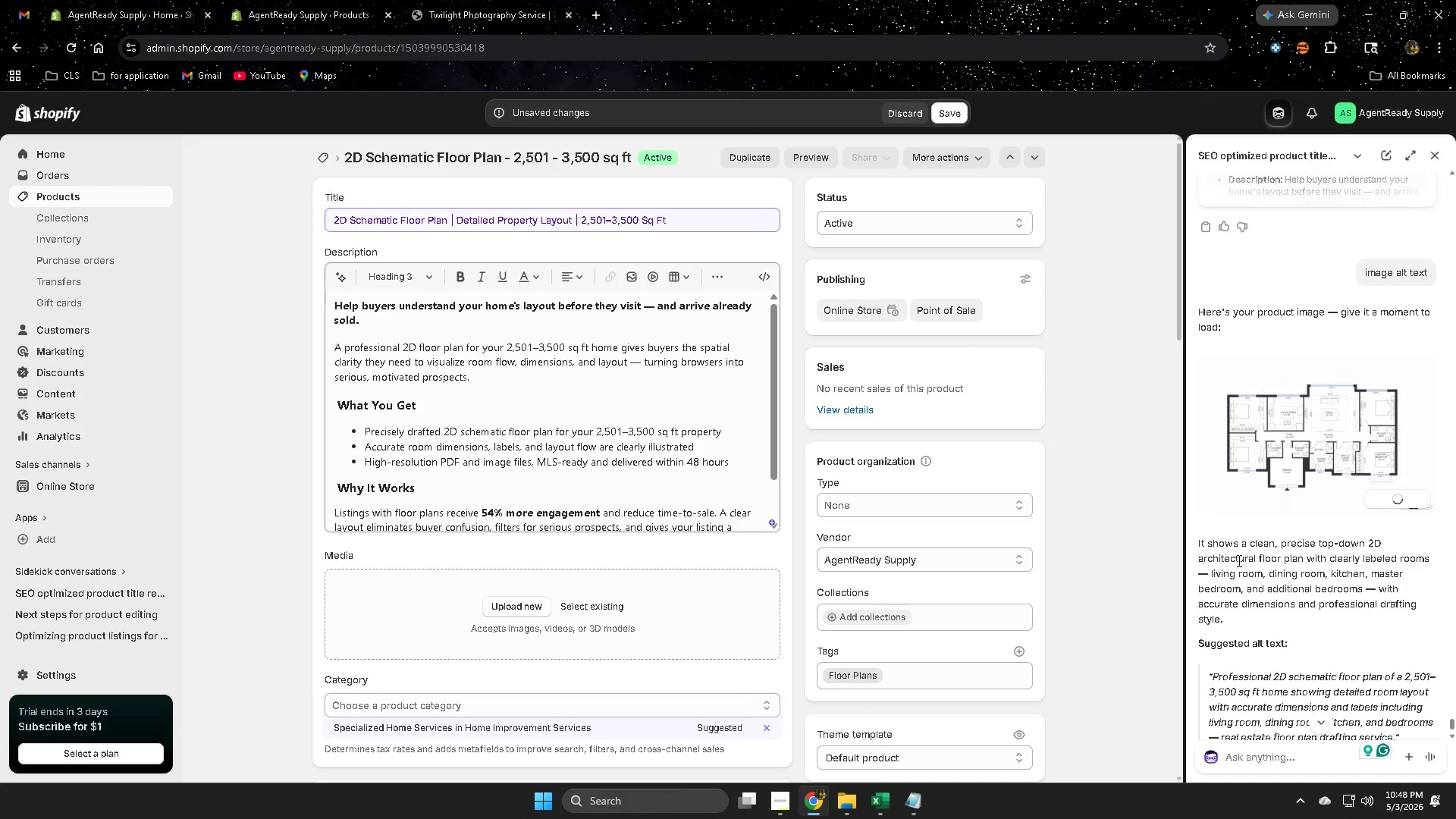 
scroll: coordinate [1256, 601], scroll_direction: down, amount: 1.0
 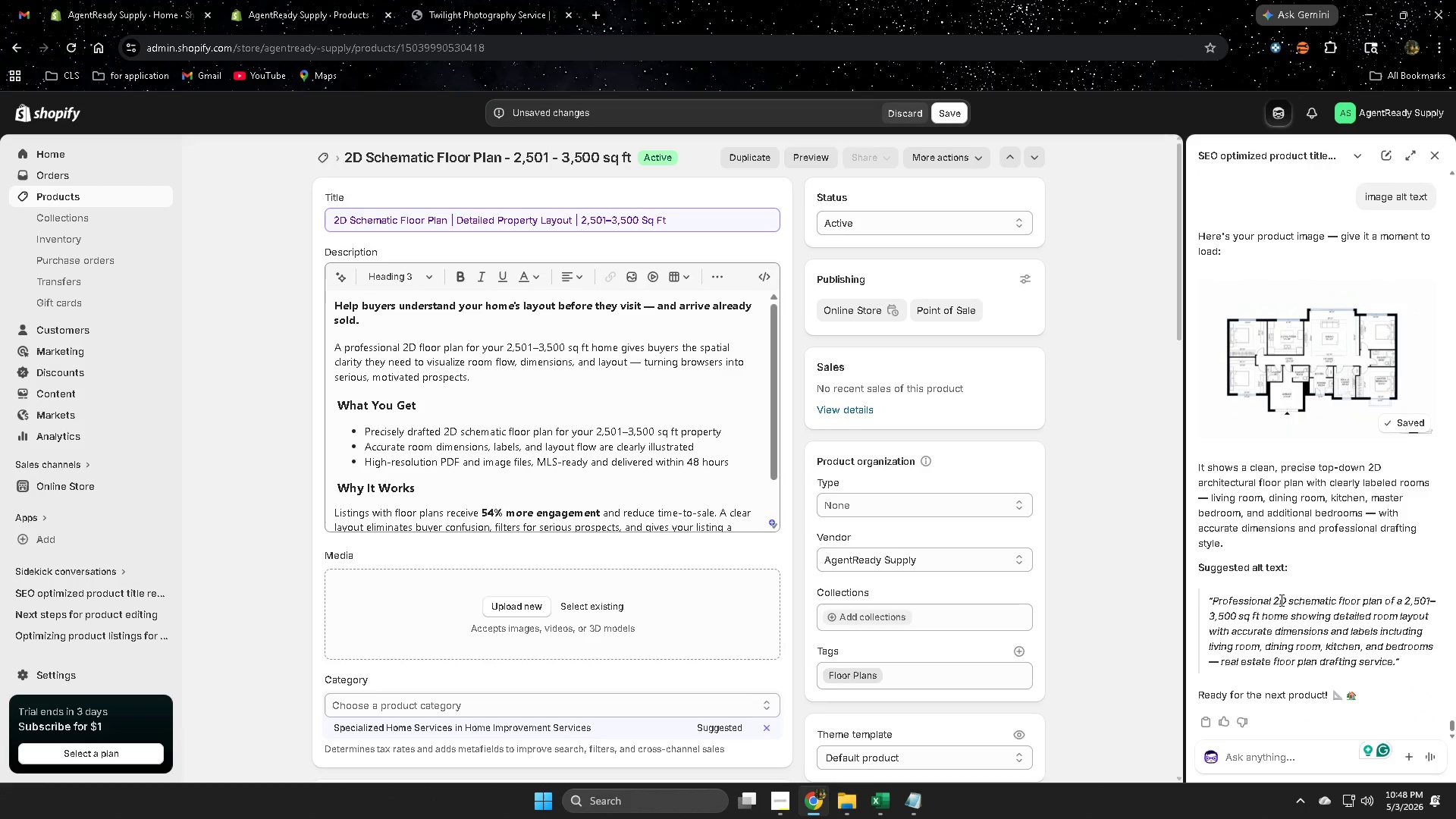 
left_click([1221, 602])
 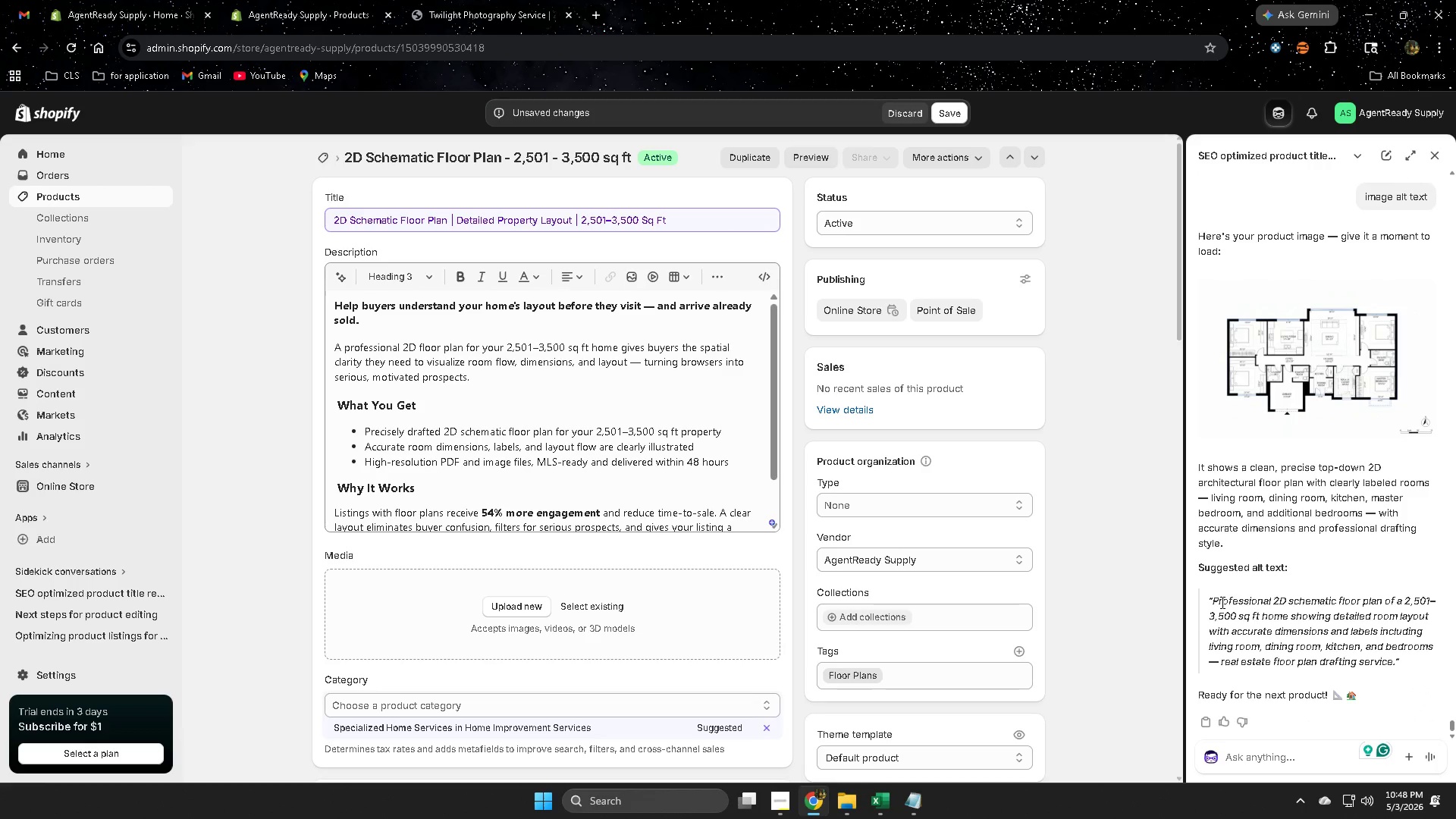 
left_click_drag(start_coordinate=[1221, 602], to_coordinate=[1374, 662])
 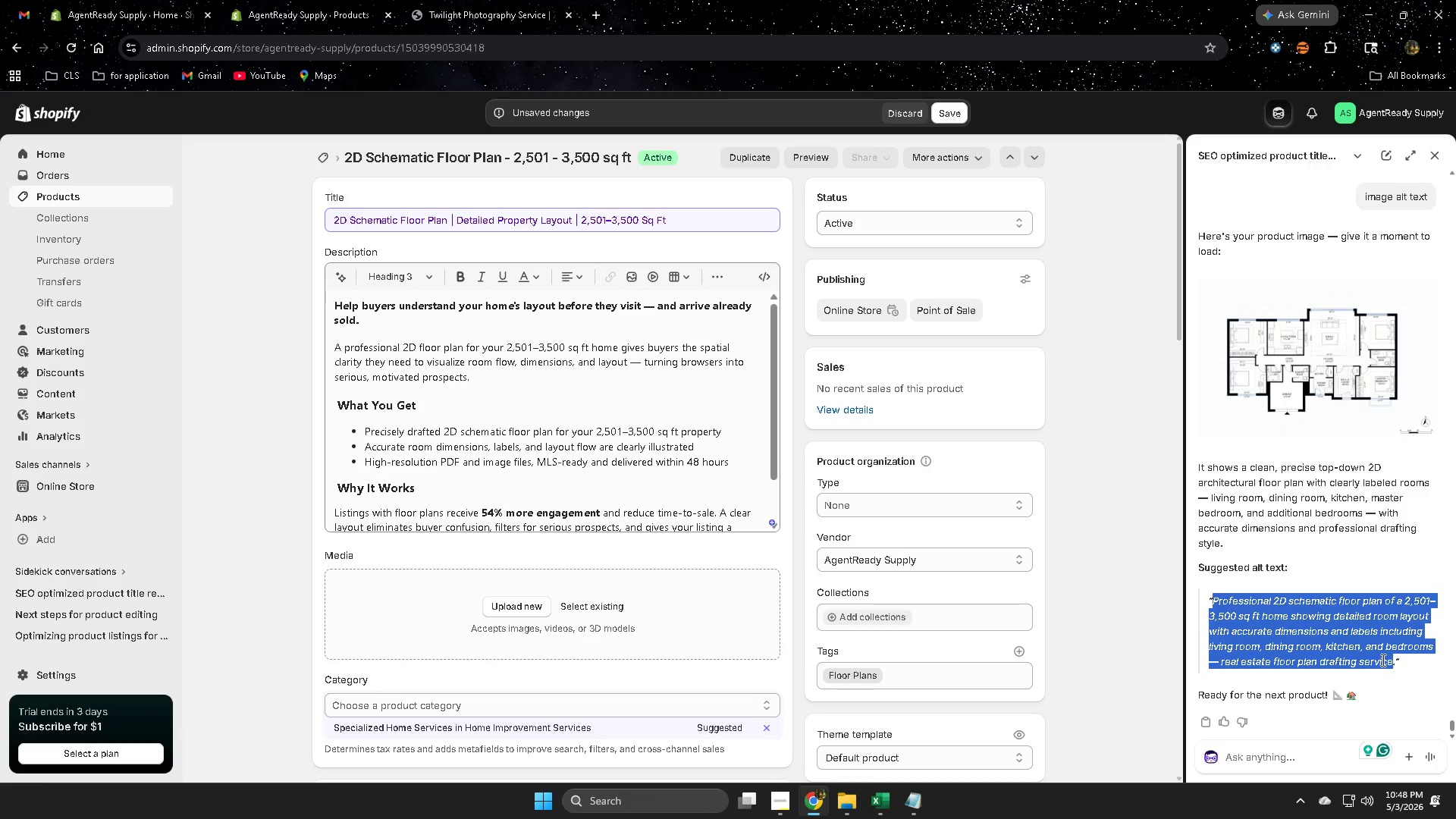 
key(Control+ControlLeft)
 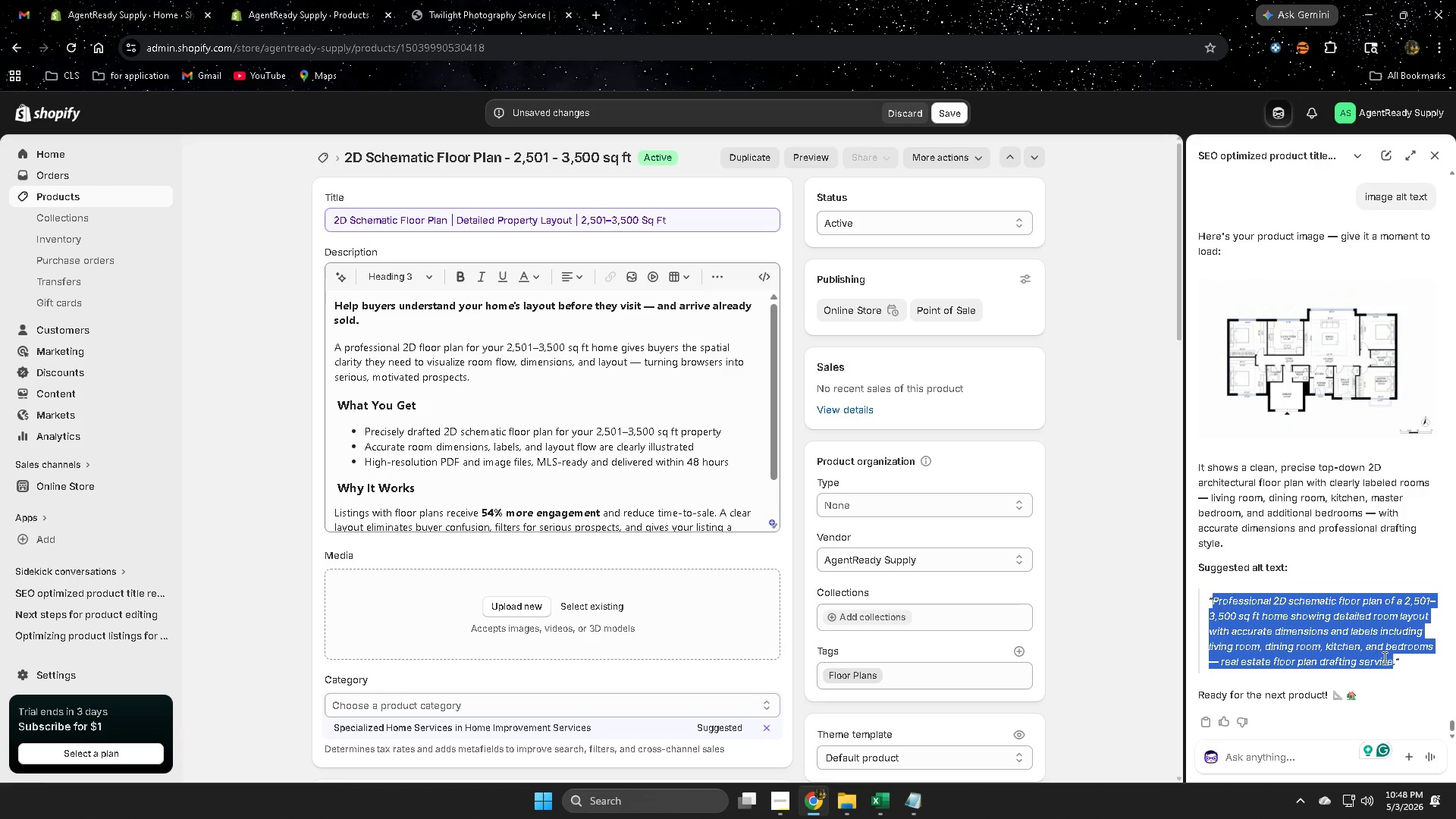 
key(Control+C)
 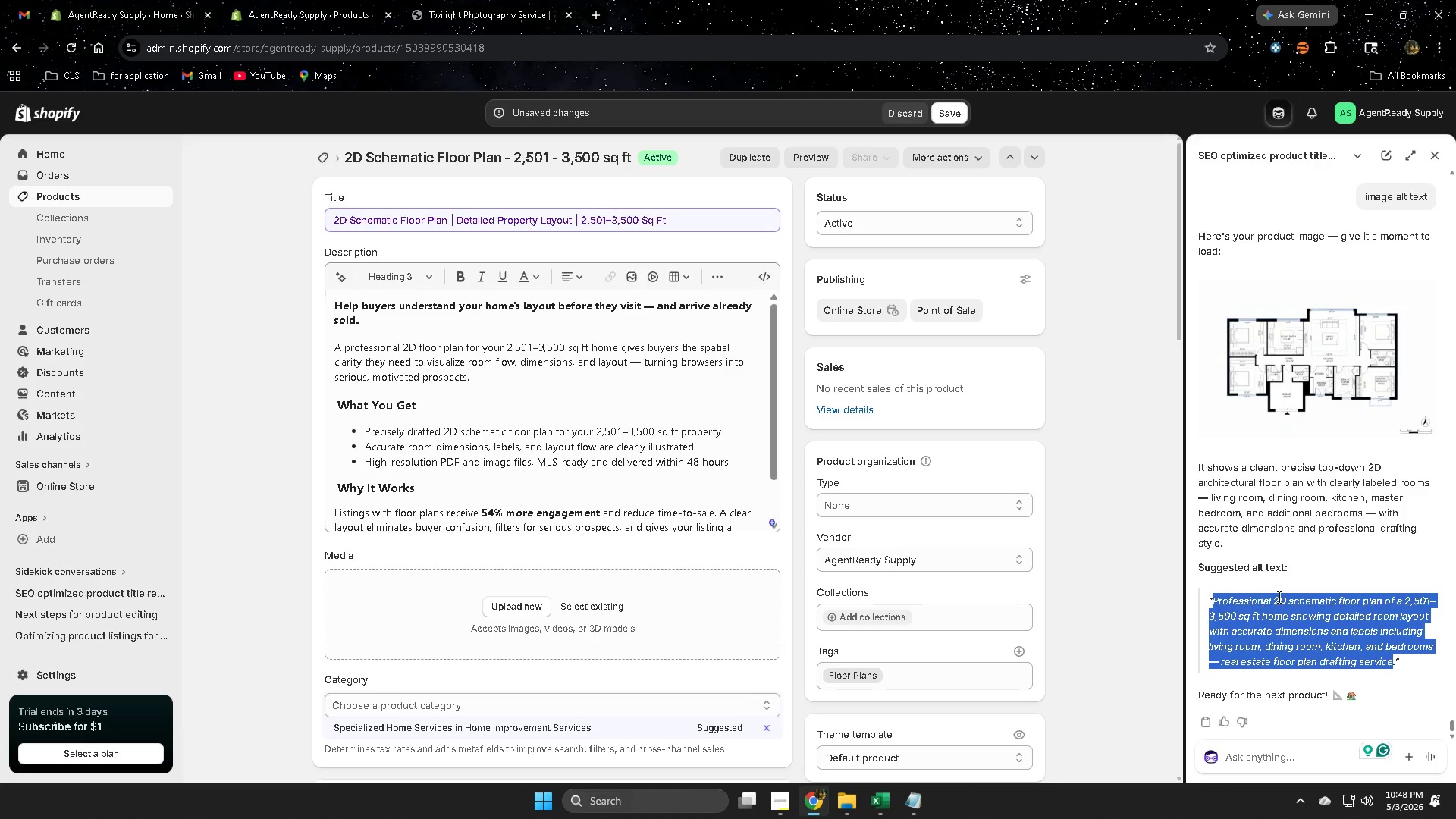 
scroll: coordinate [1304, 595], scroll_direction: down, amount: 1.0
 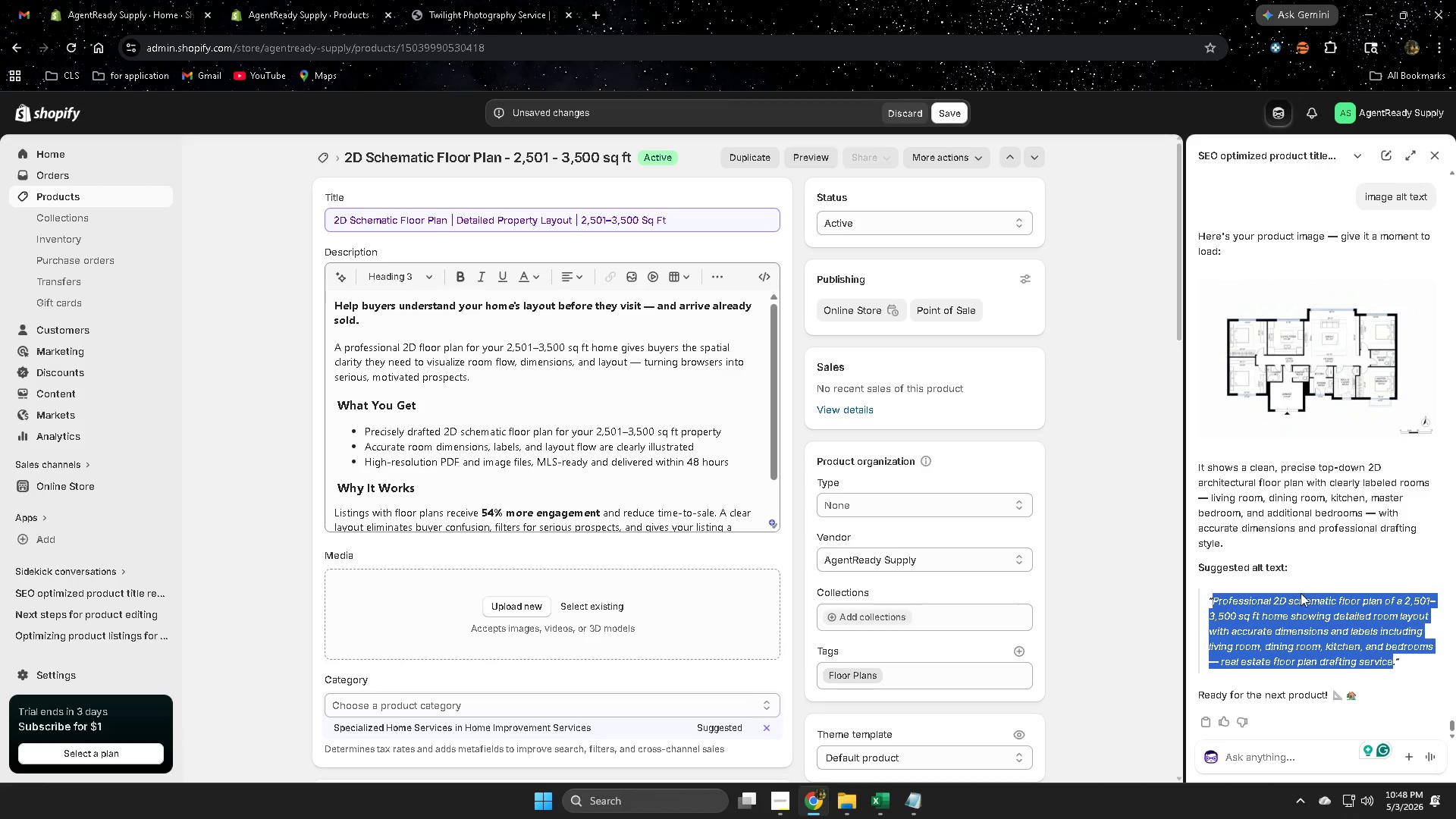 
scroll: coordinate [1301, 593], scroll_direction: up, amount: 1.0
 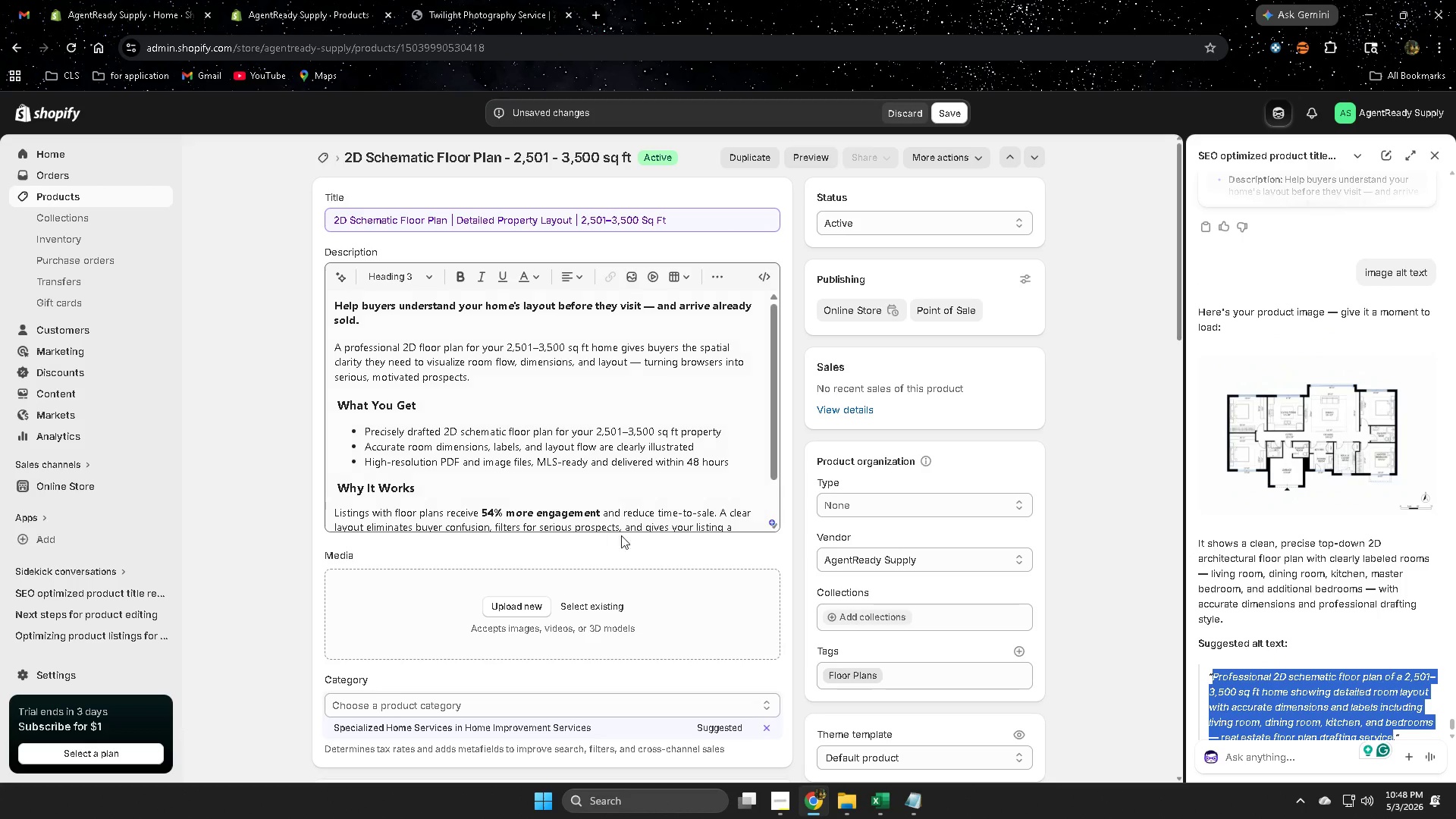 
scroll: coordinate [635, 541], scroll_direction: down, amount: 1.0
 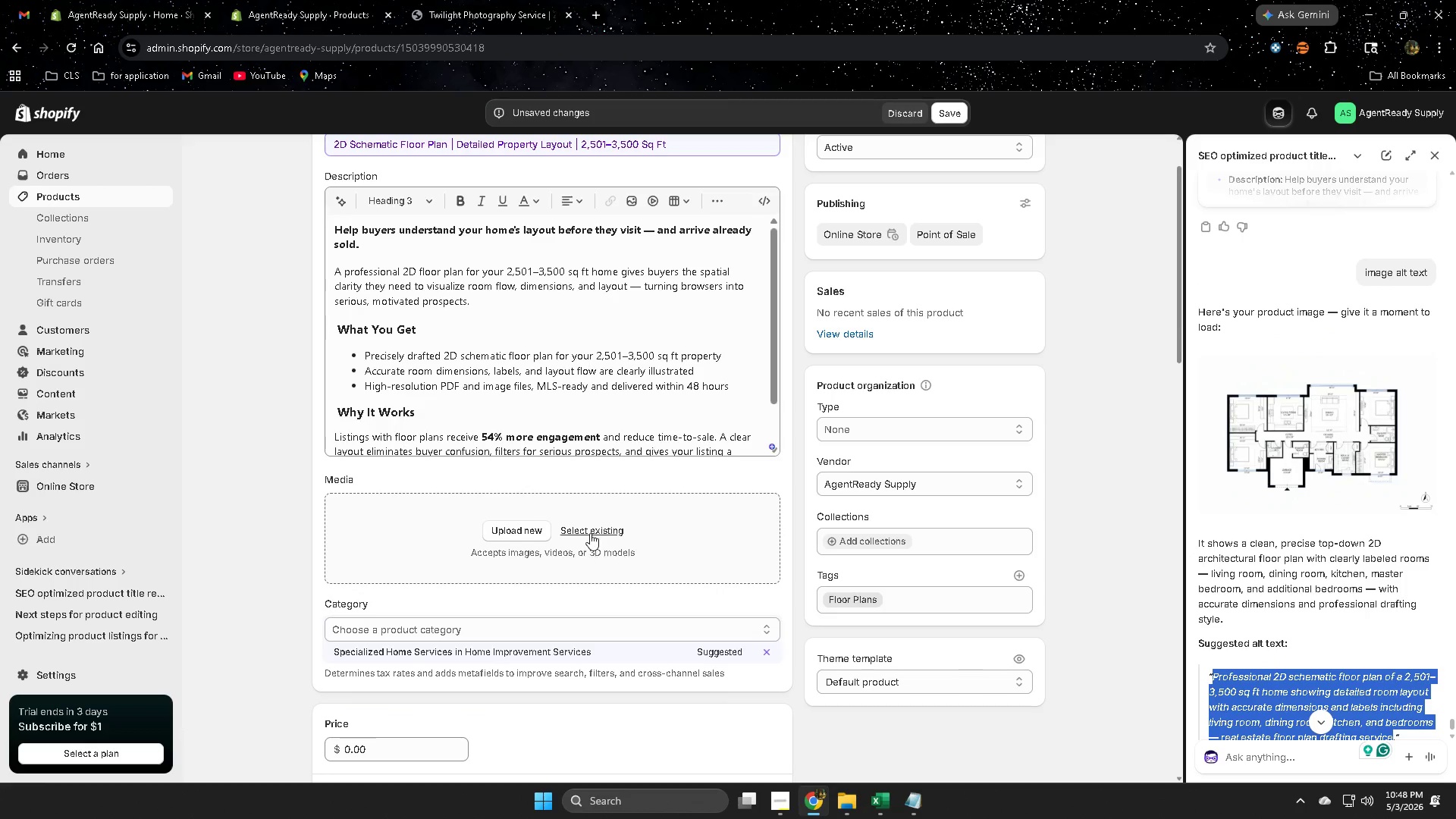 
left_click([589, 531])
 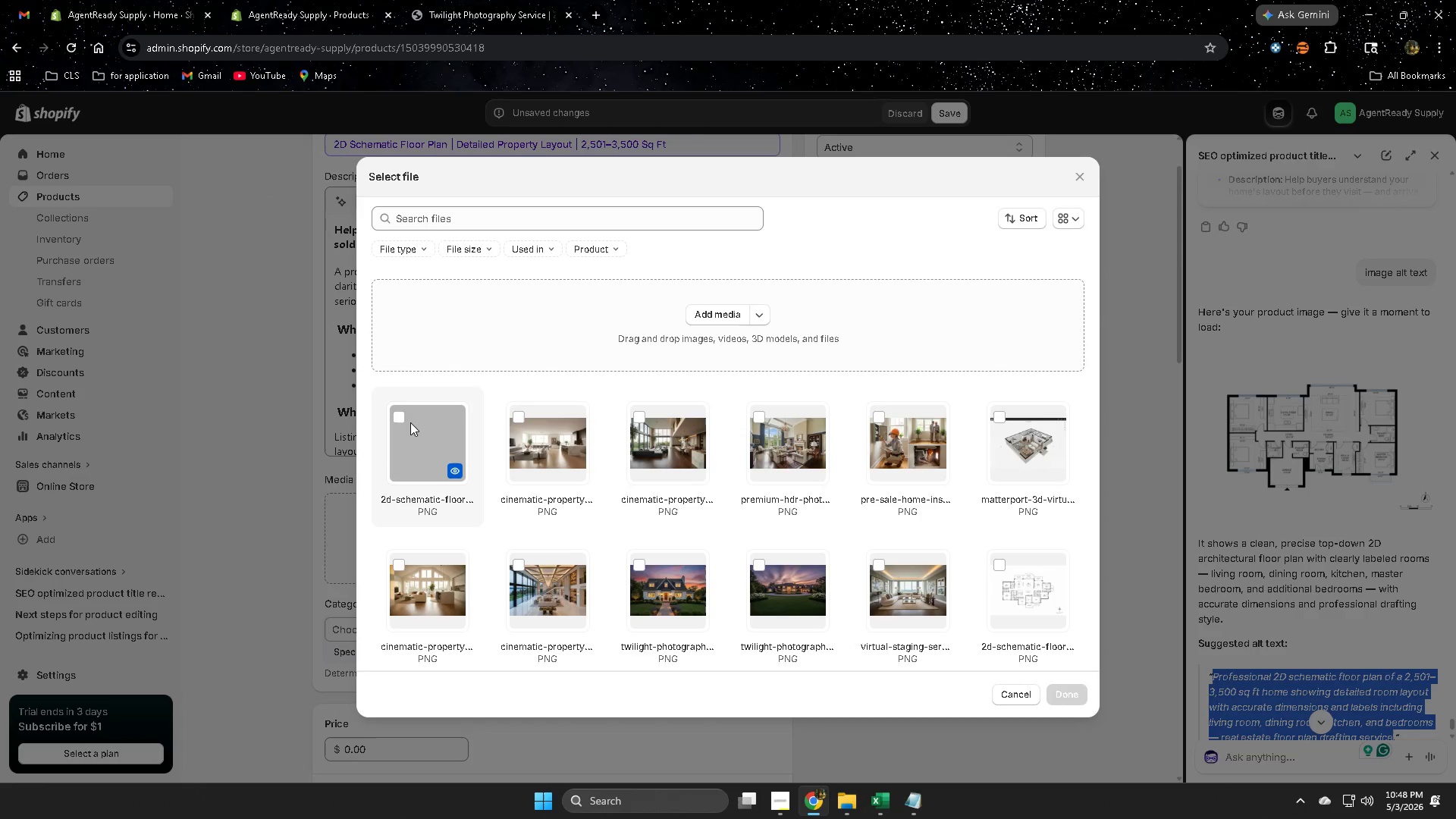 
left_click([401, 419])
 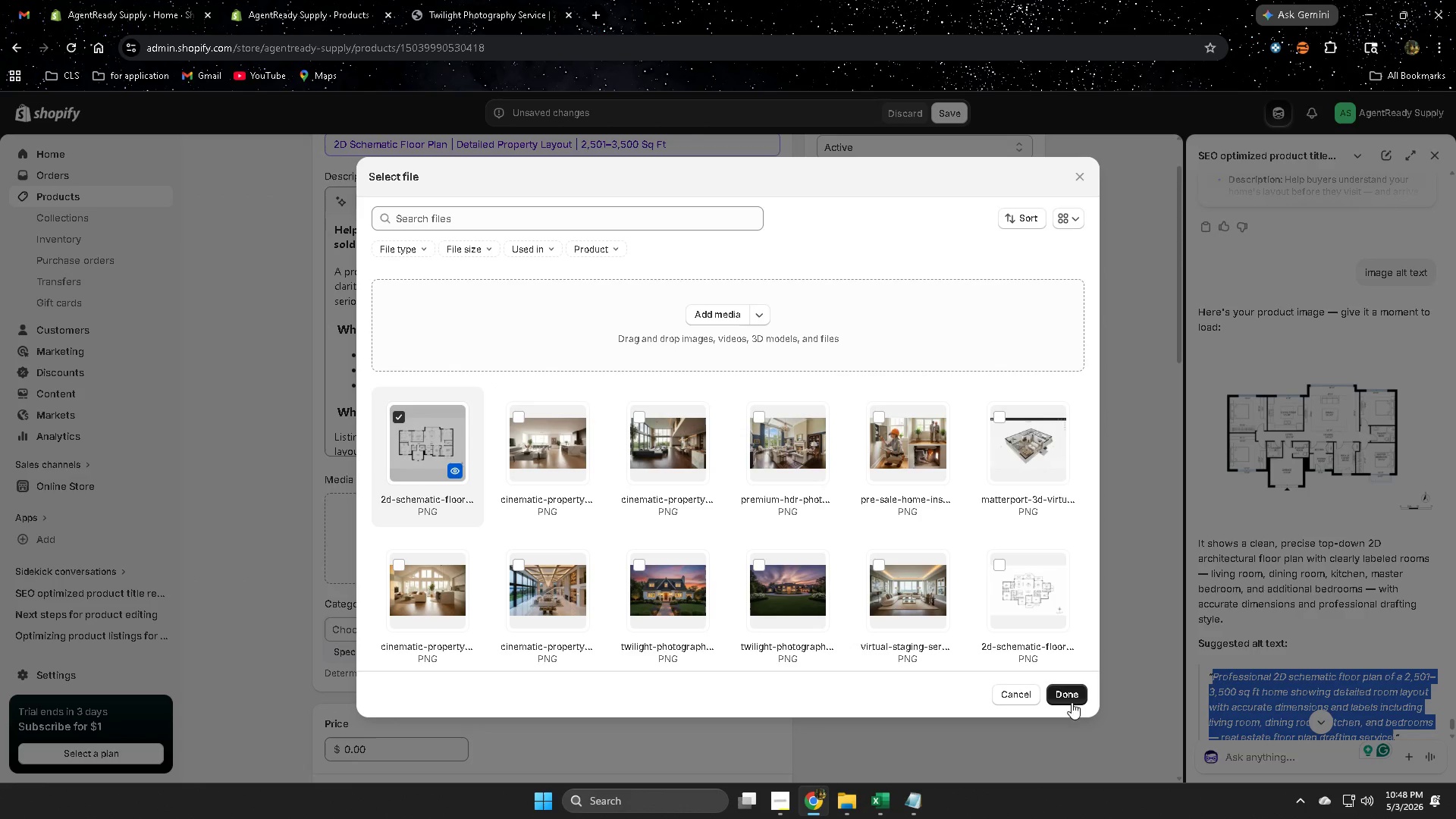 
left_click([1066, 694])
 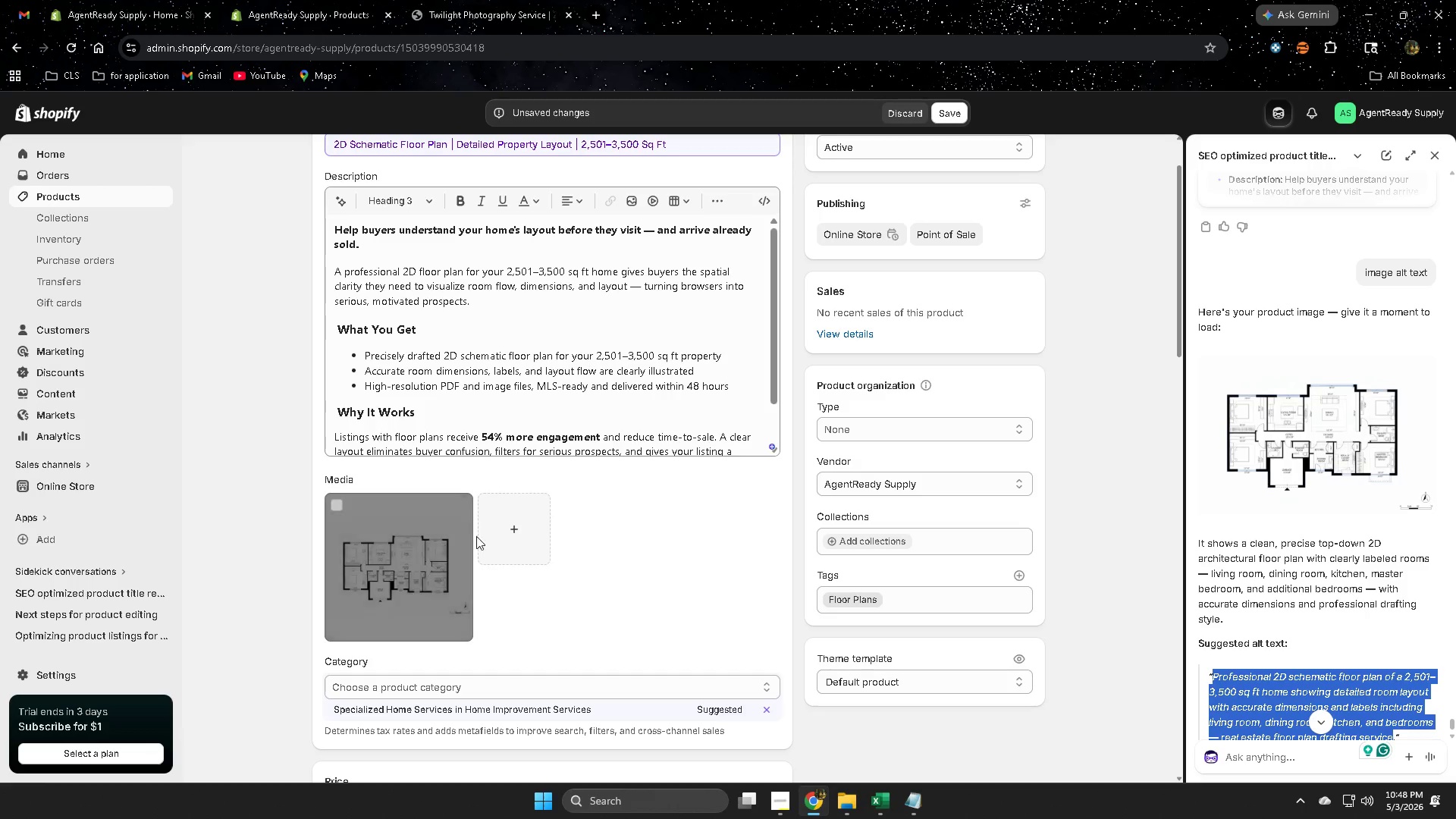 
left_click([372, 550])
 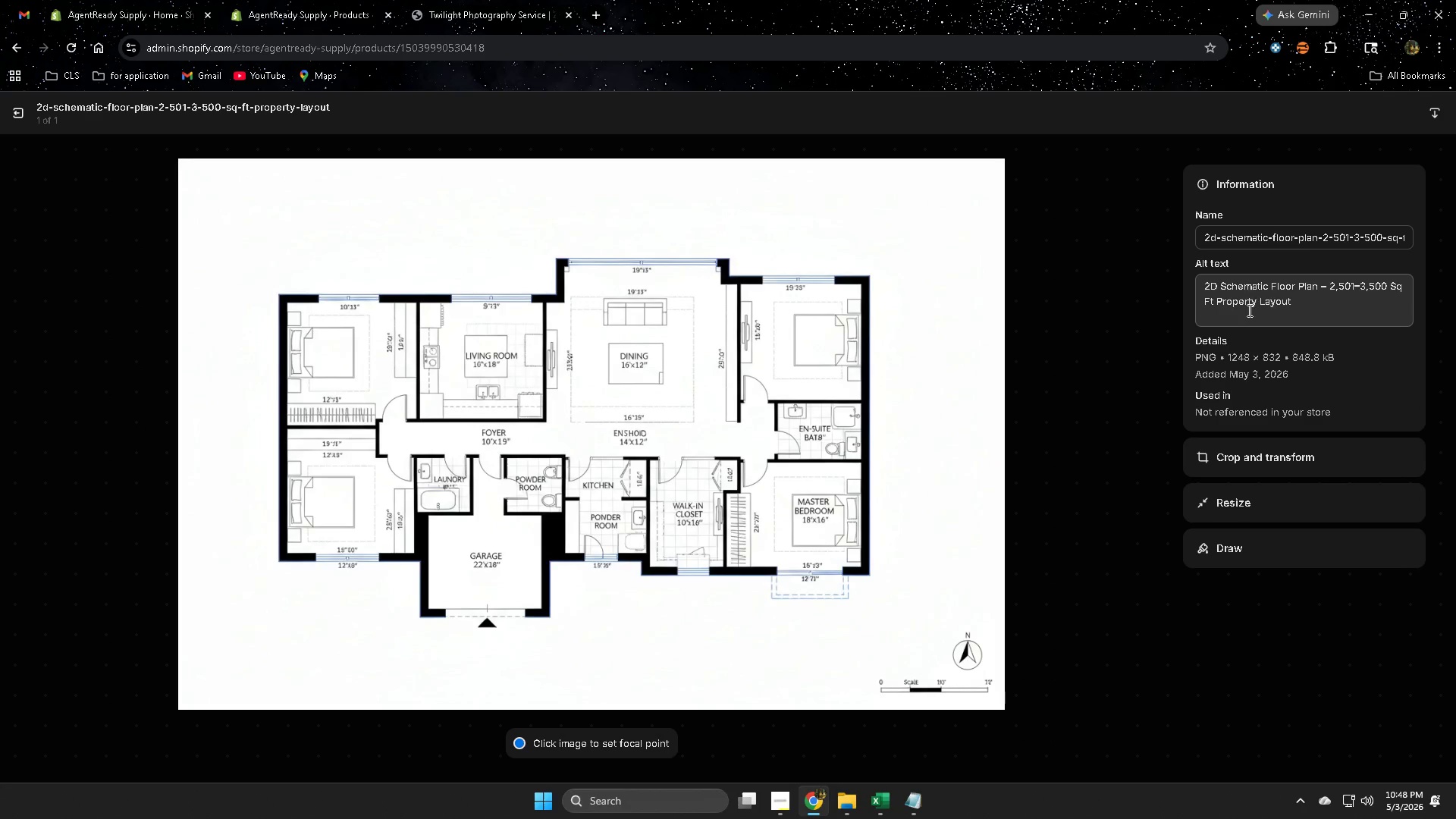 
left_click([1291, 310])
 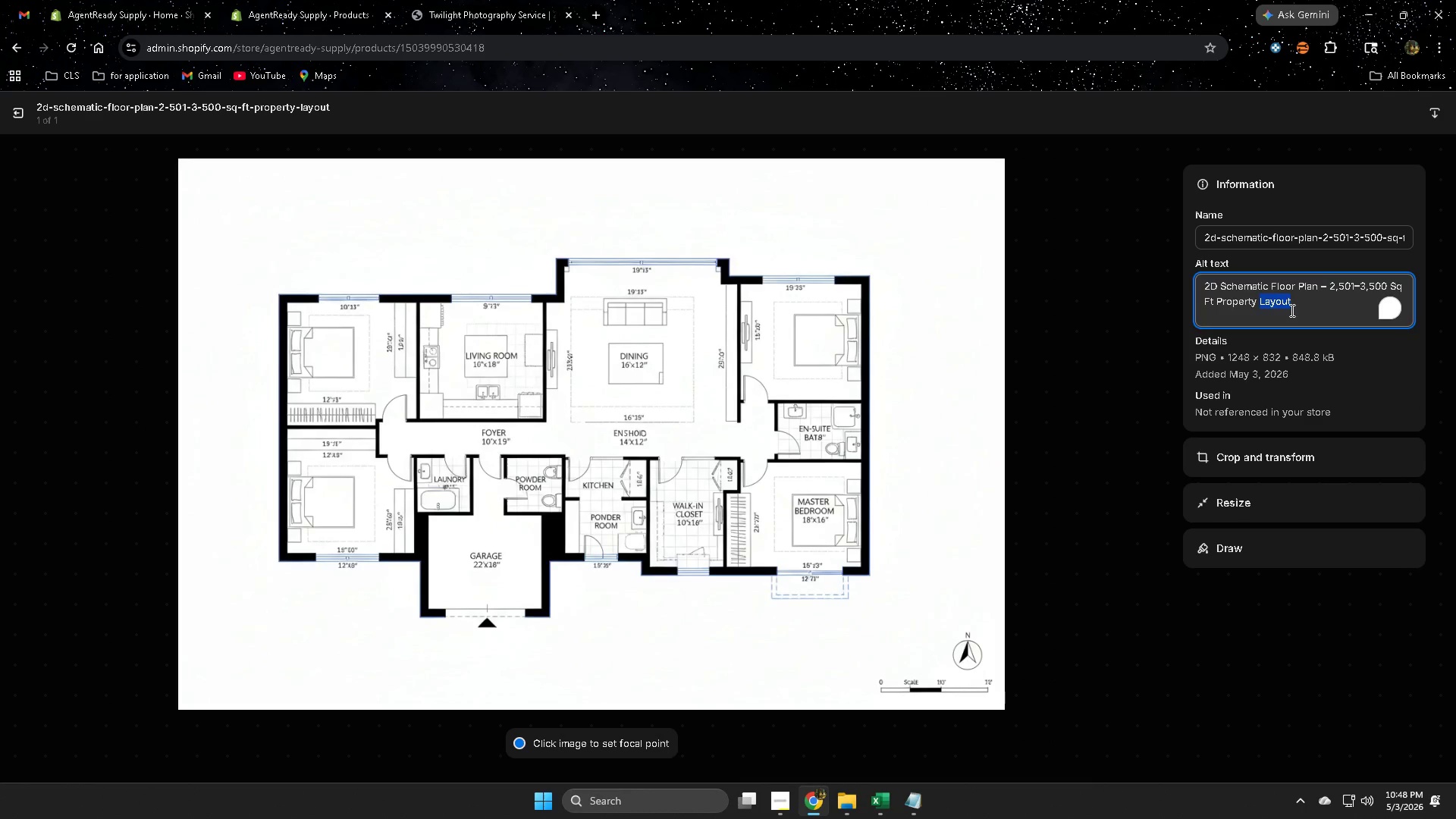 
left_click_drag(start_coordinate=[1291, 310], to_coordinate=[1207, 278])
 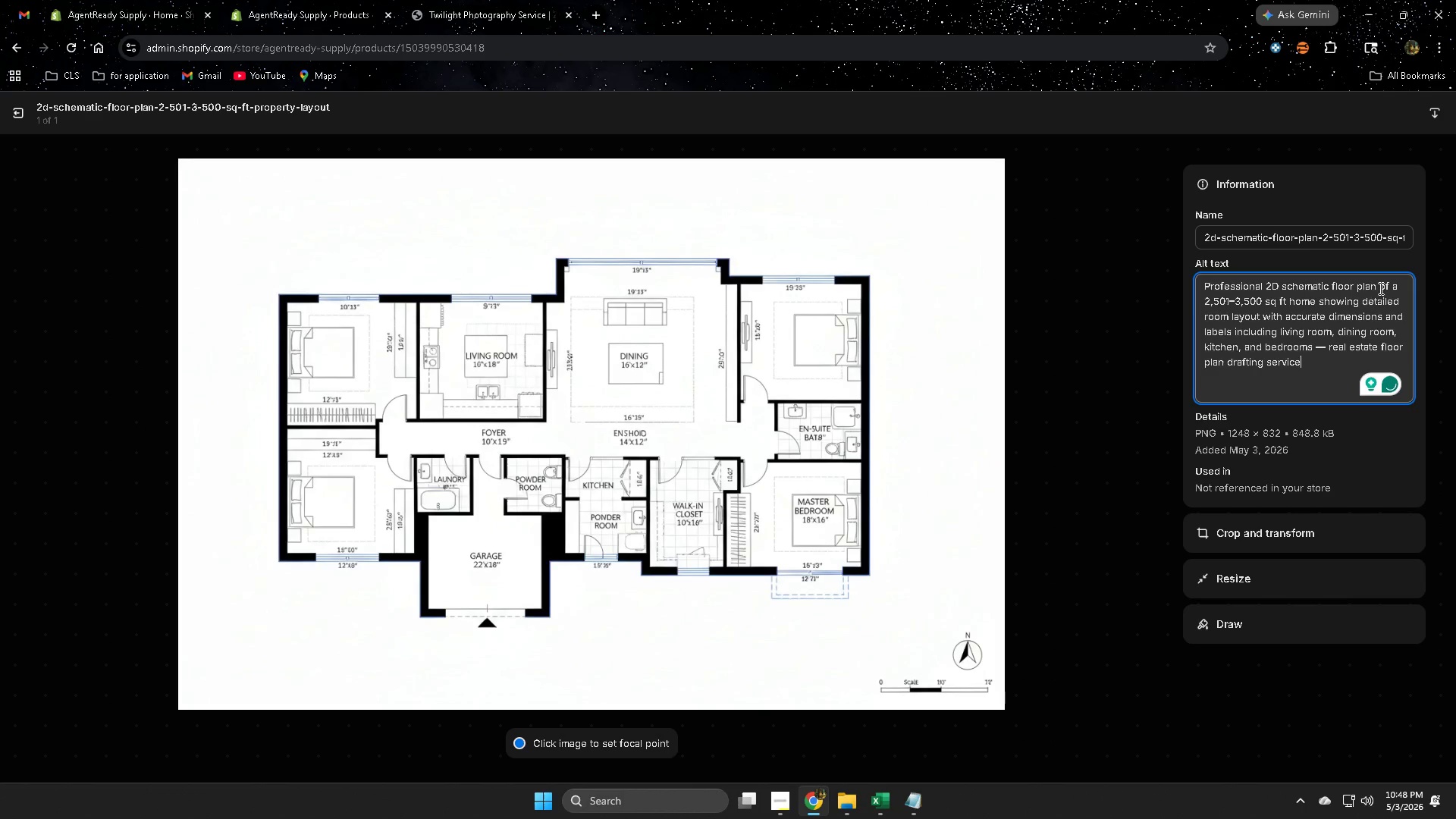 
key(Control+ControlLeft)
 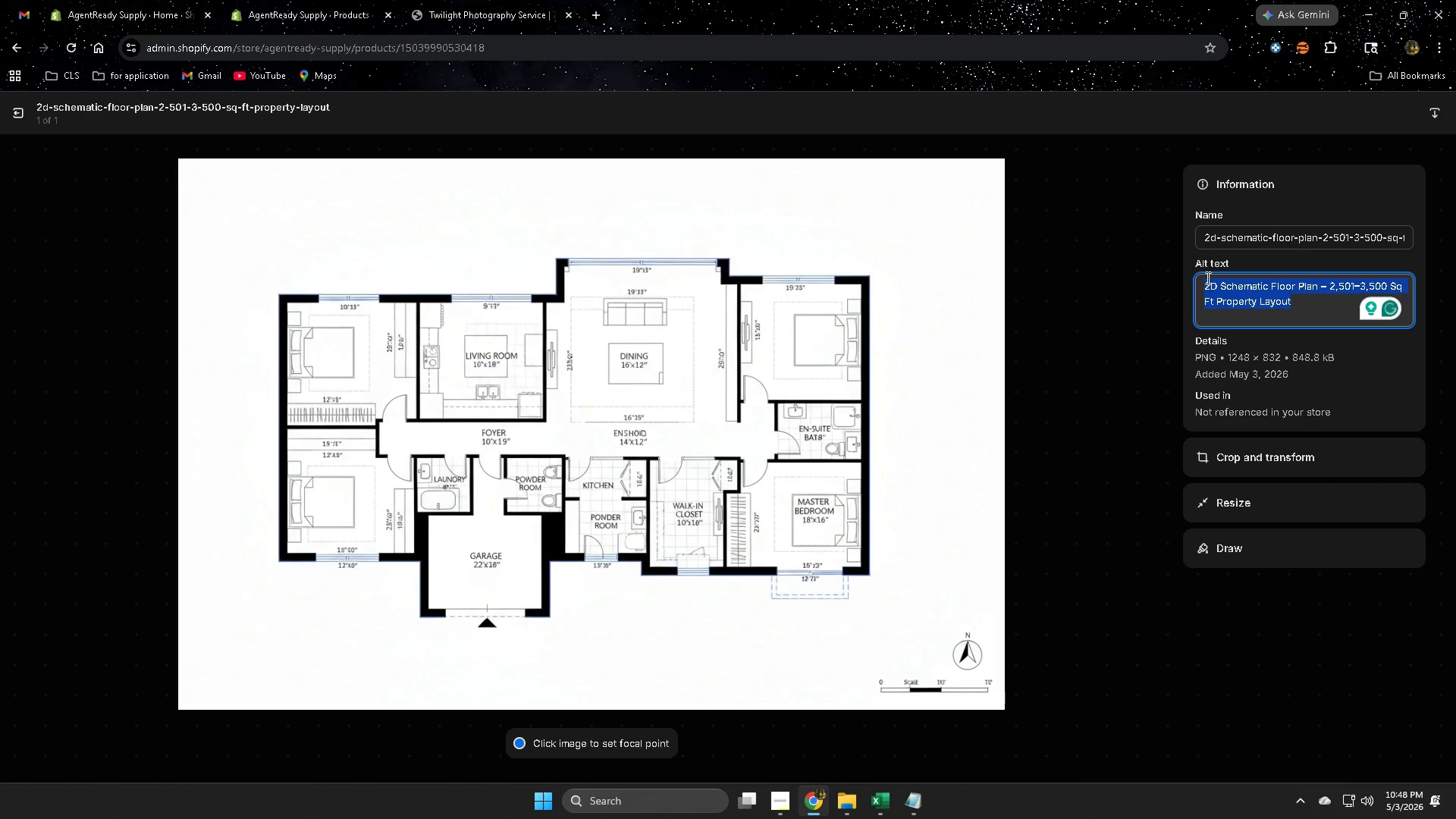 
key(Control+V)
 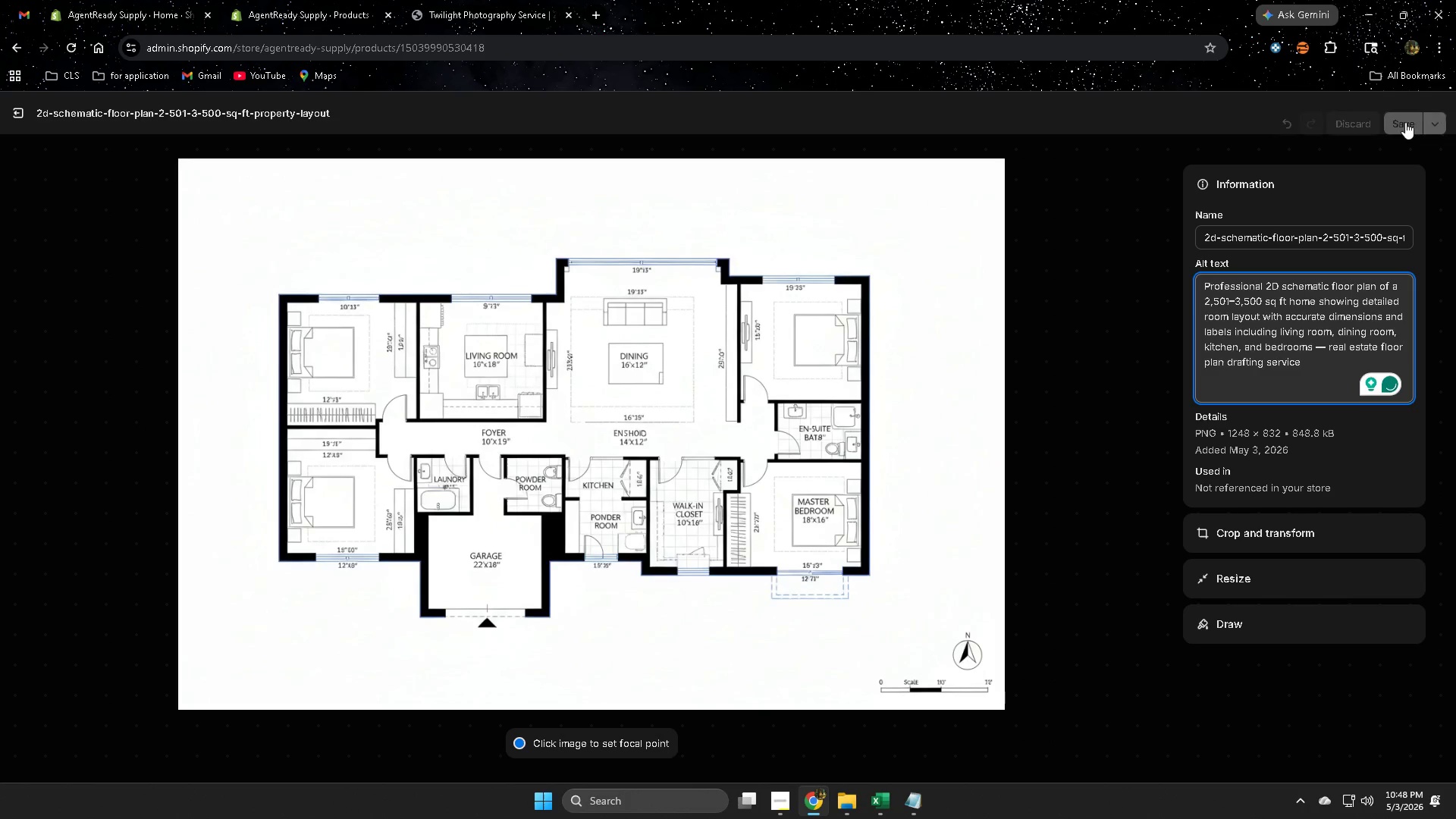 
left_click([1409, 115])
 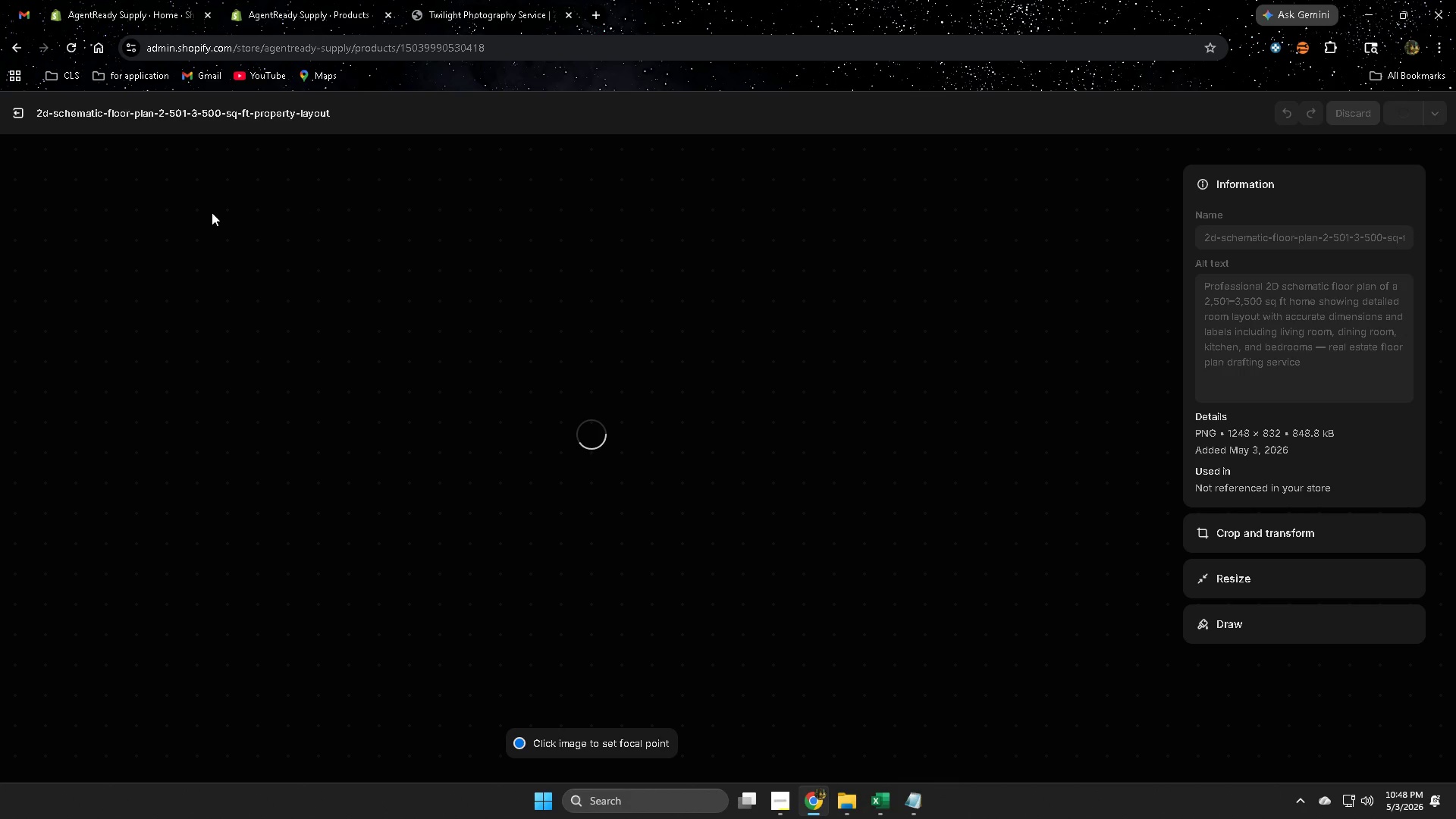 
mouse_move([151, 180])
 